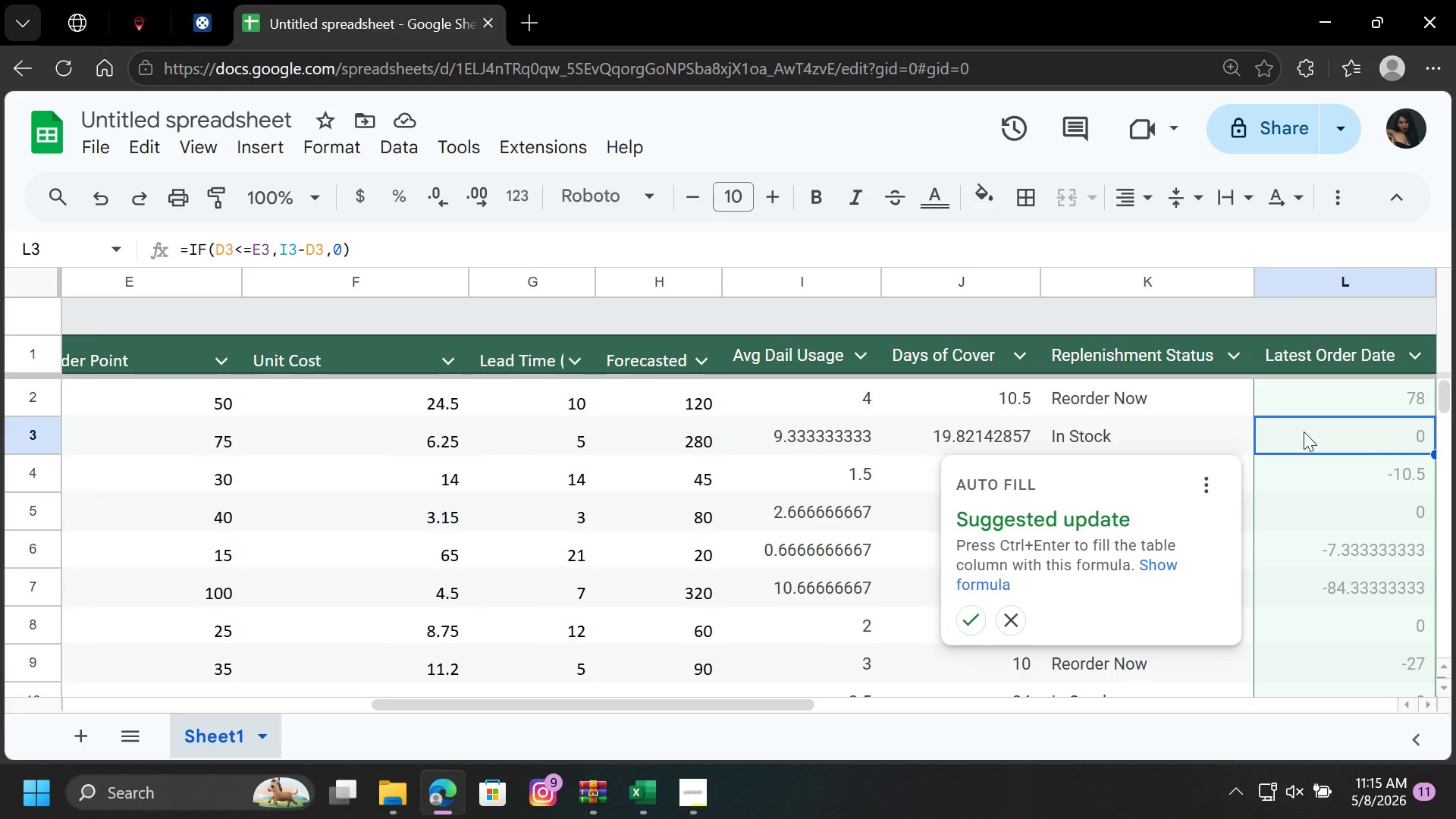 
left_click([291, 253])
 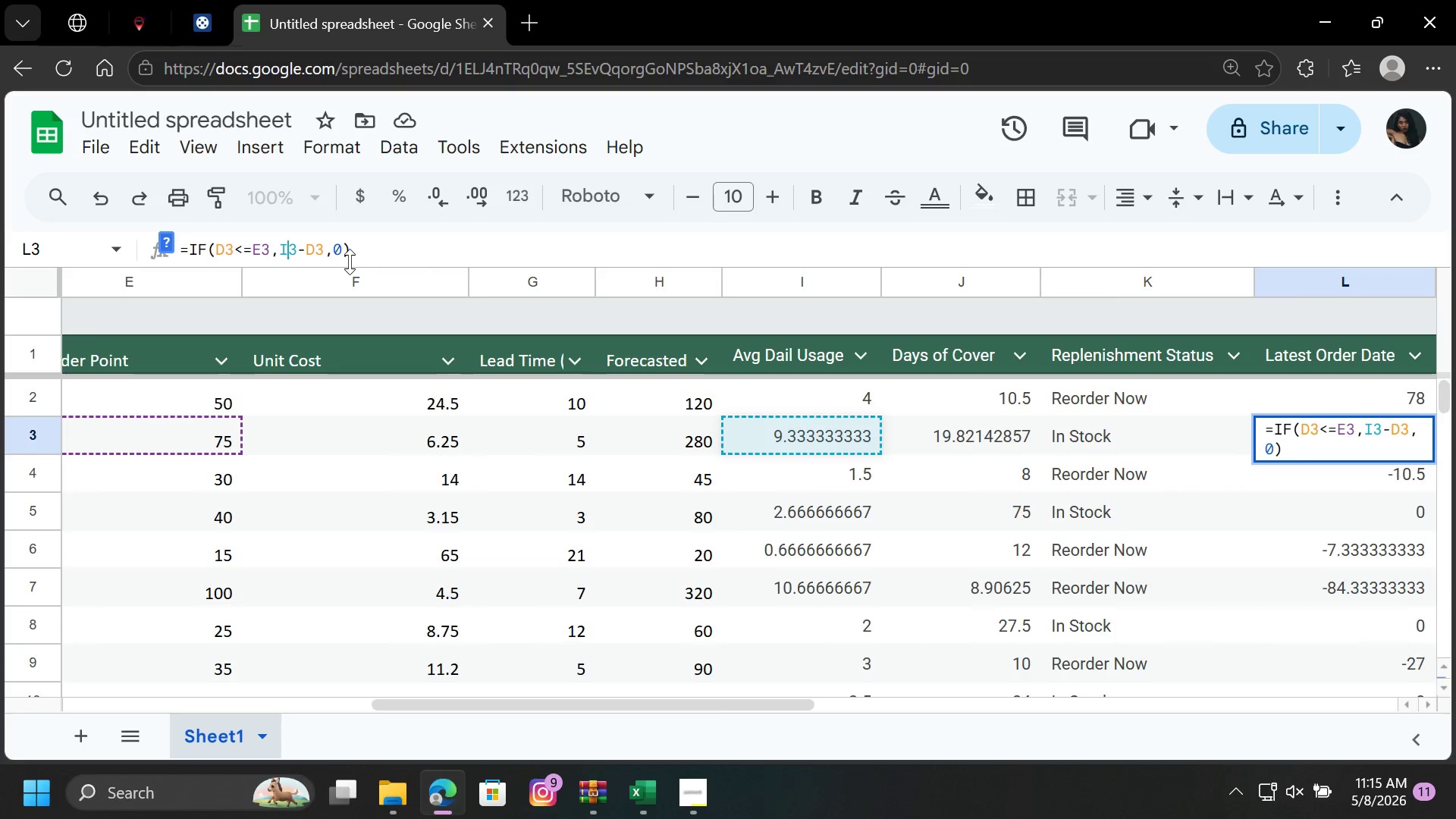 
key(Backspace)
 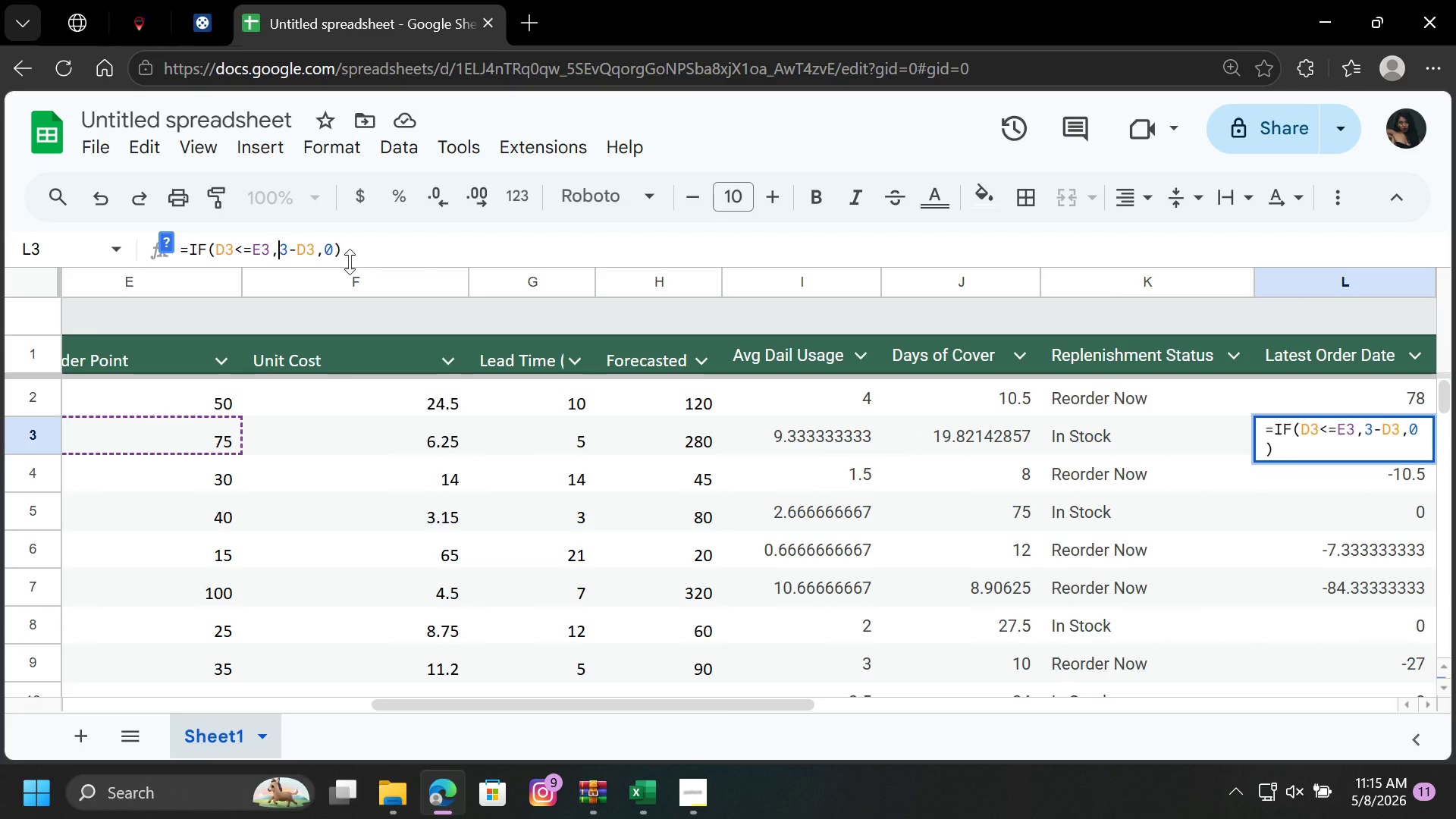 
key(H)
 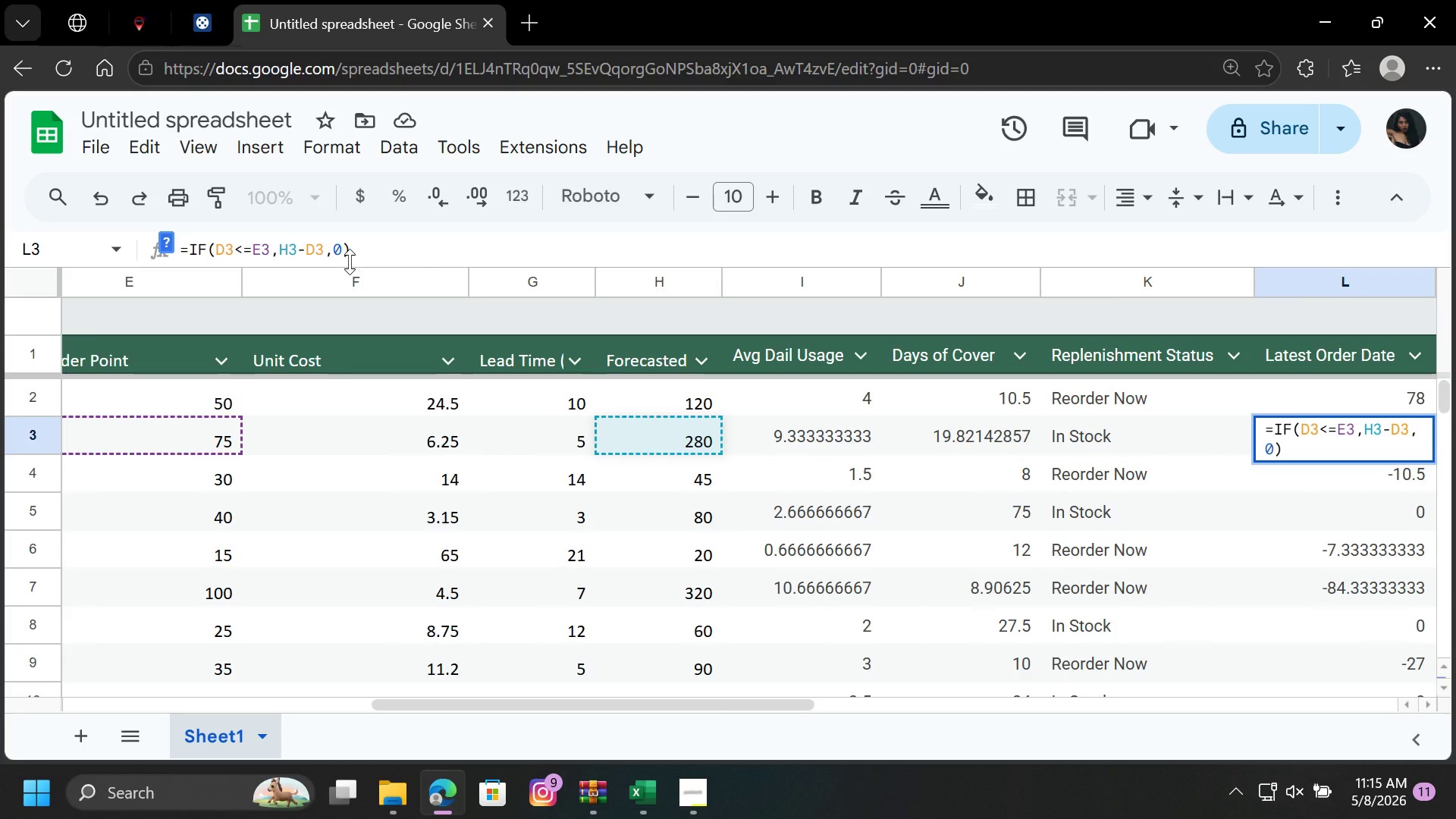 
key(Enter)
 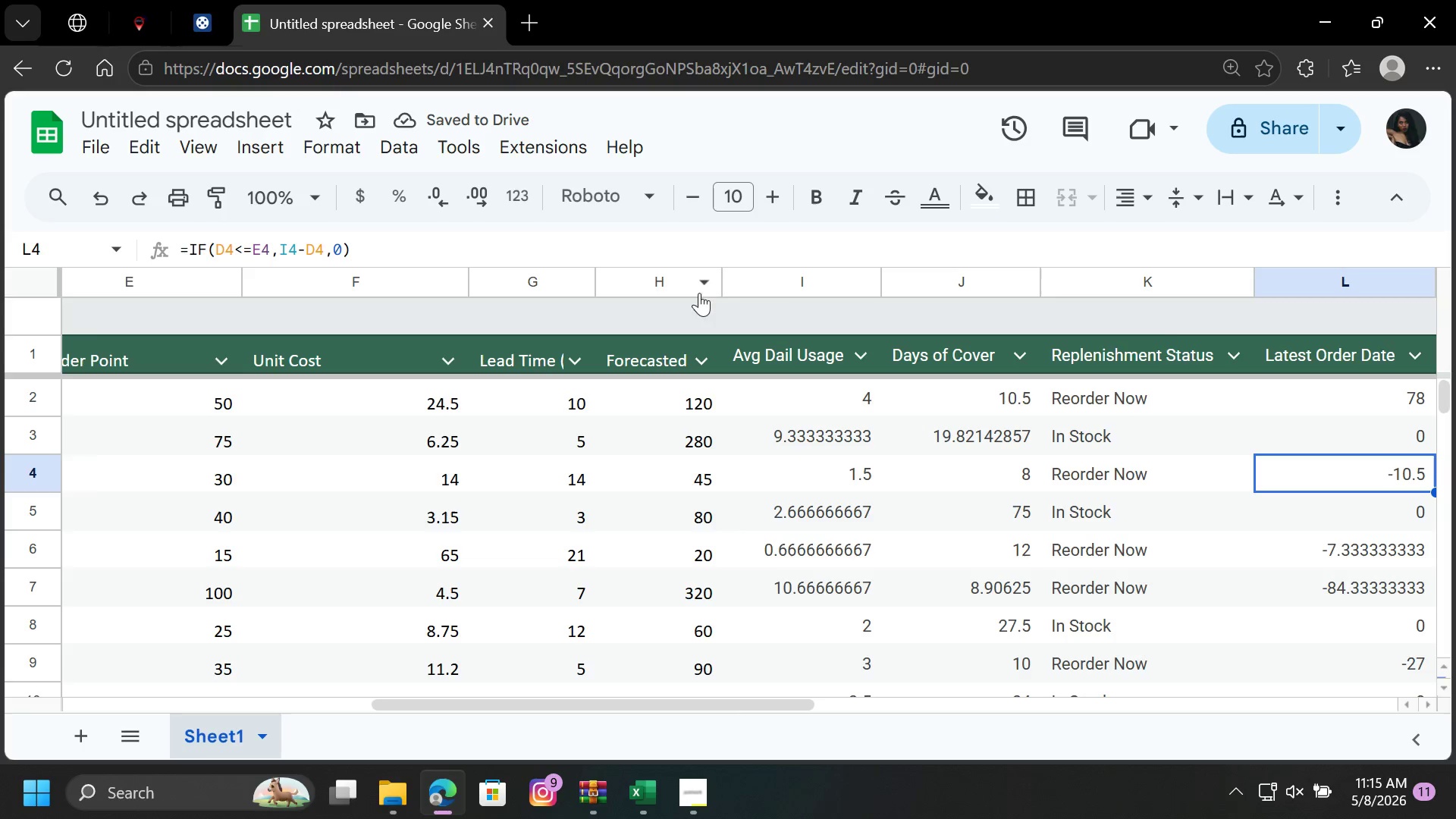 
left_click([1314, 438])
 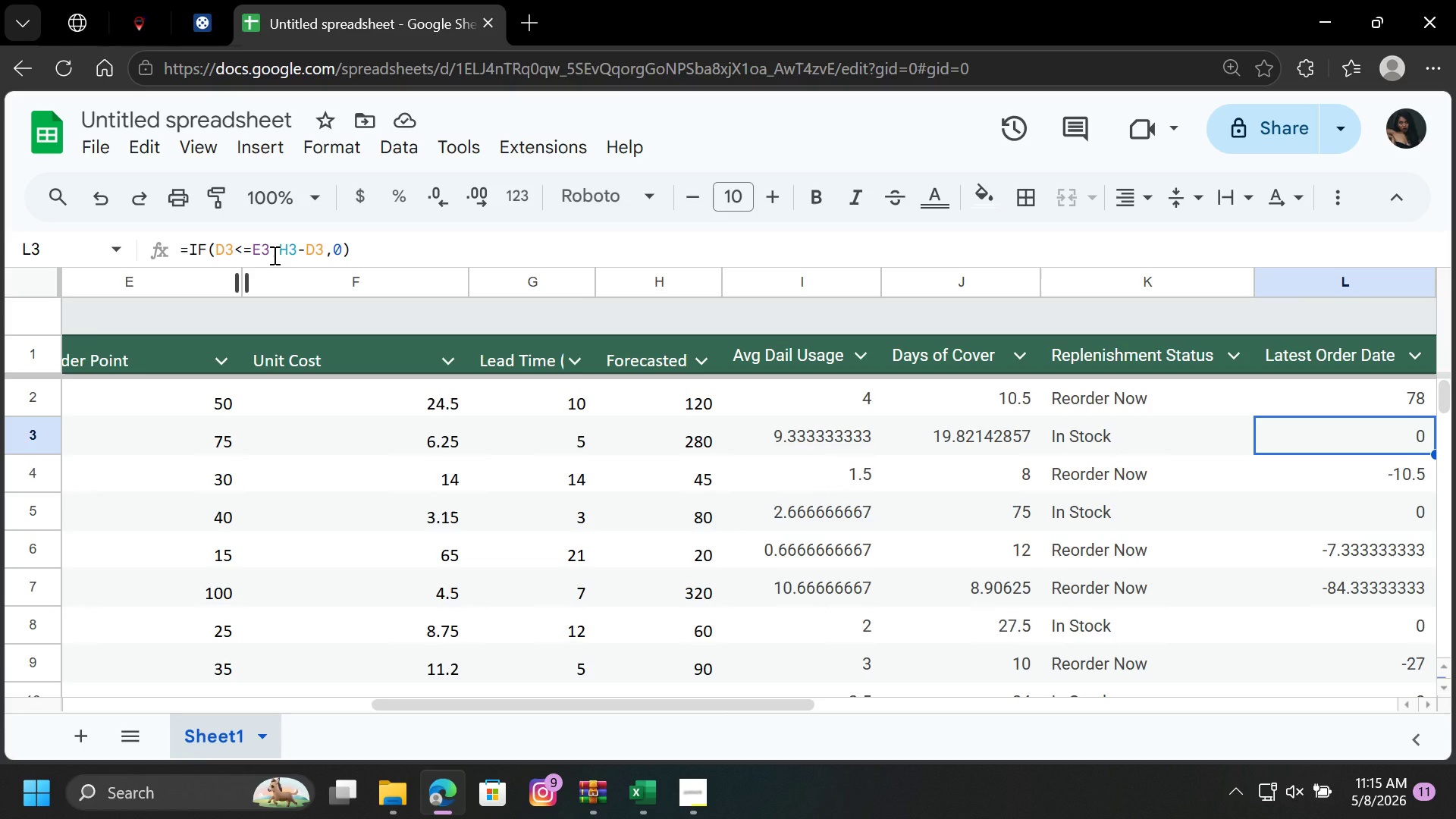 
wait(25.61)
 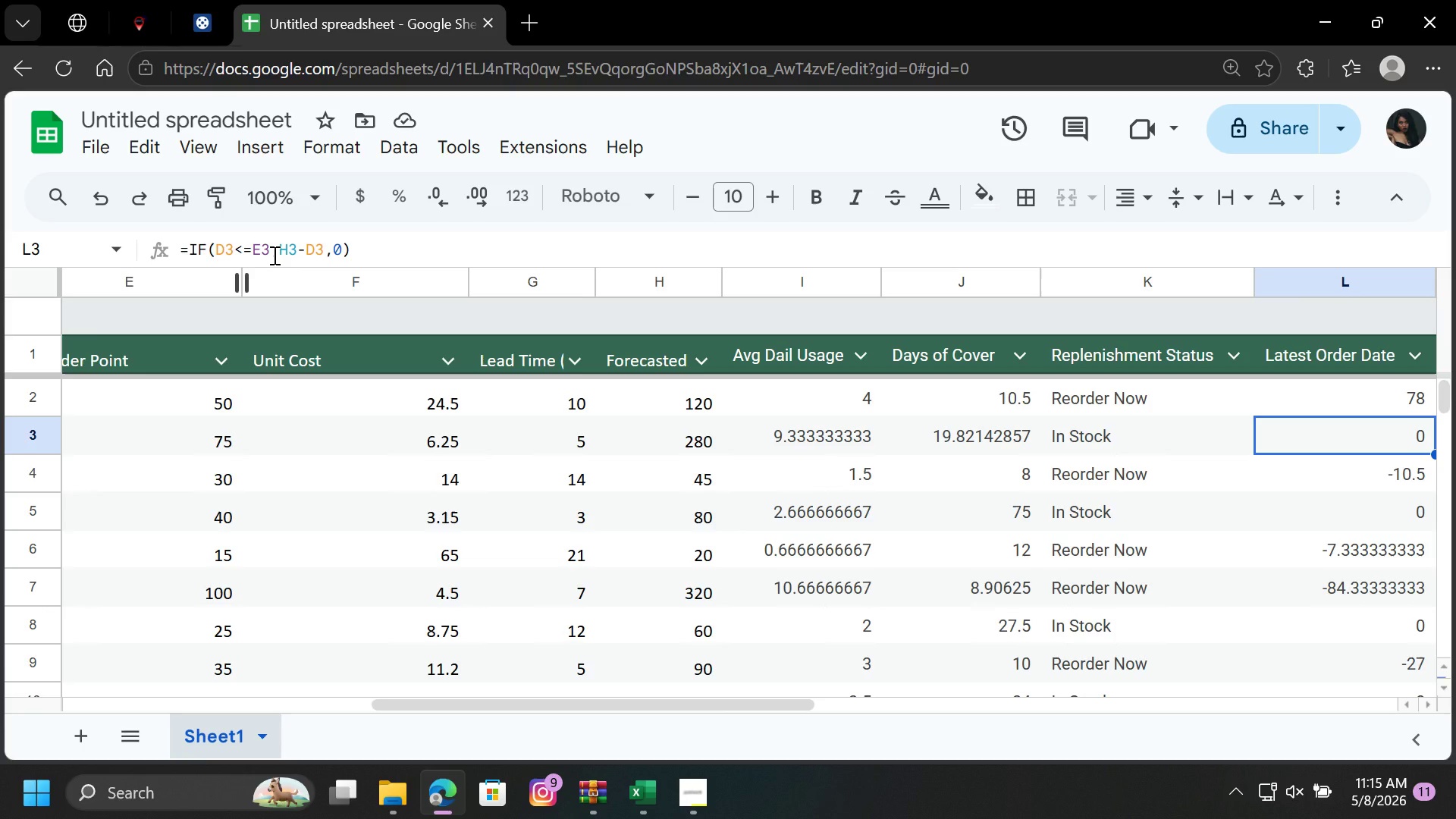 
left_click_drag(start_coordinate=[752, 701], to_coordinate=[877, 707])
 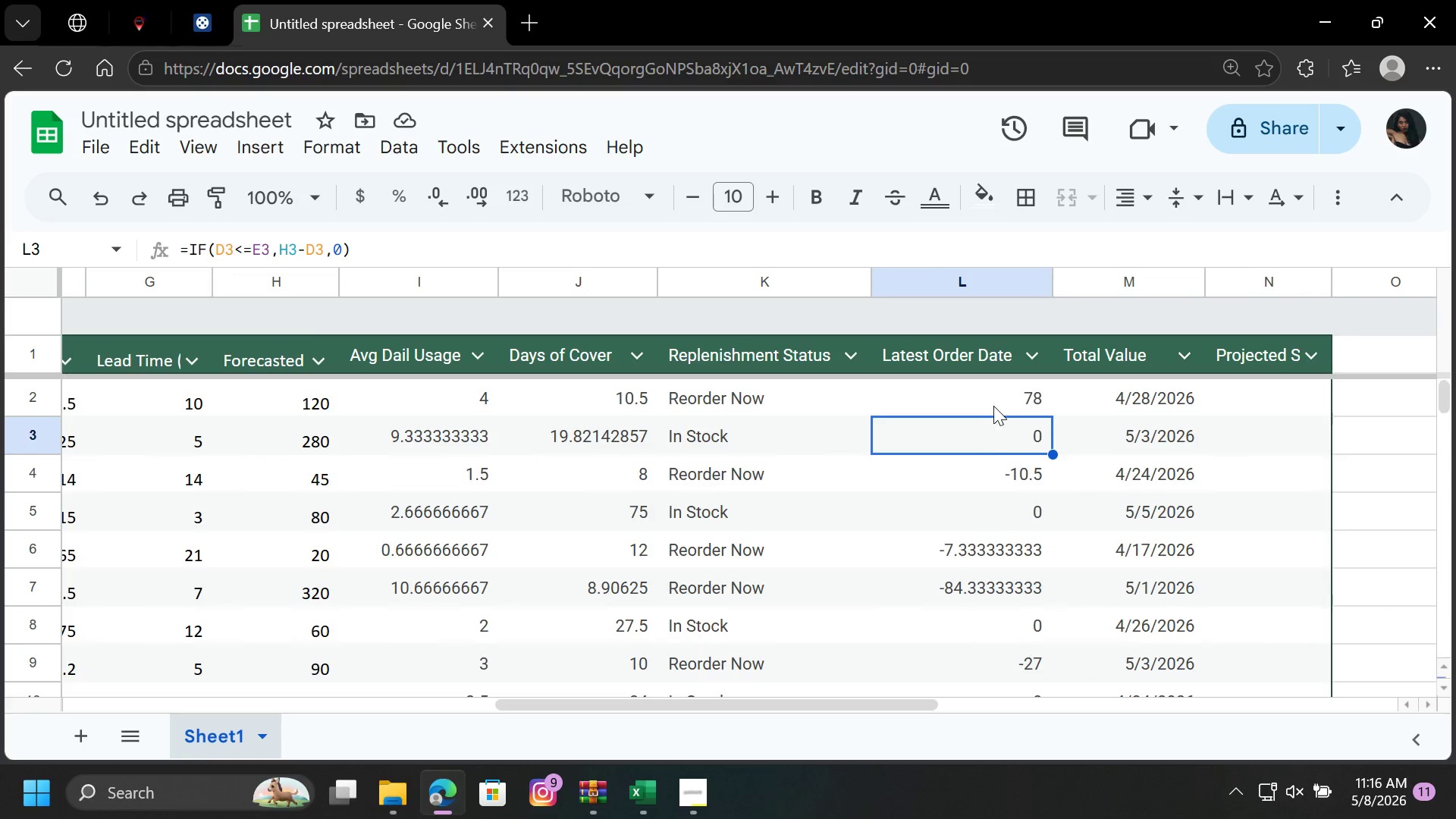 
left_click([993, 400])
 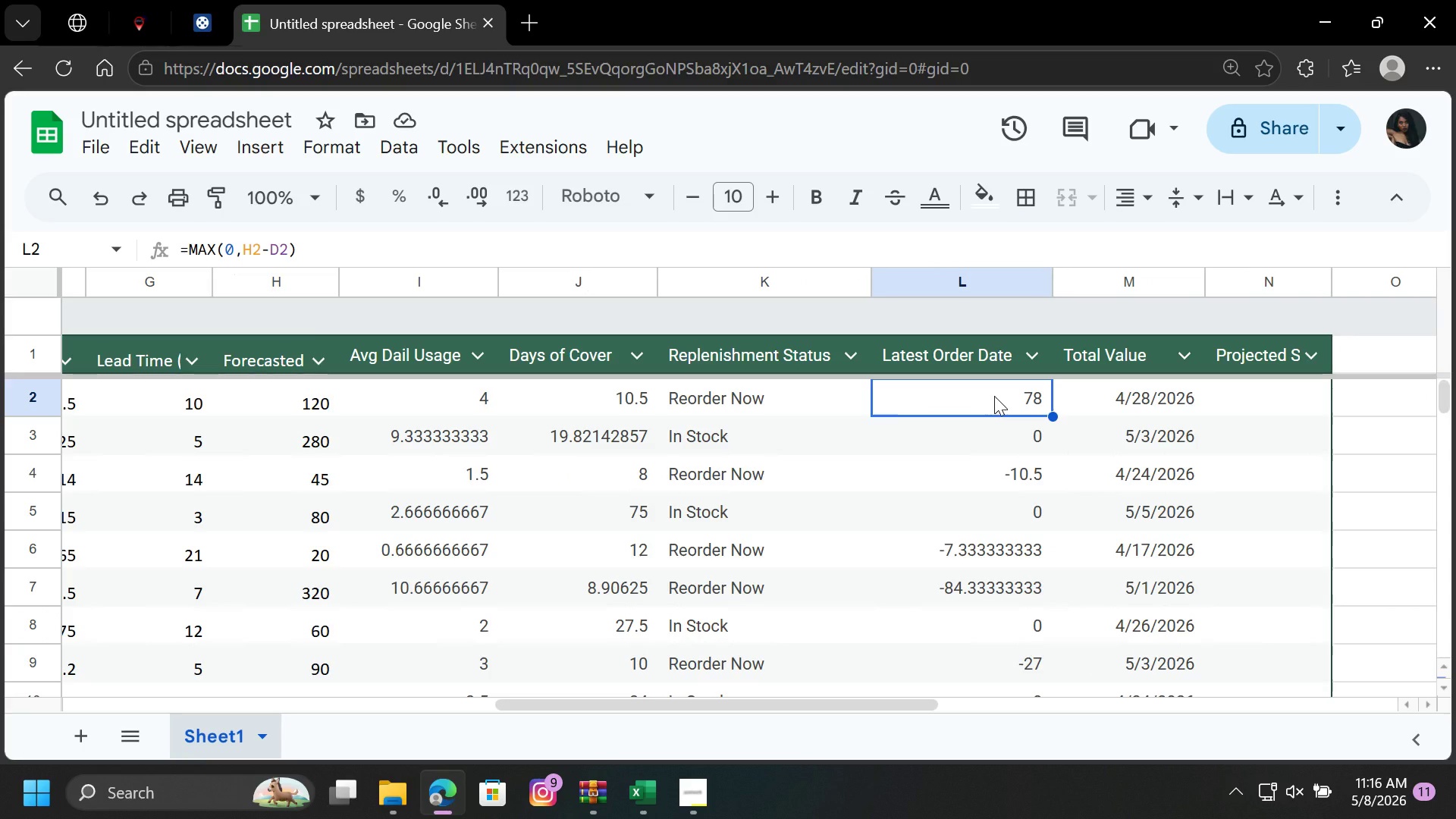 
left_click_drag(start_coordinate=[994, 396], to_coordinate=[981, 787])
 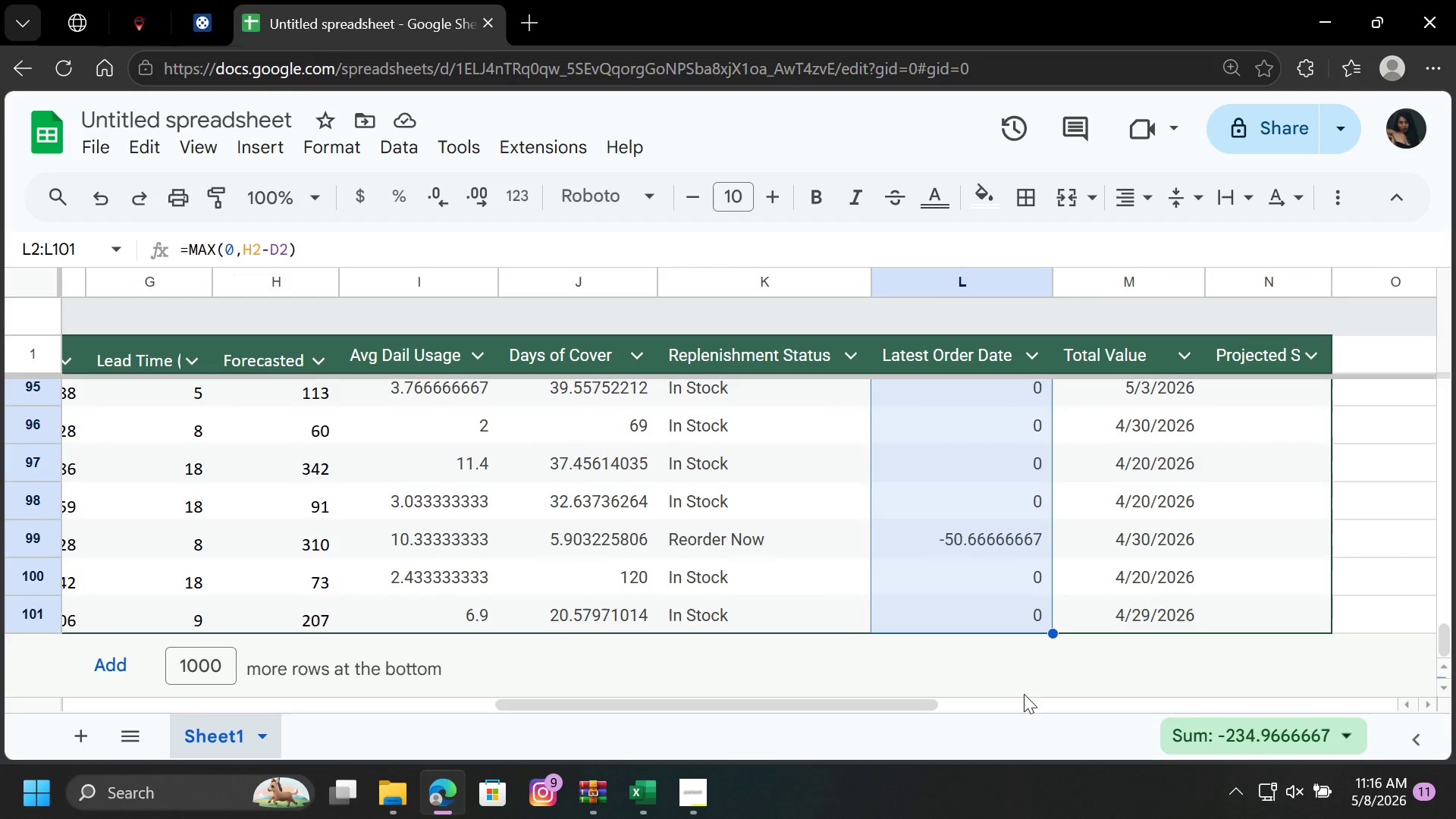 
key(Delete)
 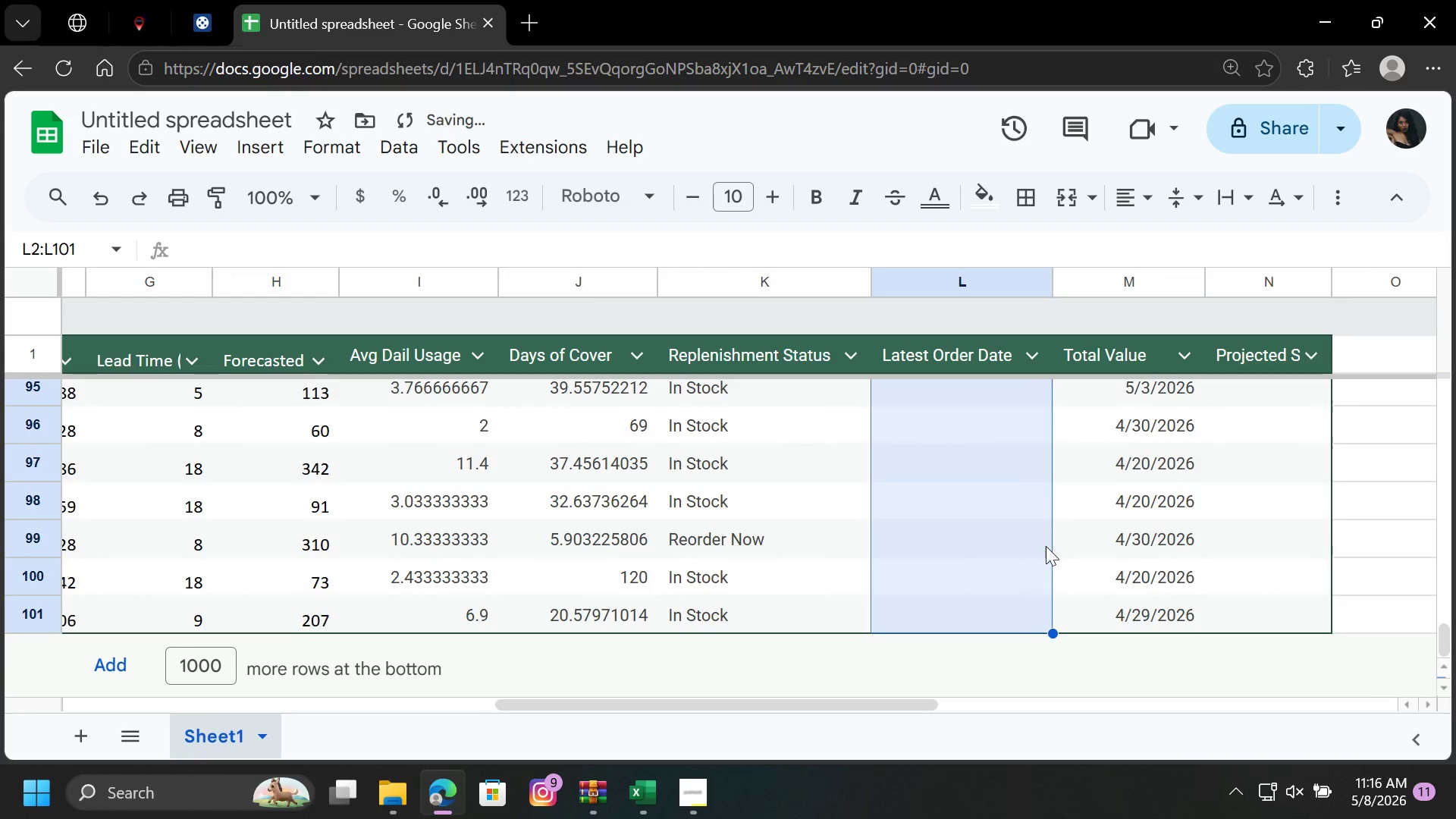 
left_click([1151, 390])
 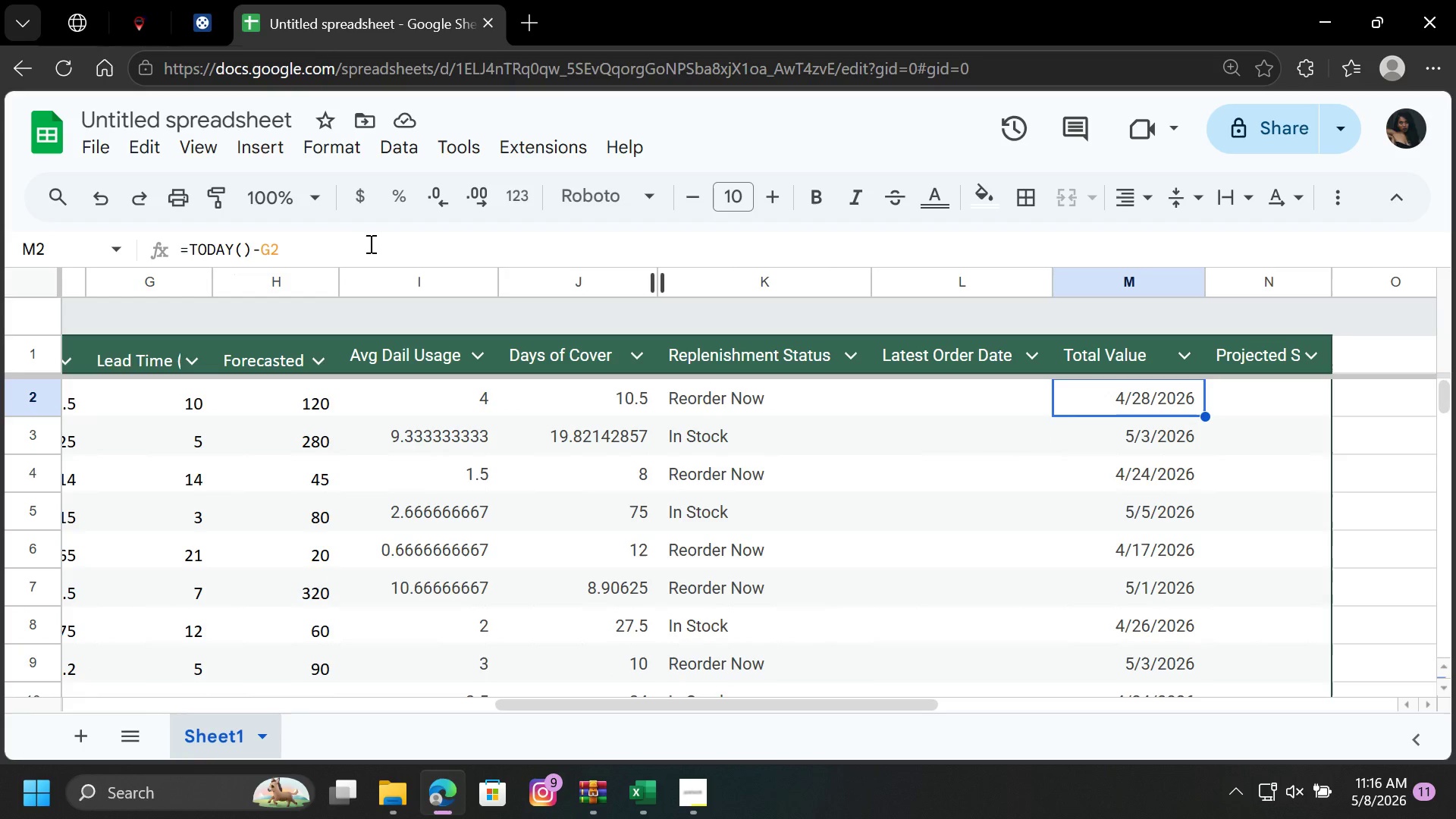 
scroll: coordinate [1056, 504], scroll_direction: up, amount: 41.0
 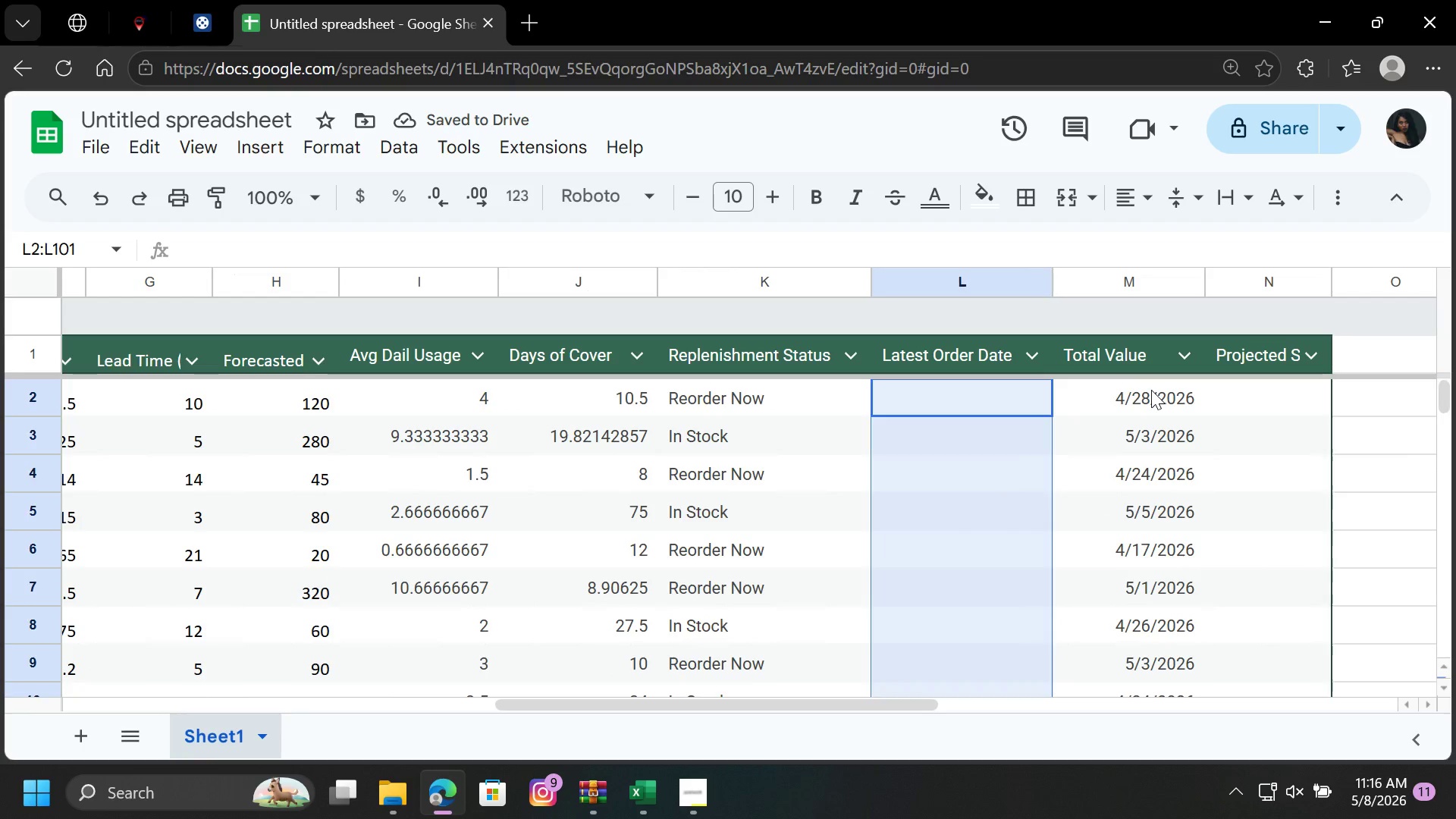 
mouse_move([489, 209])
 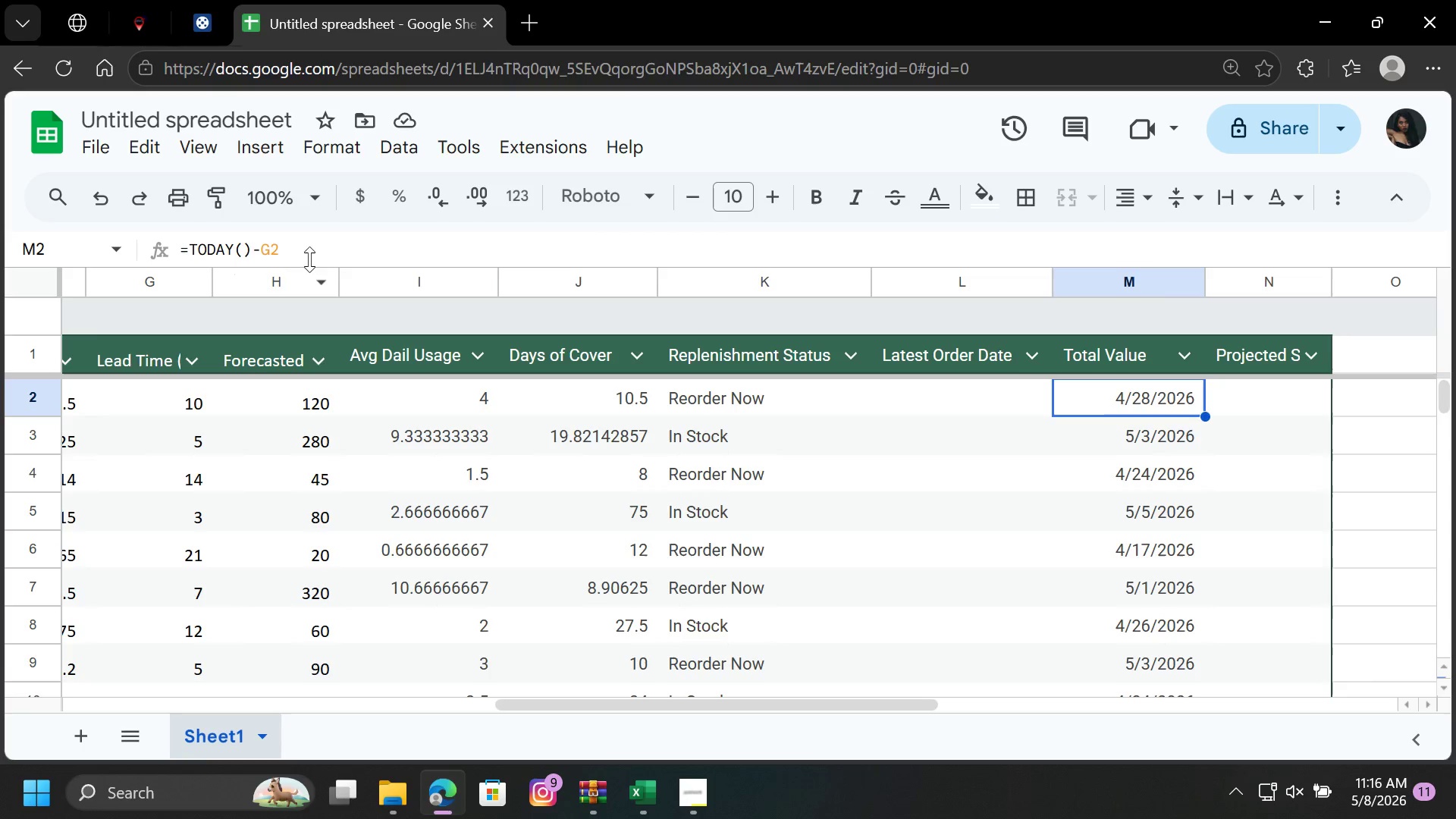 
left_click_drag(start_coordinate=[297, 251], to_coordinate=[184, 245])
 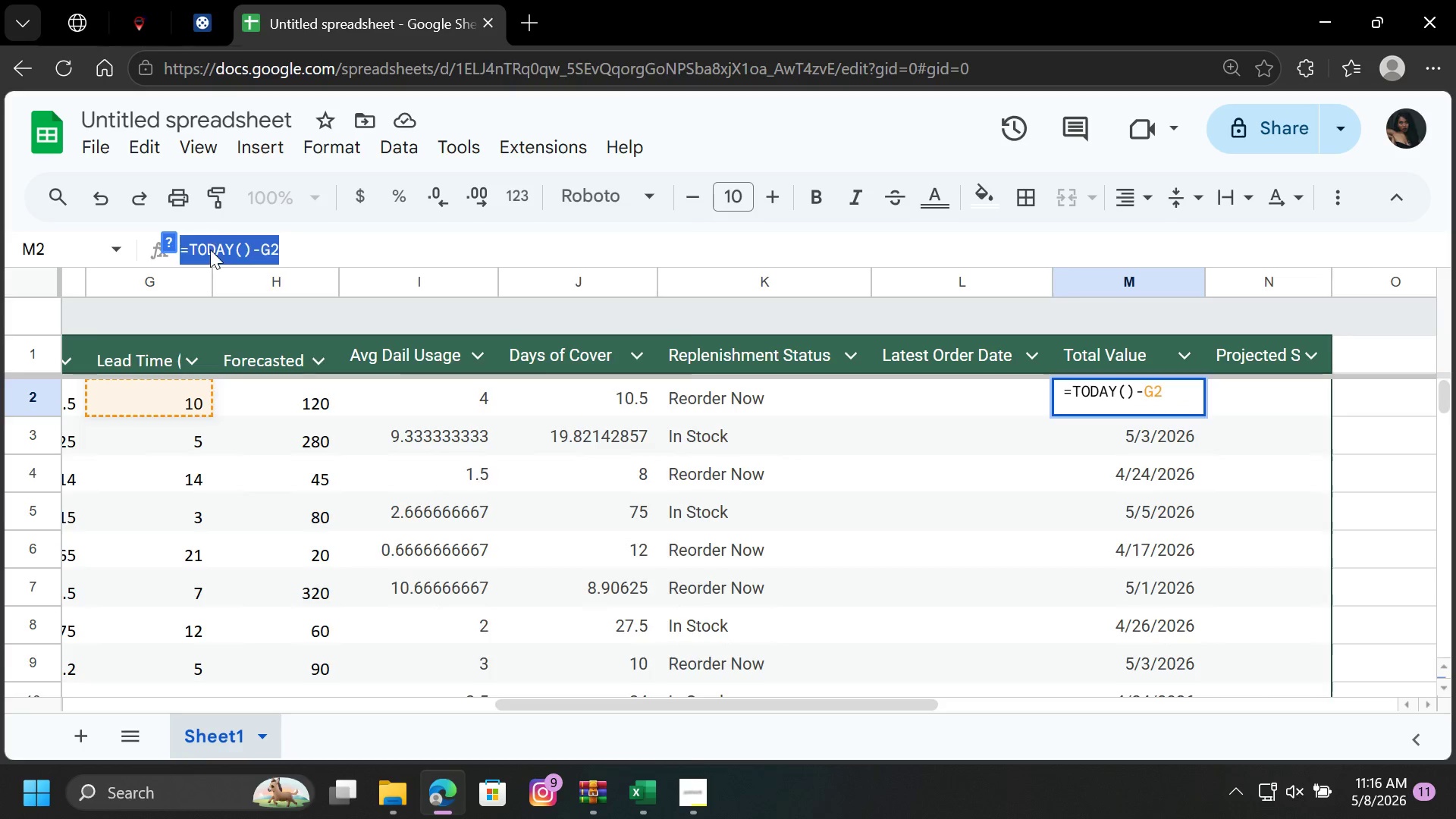 
right_click([210, 249])
 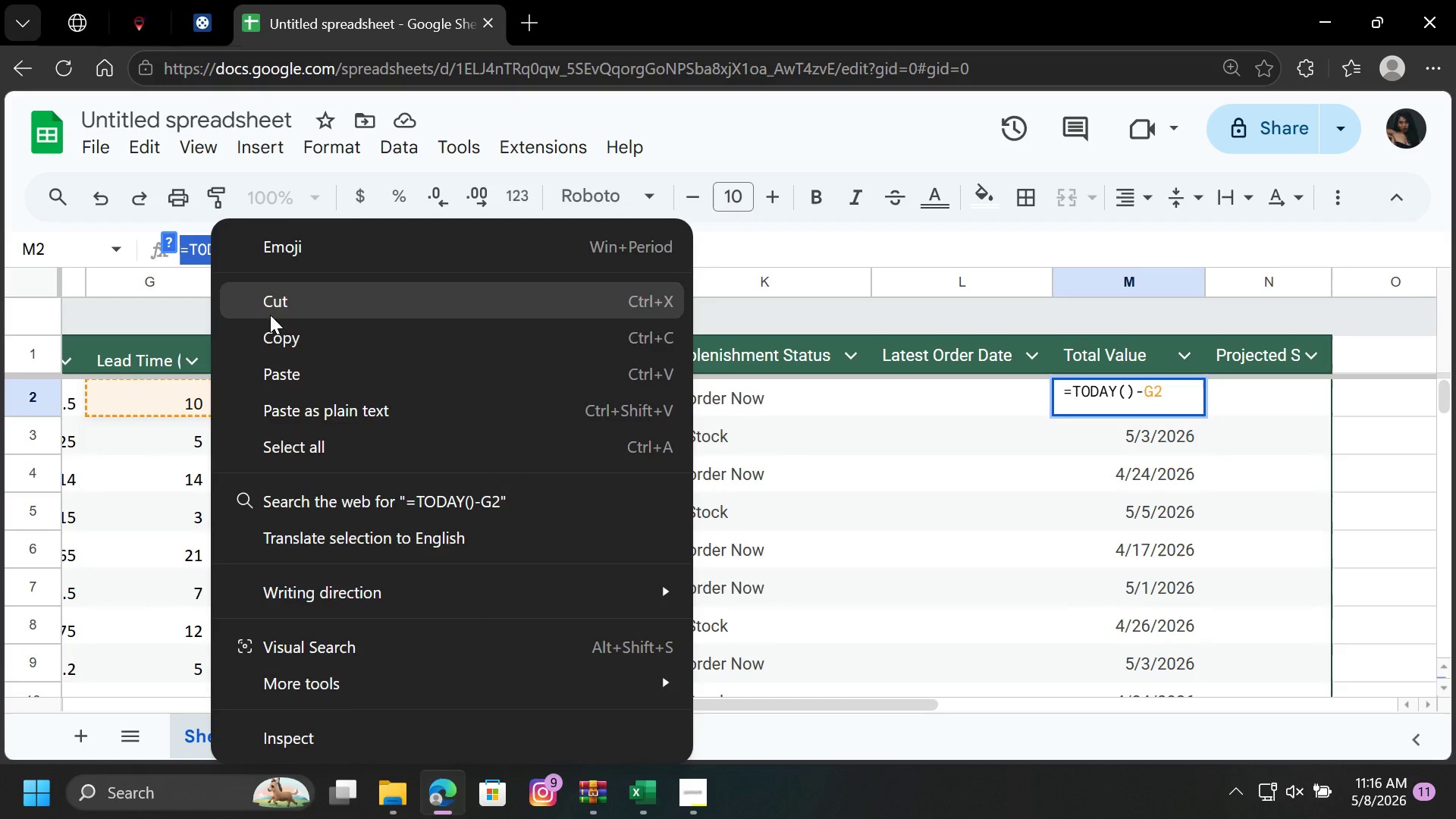 
left_click([278, 335])
 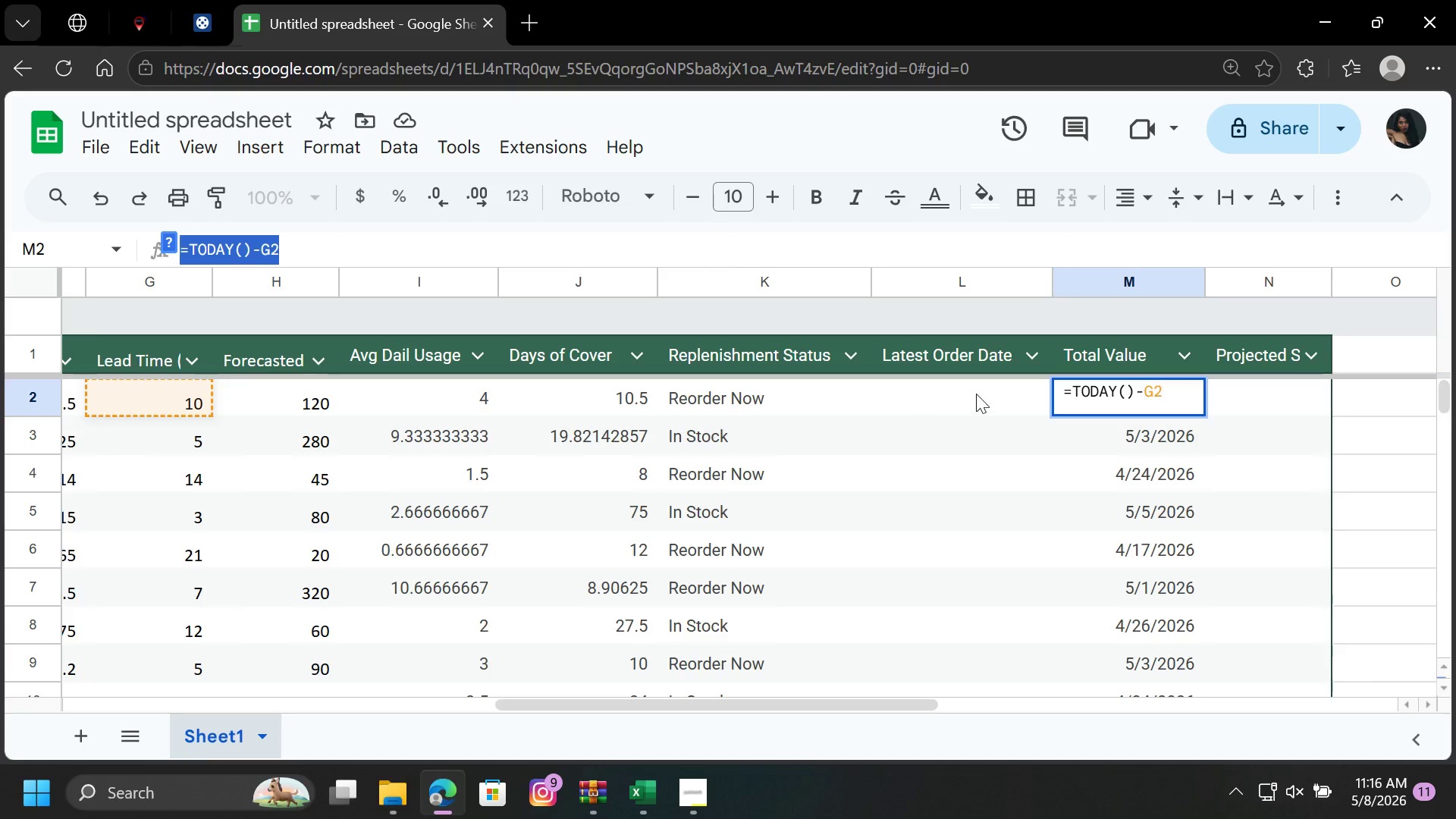 
left_click([968, 392])
 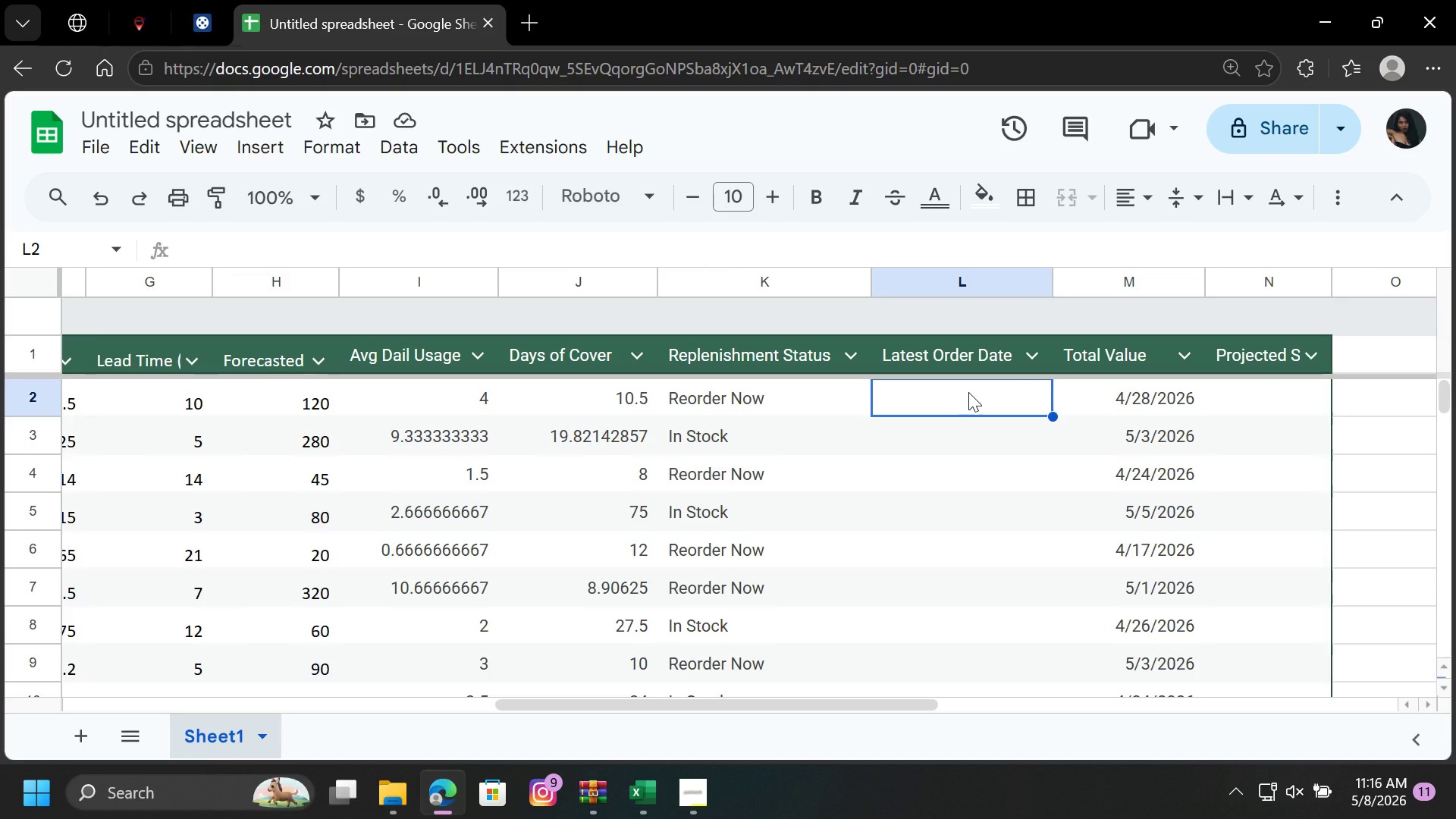 
key(Control+V)
 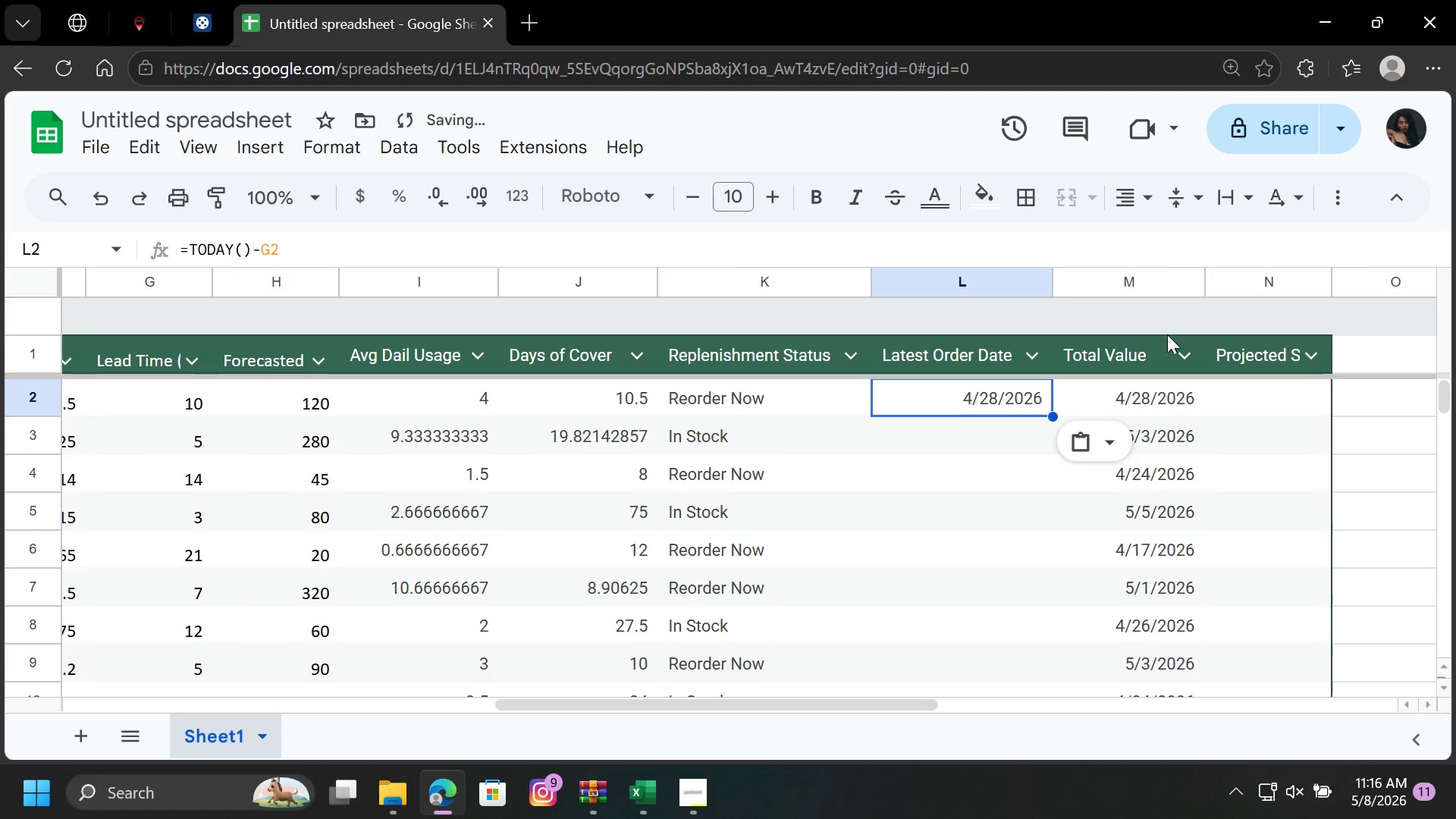 
left_click([1157, 279])
 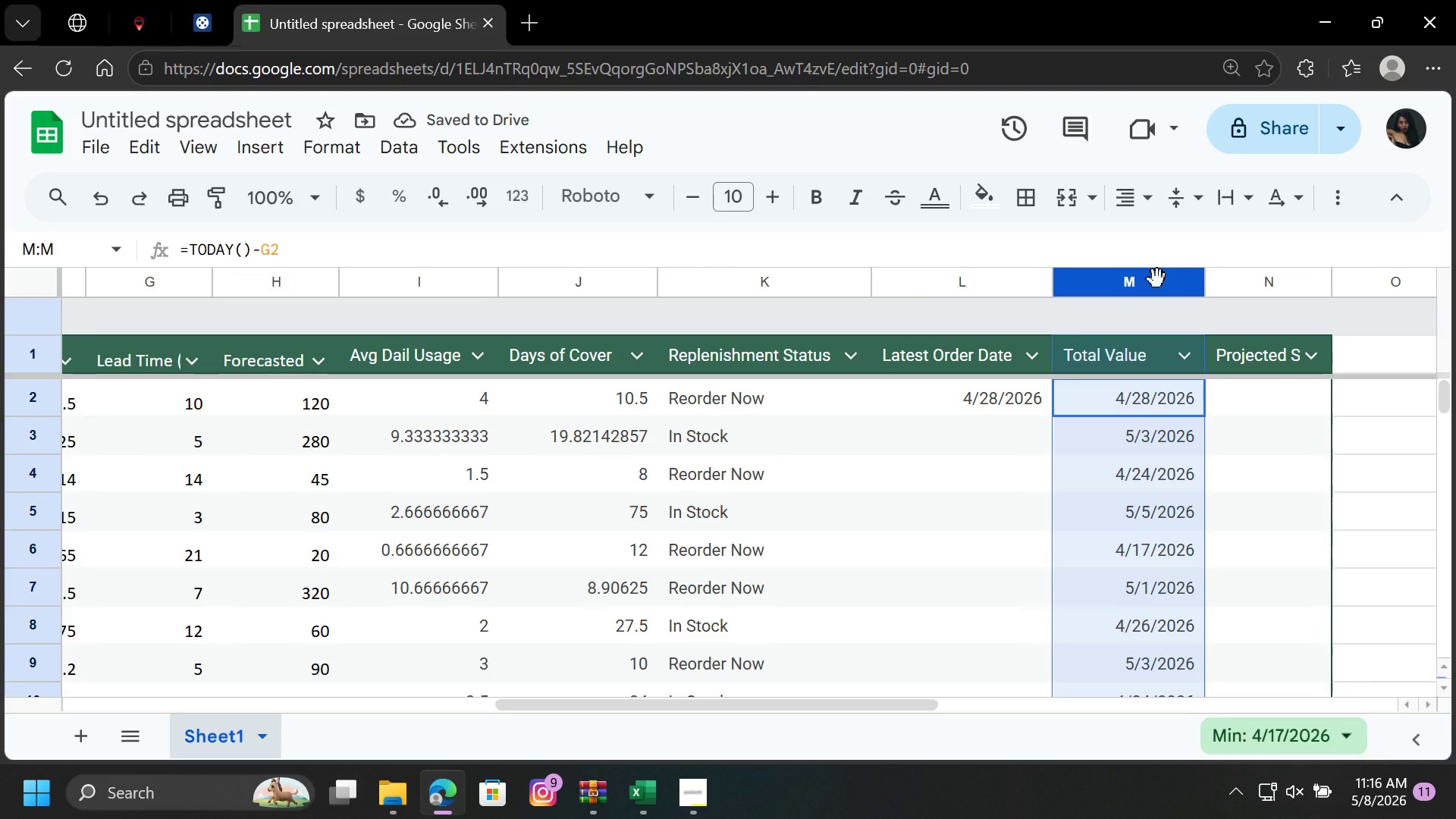 
key(Delete)
 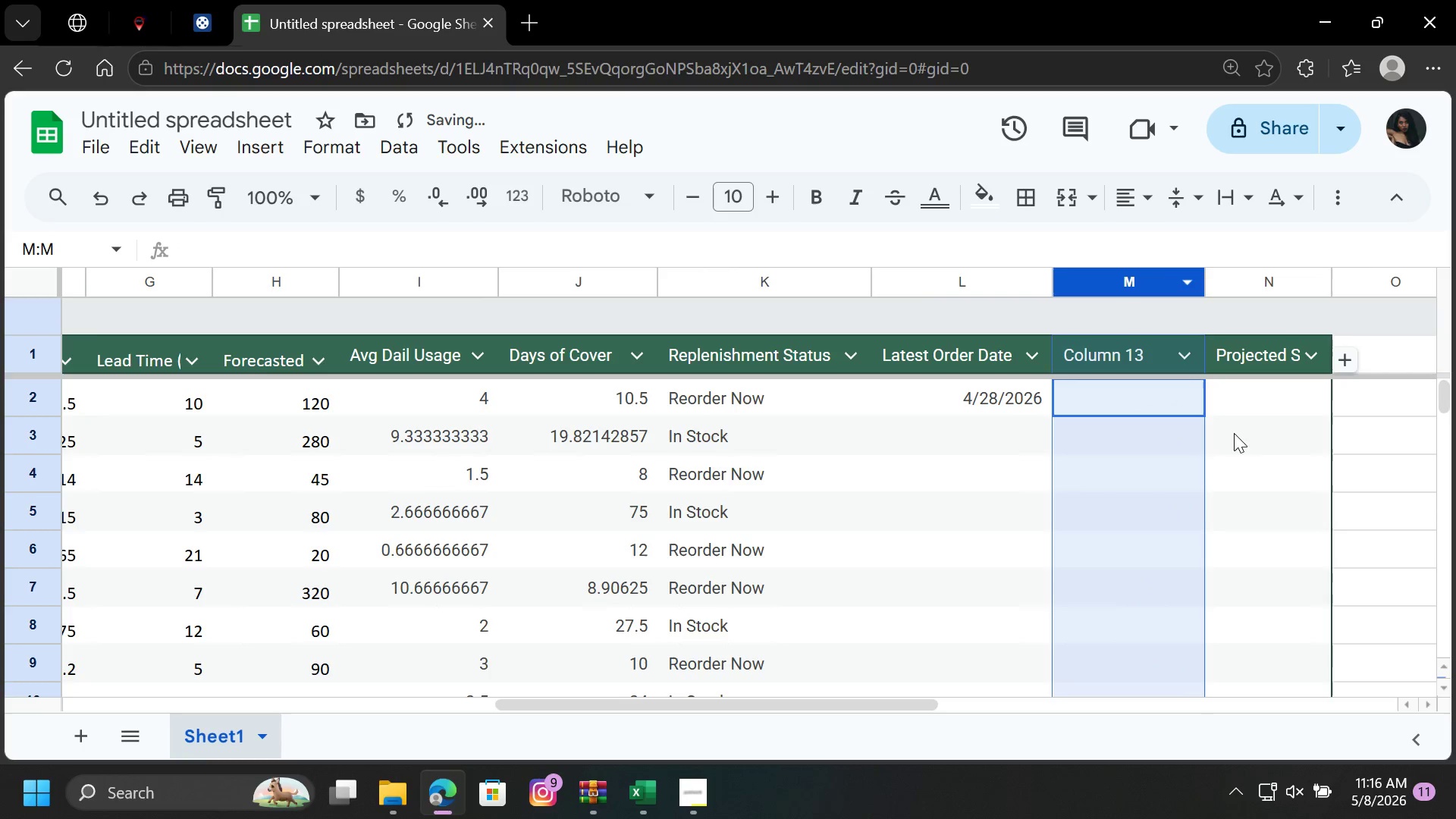 
left_click([1240, 435])
 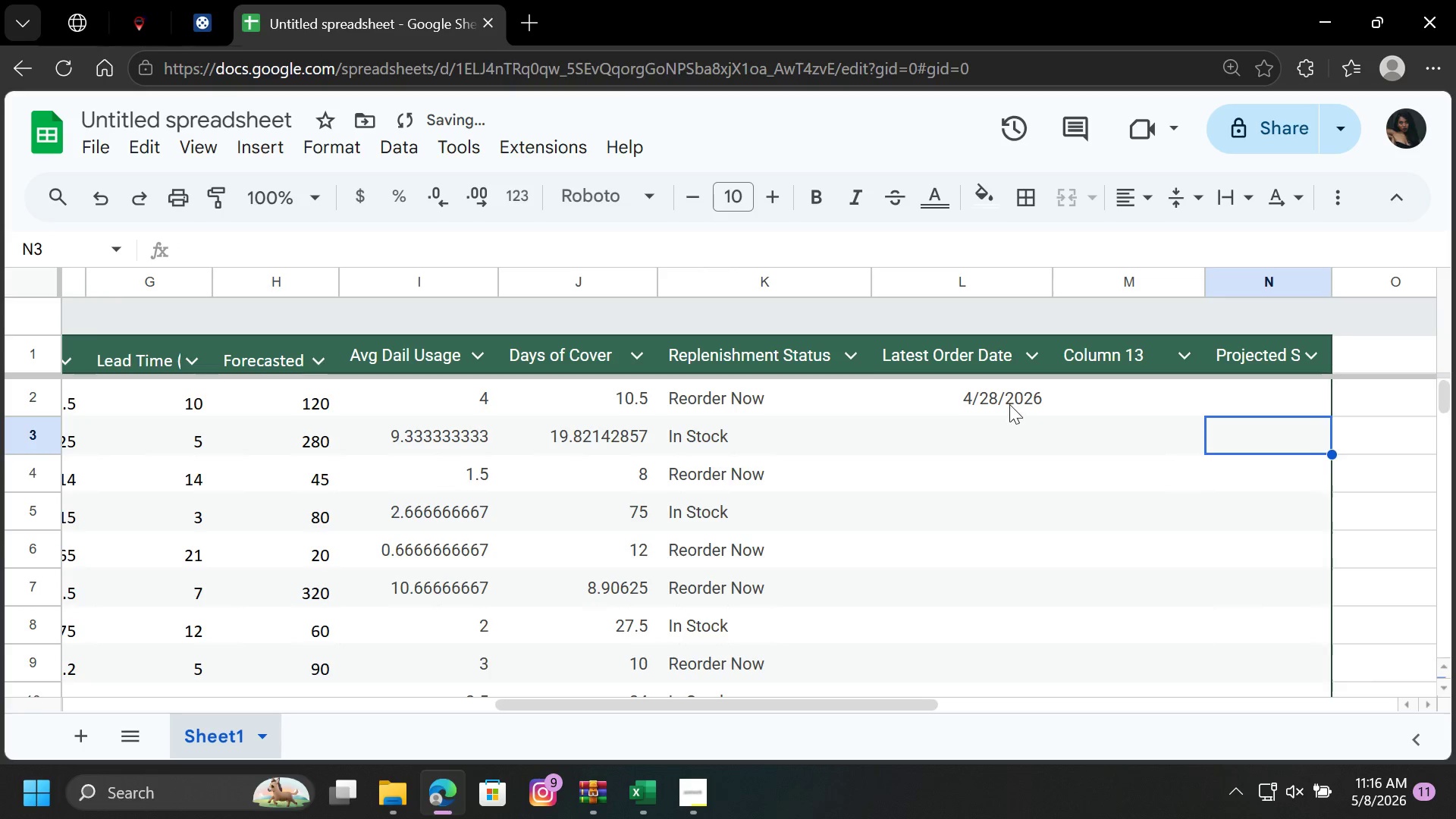 
left_click([1008, 401])
 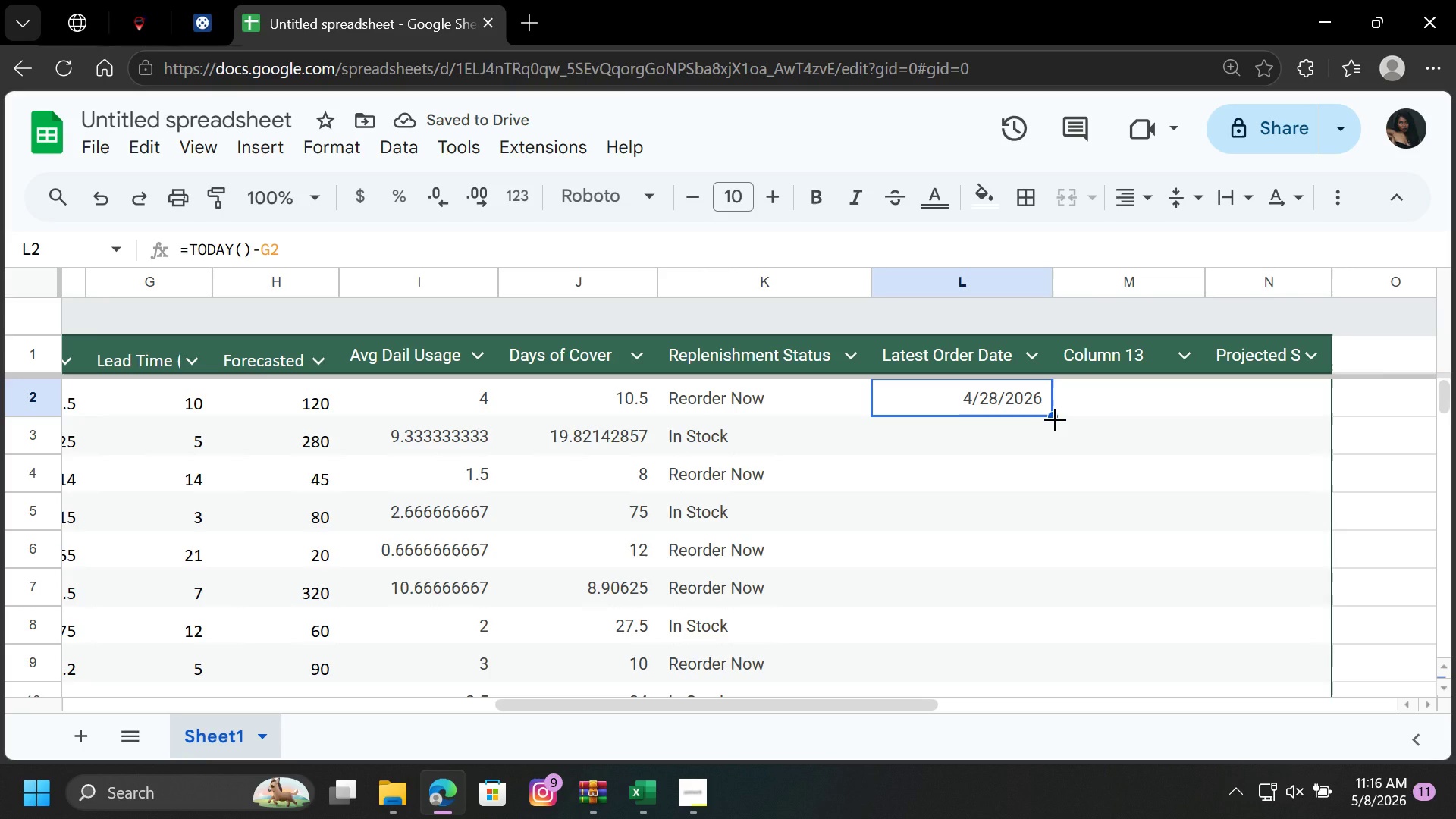 
left_click_drag(start_coordinate=[1055, 419], to_coordinate=[1059, 818])
 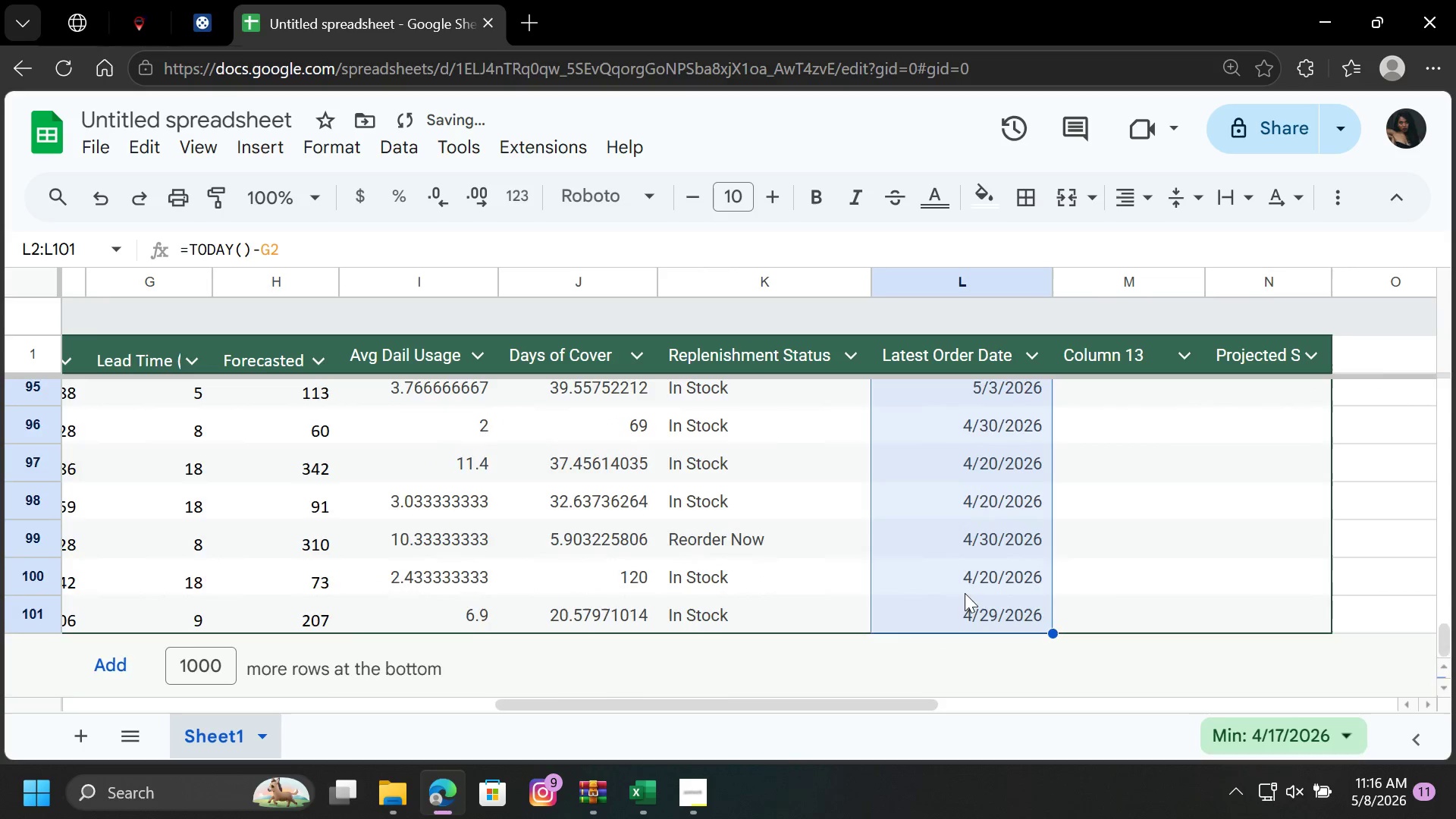 
scroll: coordinate [969, 582], scroll_direction: up, amount: 39.0
 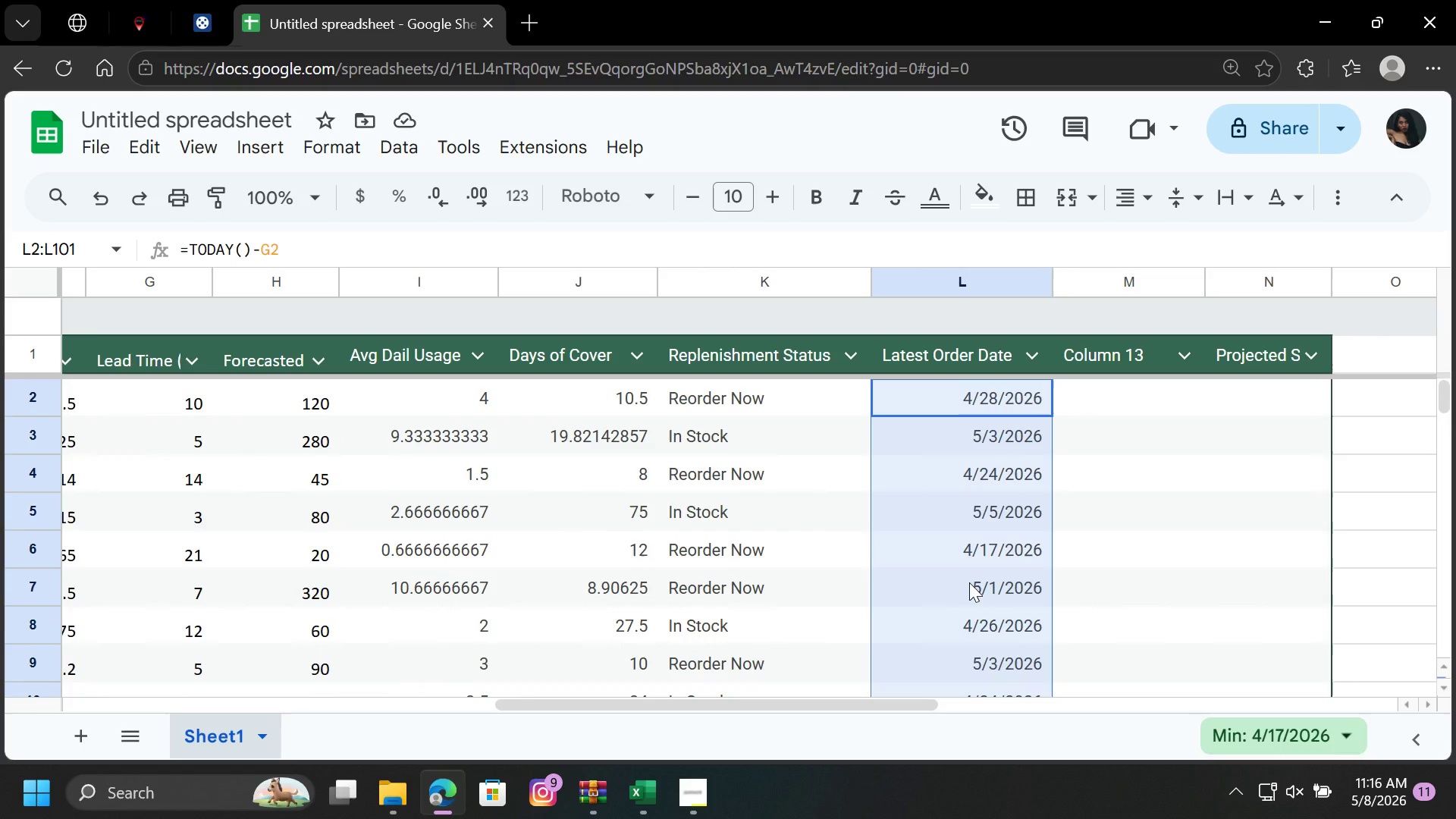 
wait(15.01)
 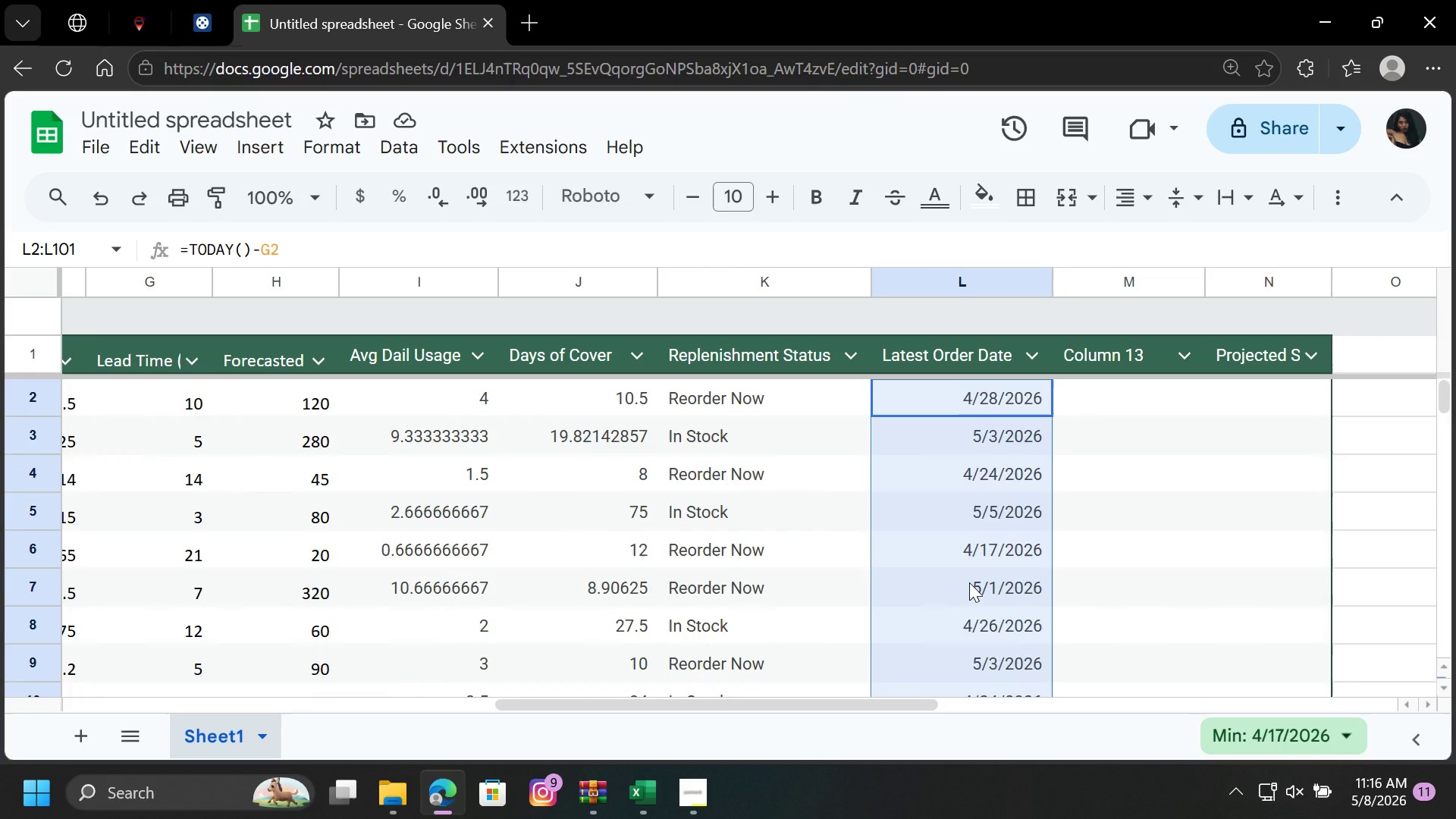 
right_click([889, 284])
 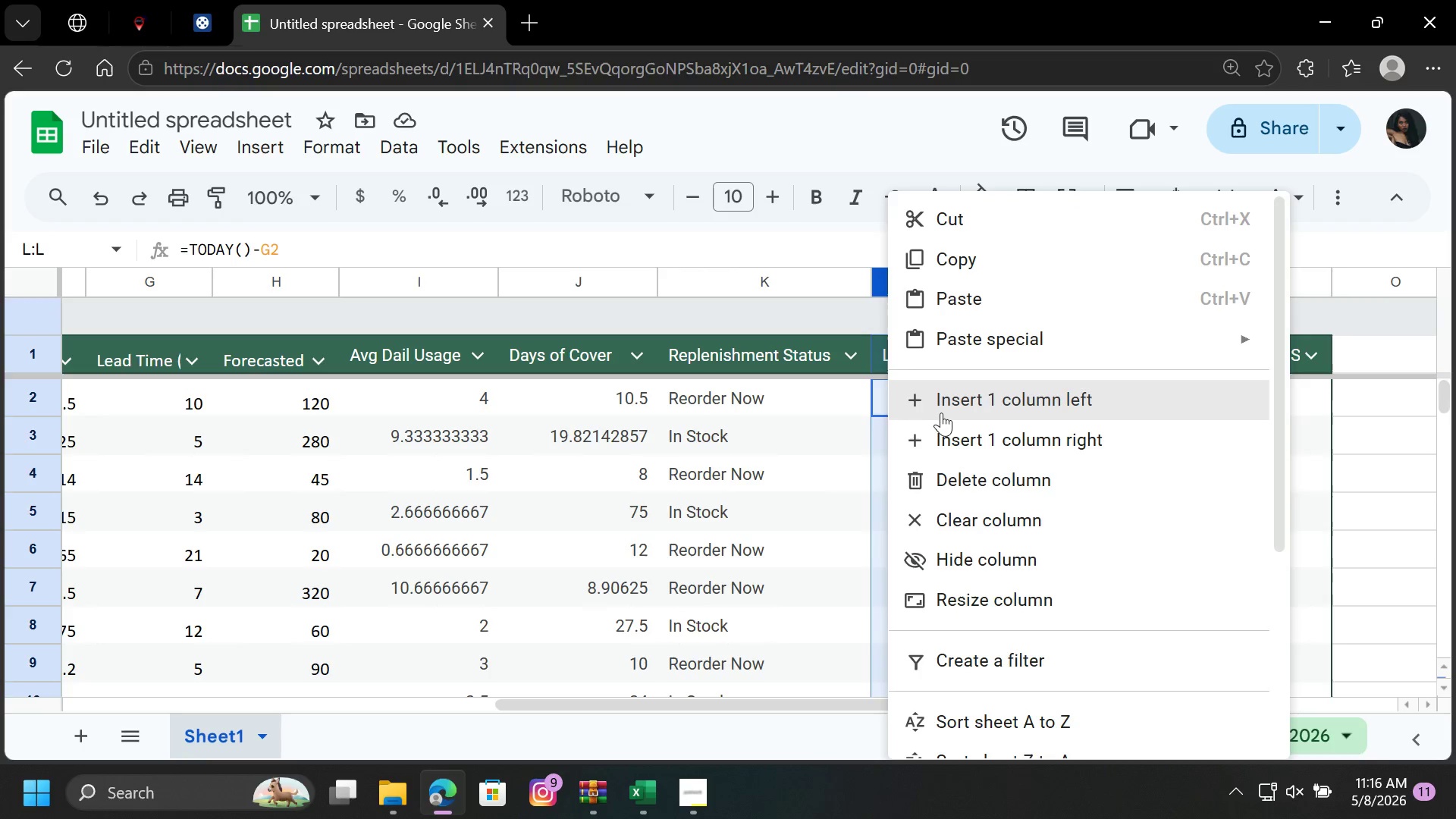 
left_click([947, 407])
 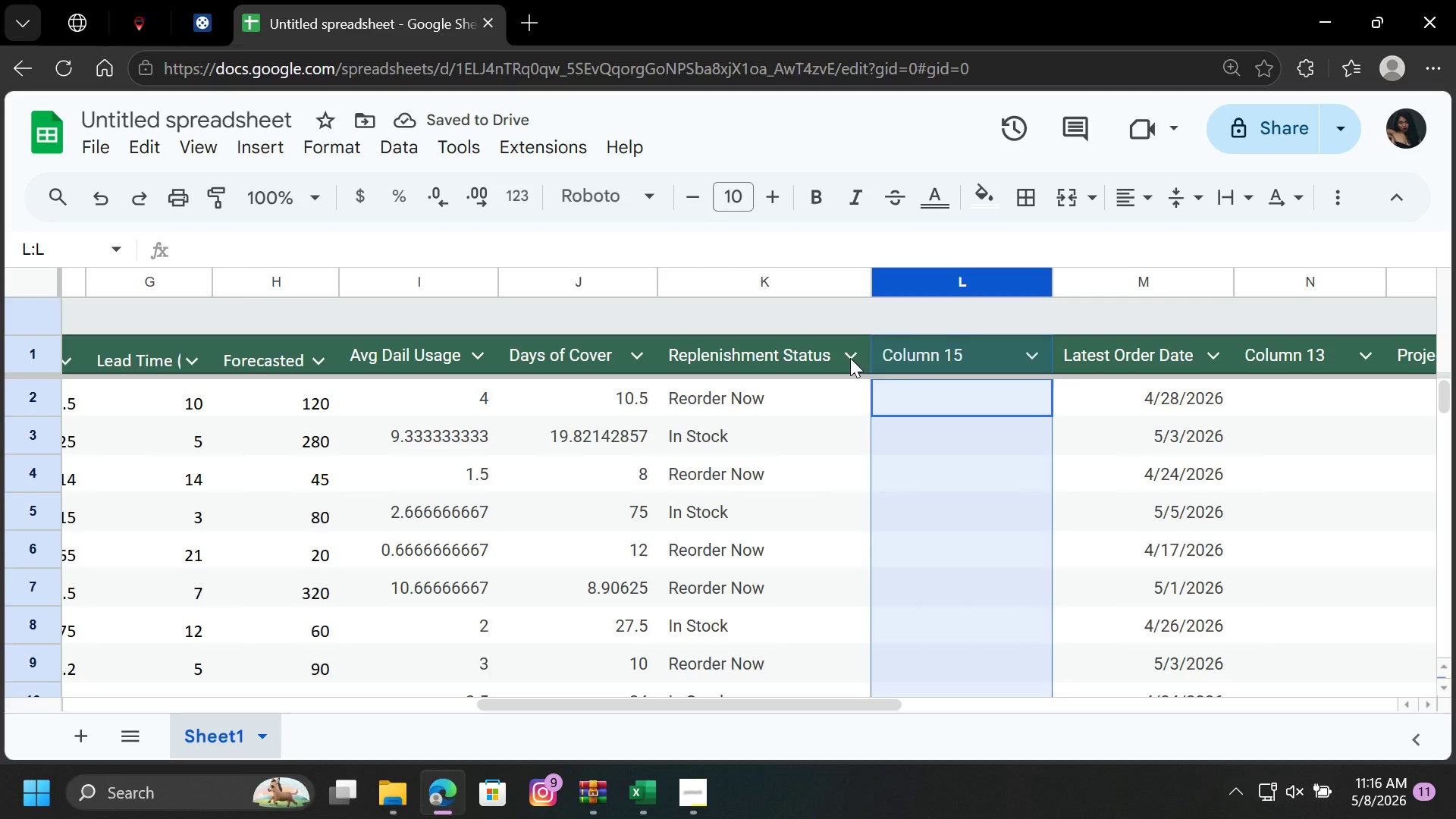 
double_click([977, 359])
 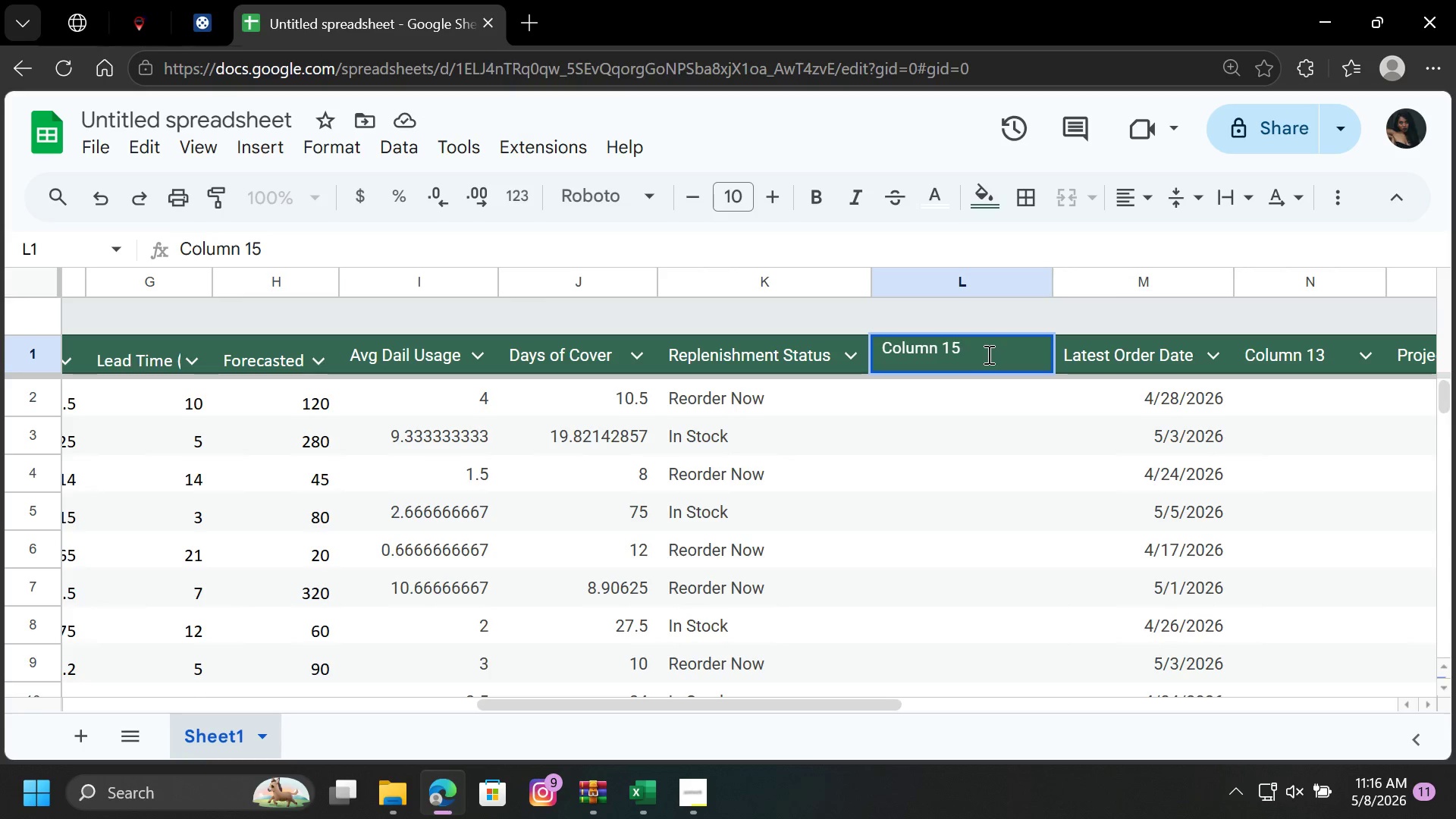 
hold_key(key=Backspace, duration=0.98)
 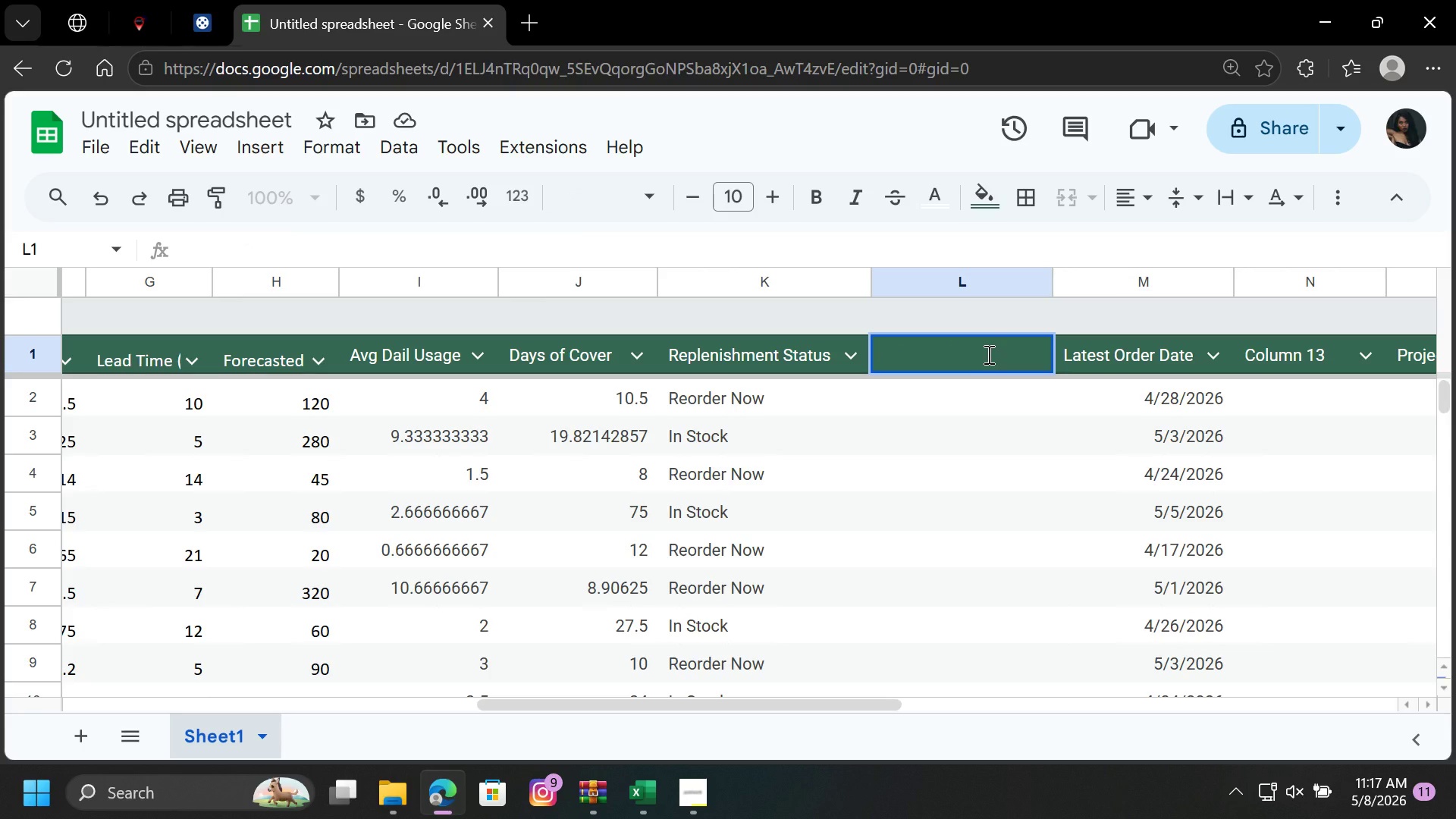 
type(s)
key(Backspace)
type(Suggest)
 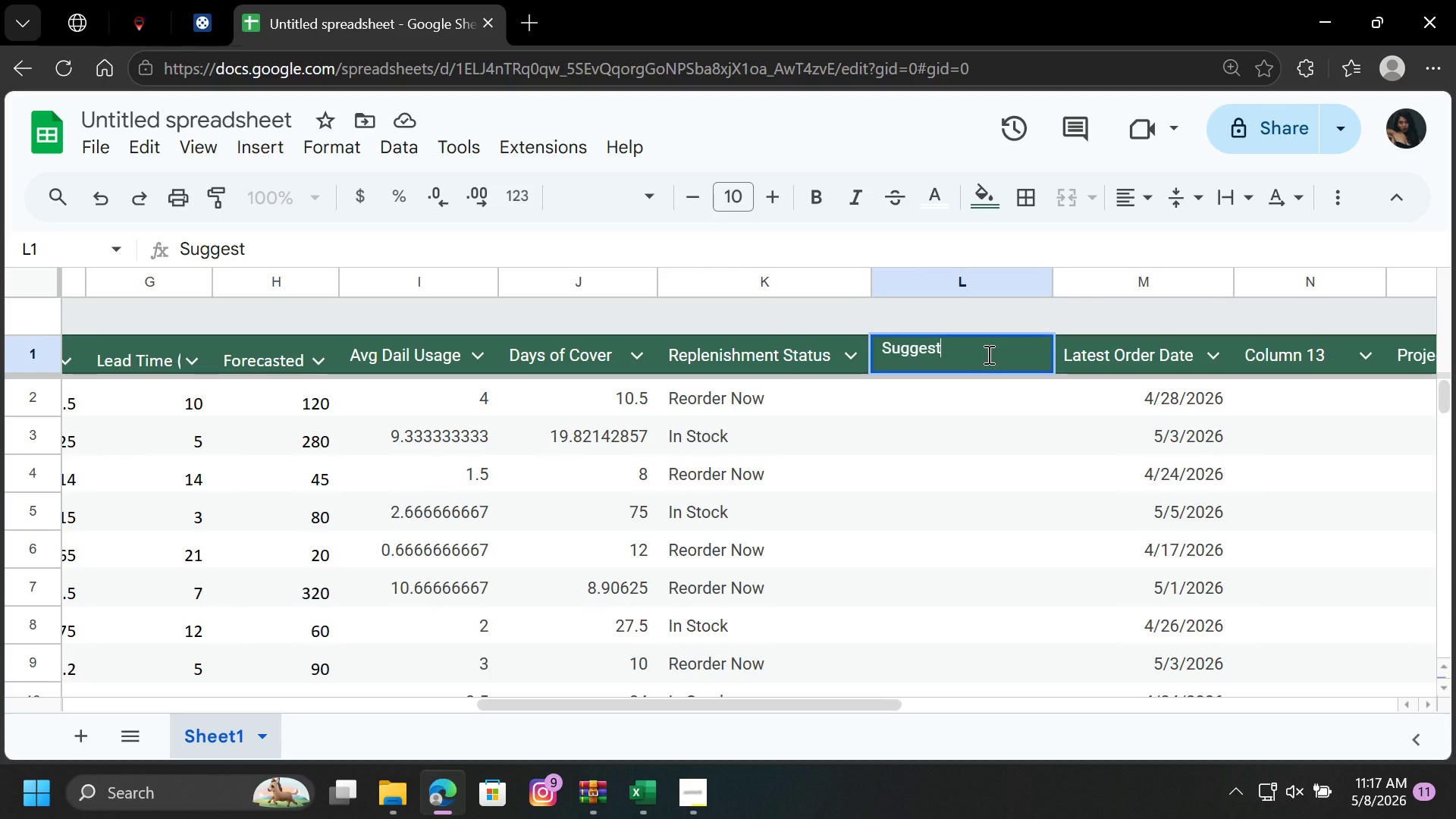 
type(ed Order Qu)
 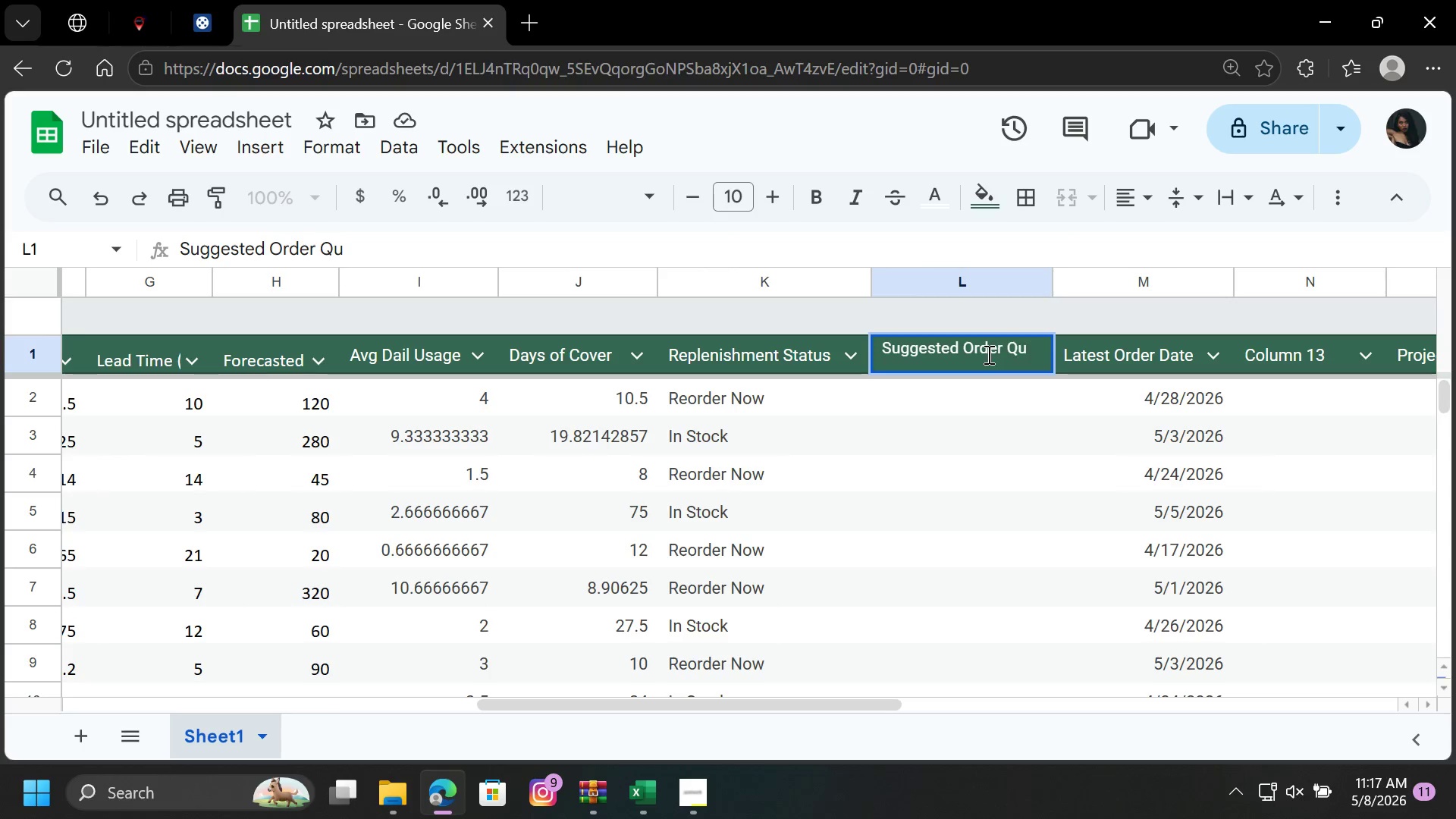 
wait(21.5)
 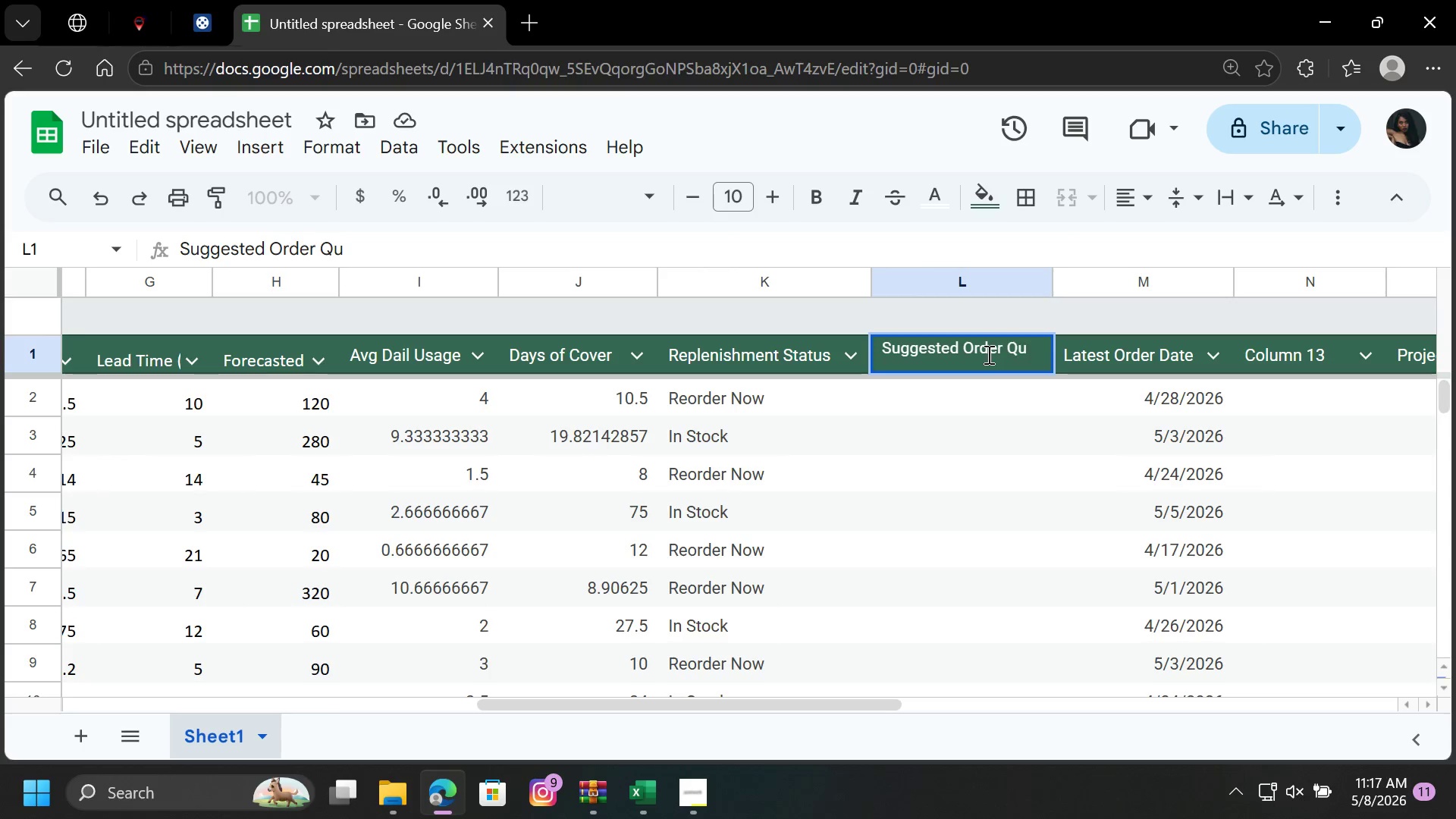 
type(an)
 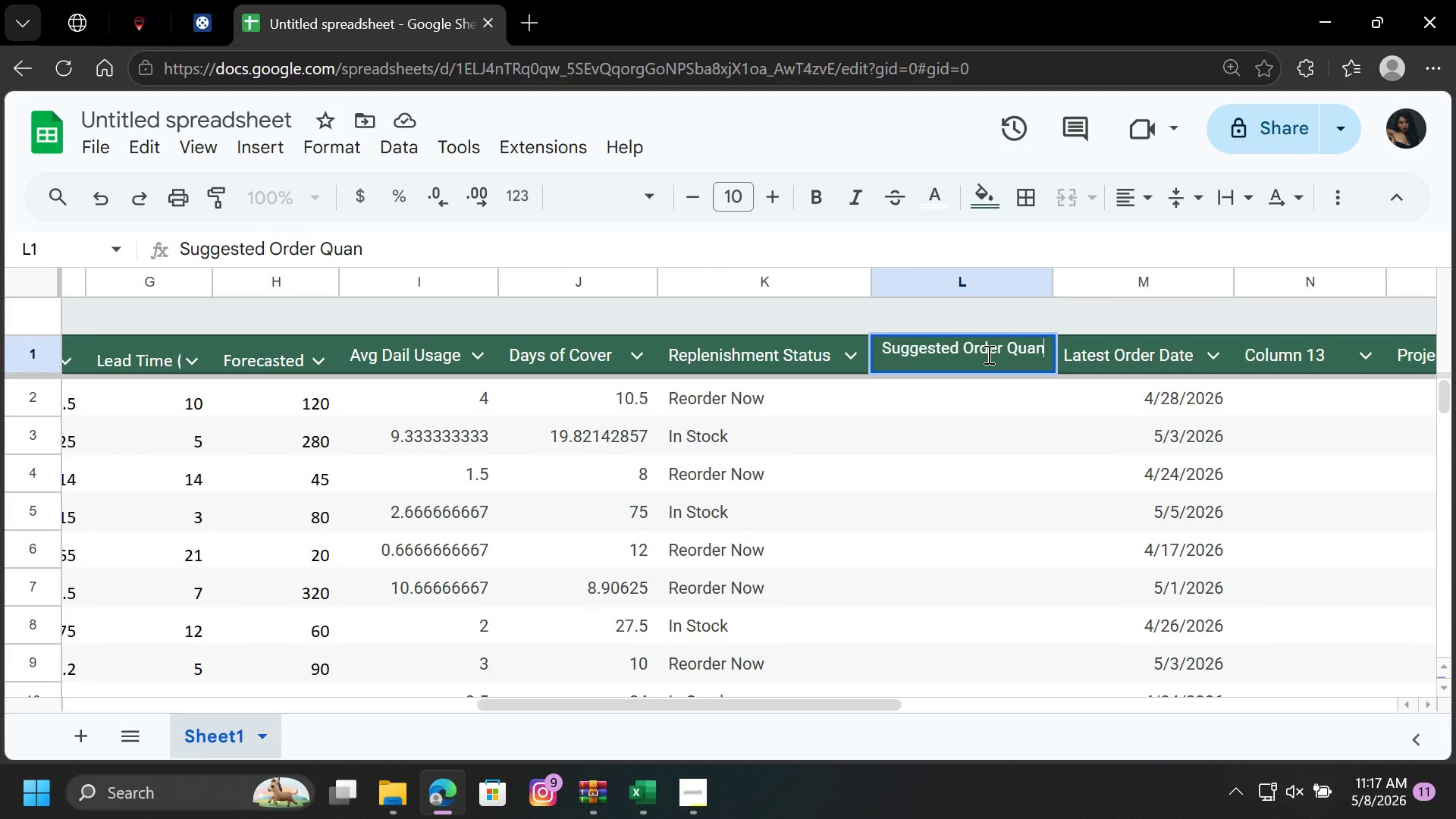 
type(tity)
 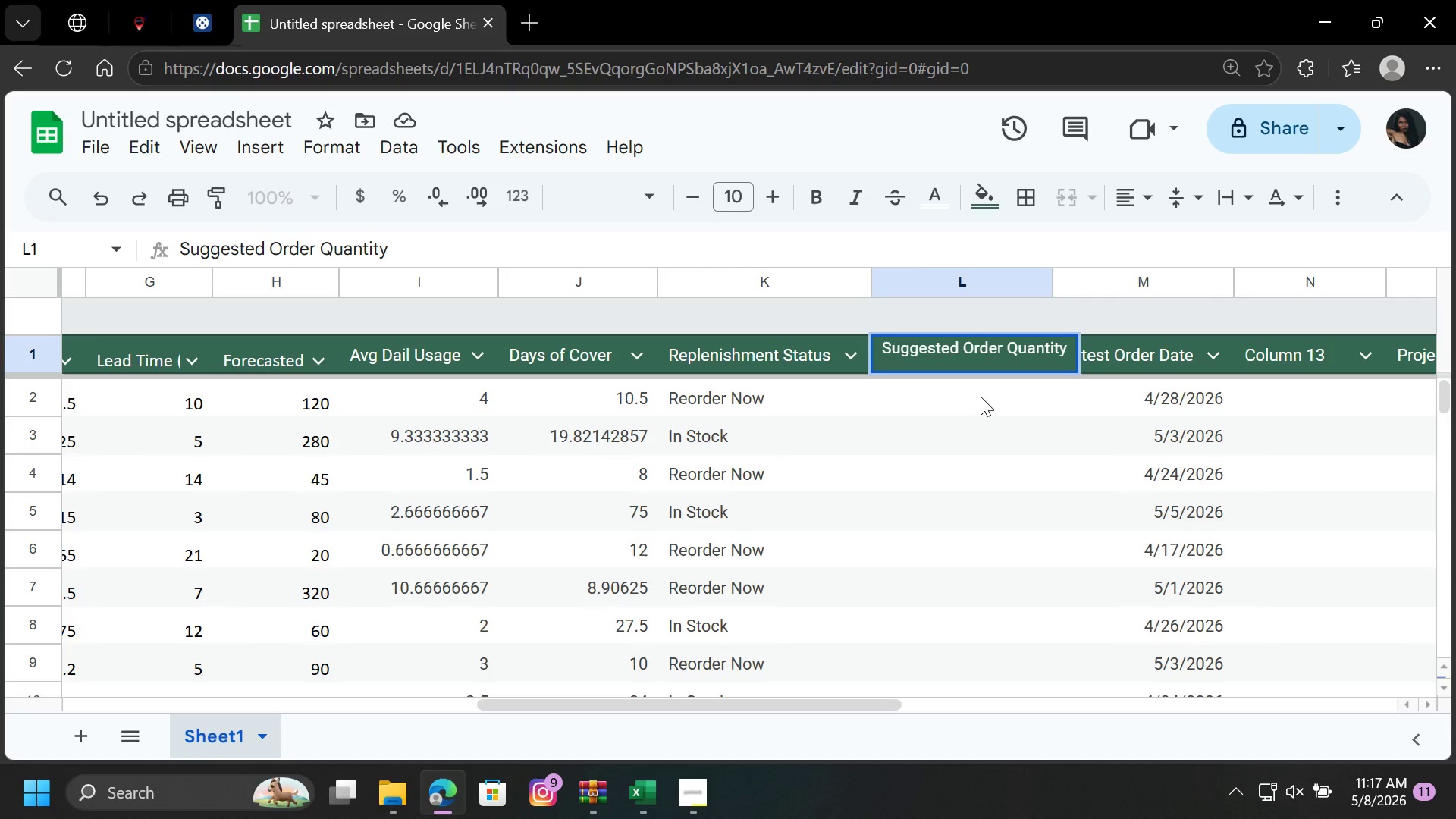 
left_click([972, 404])
 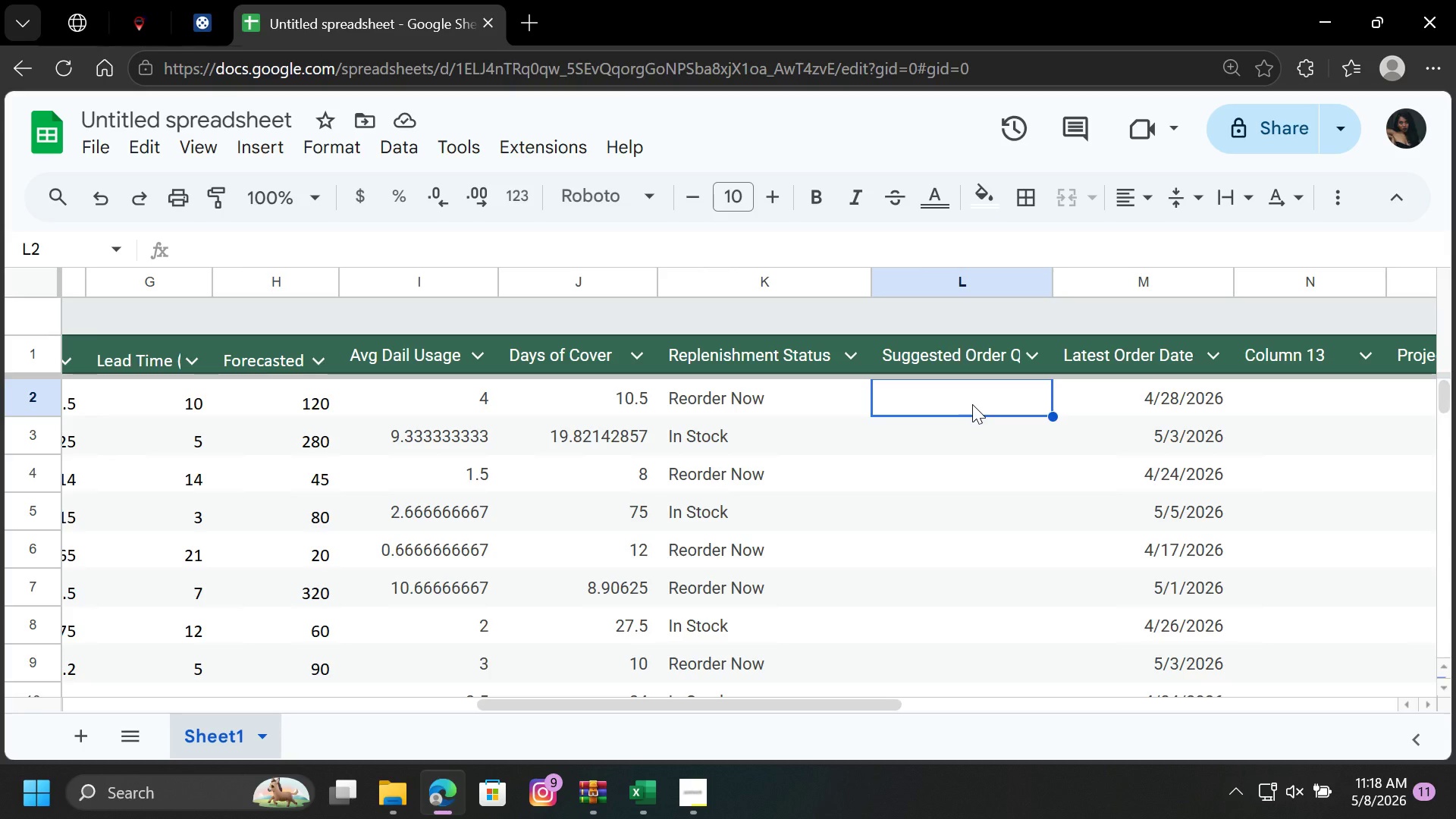 
wait(14.25)
 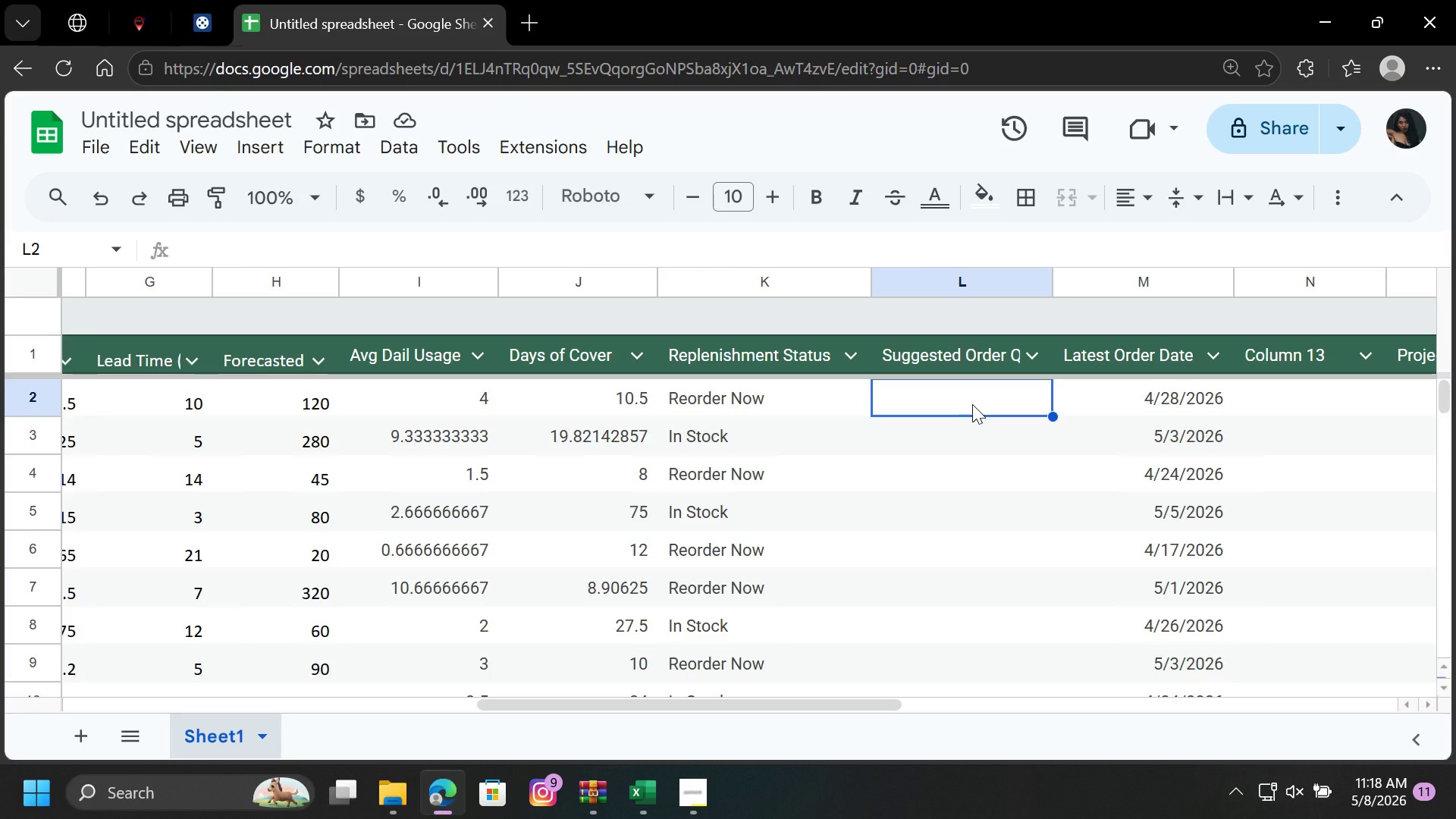 
type(=if)
 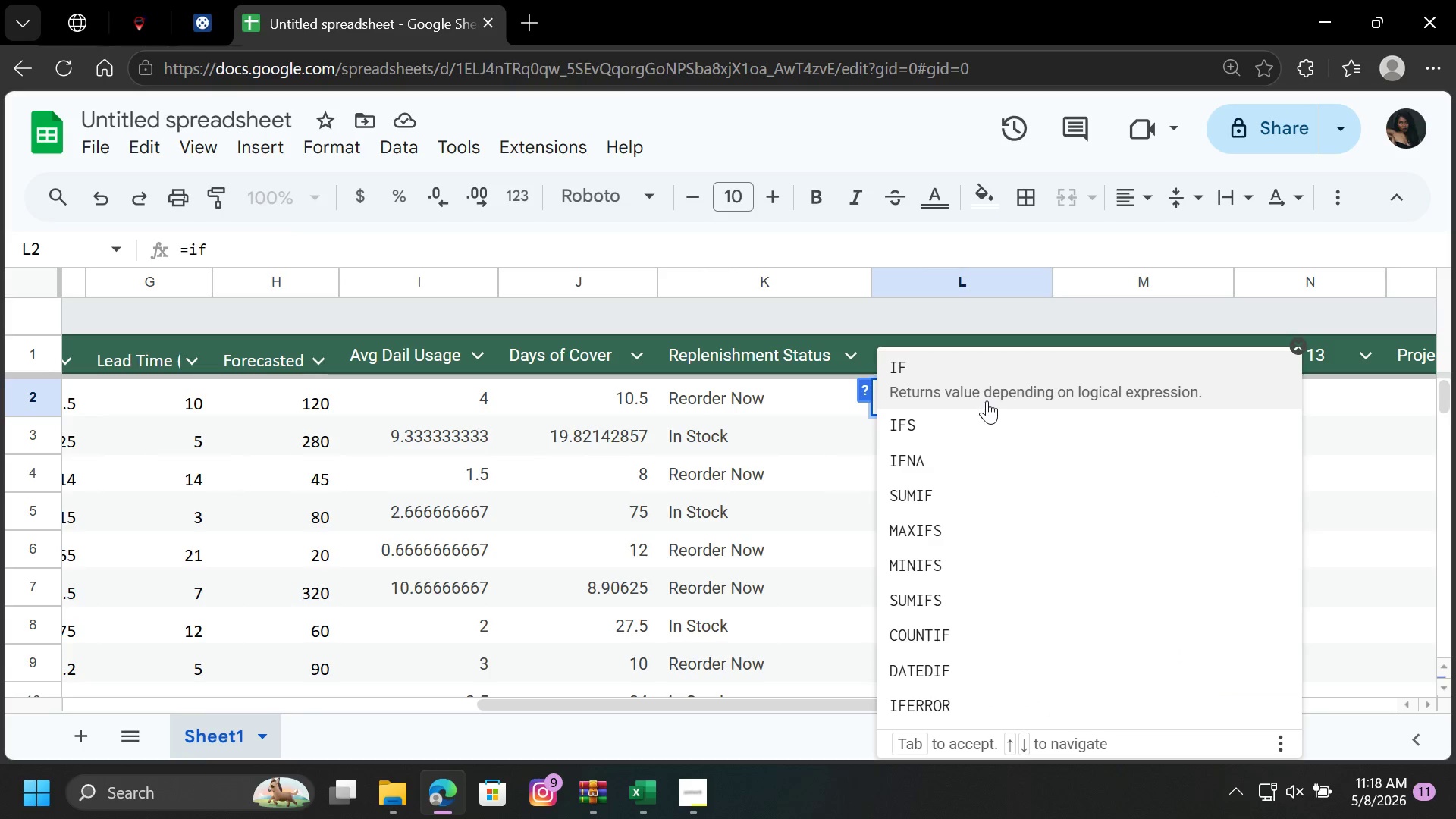 
key(Enter)
 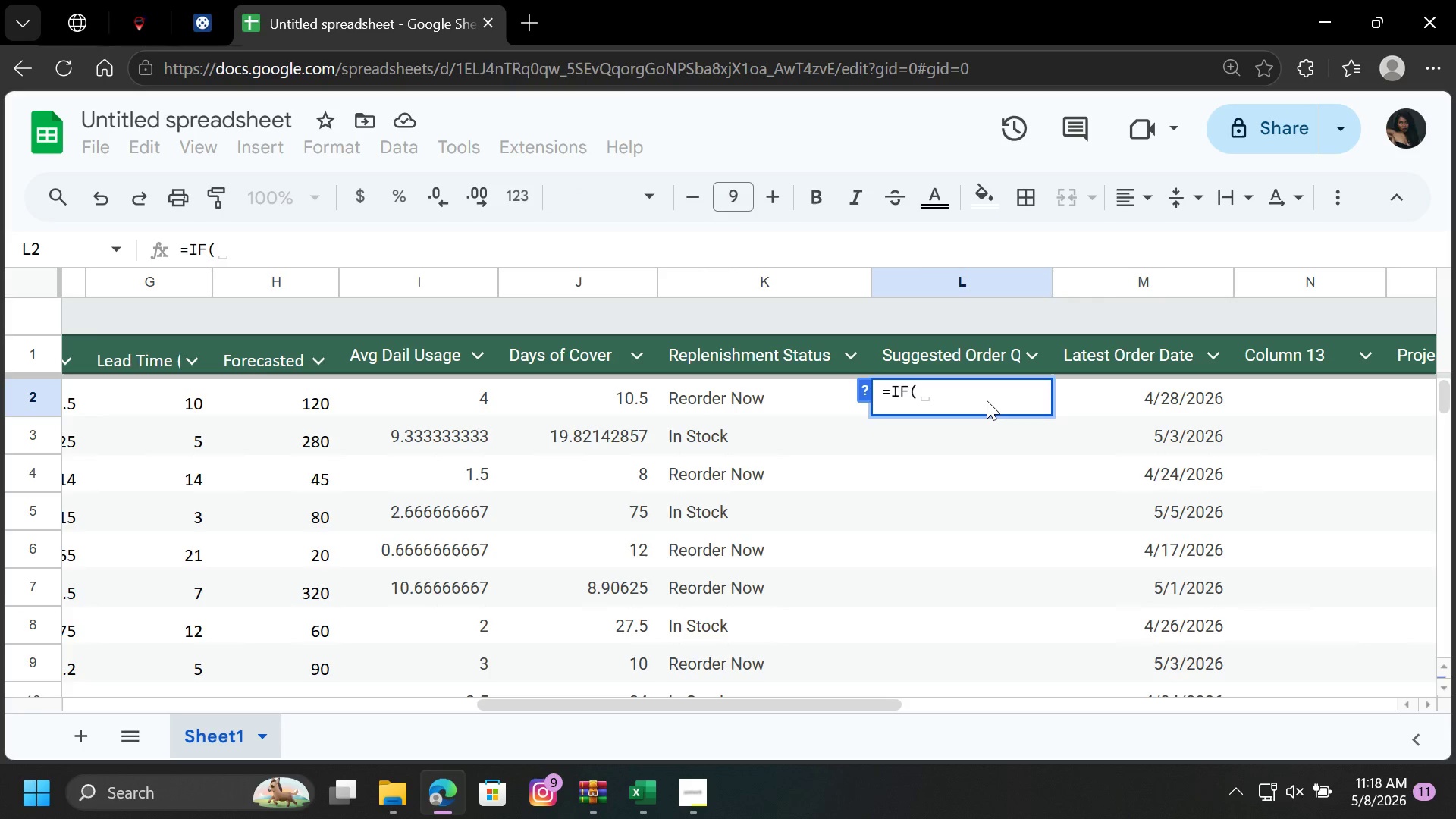 
wait(6.48)
 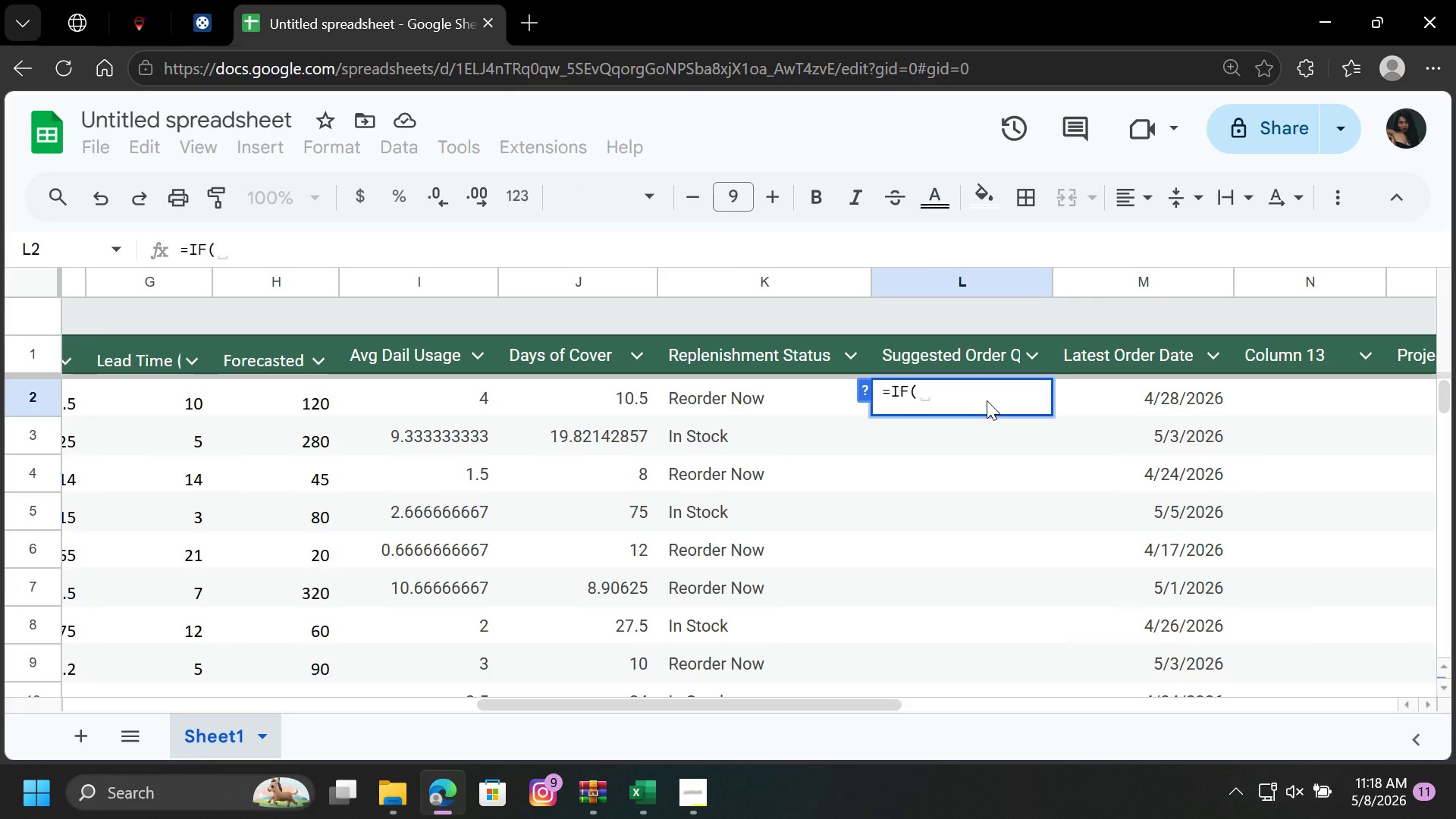 
left_click_drag(start_coordinate=[755, 701], to_coordinate=[673, 711])
 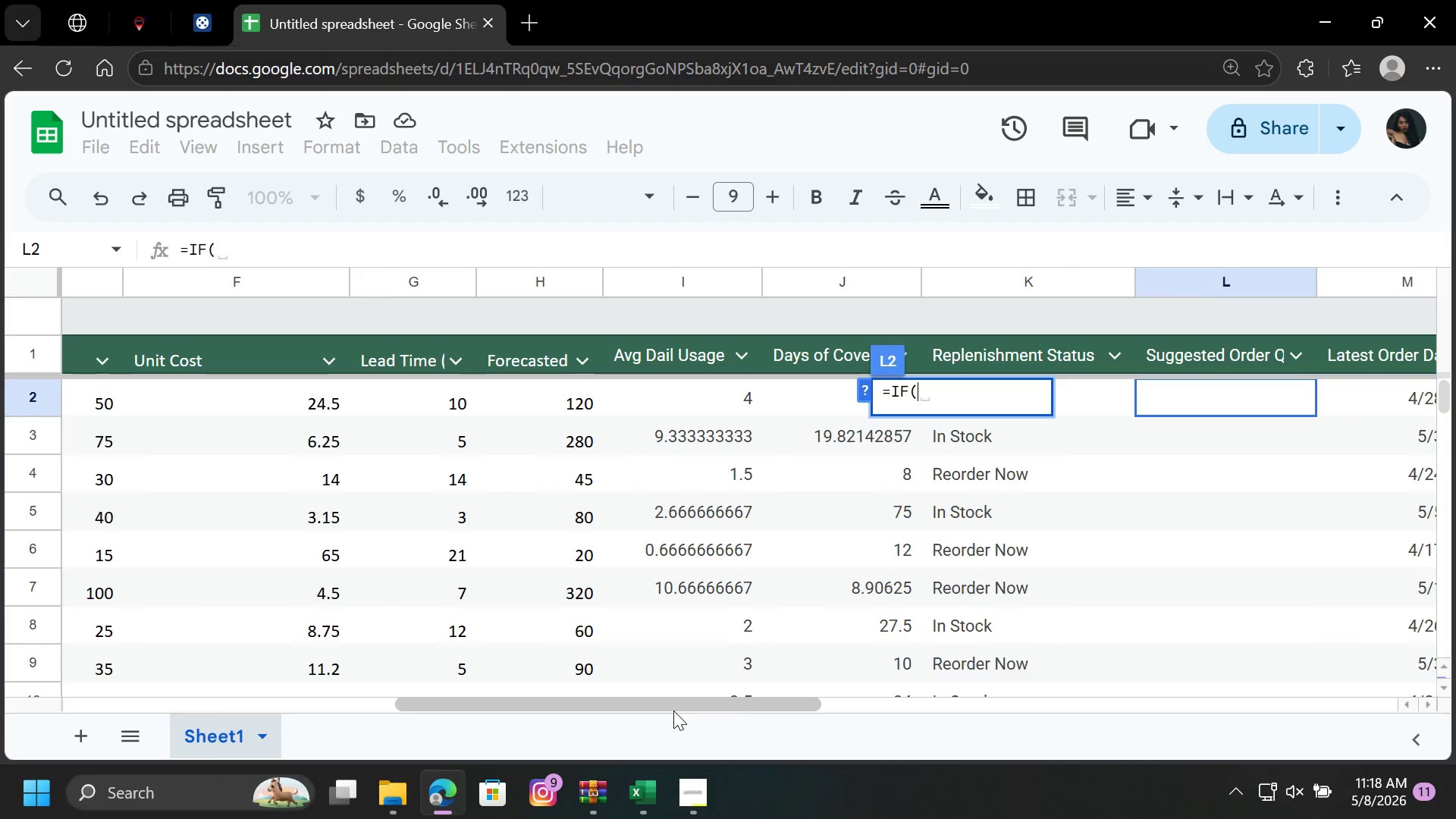 
left_click([673, 711])
 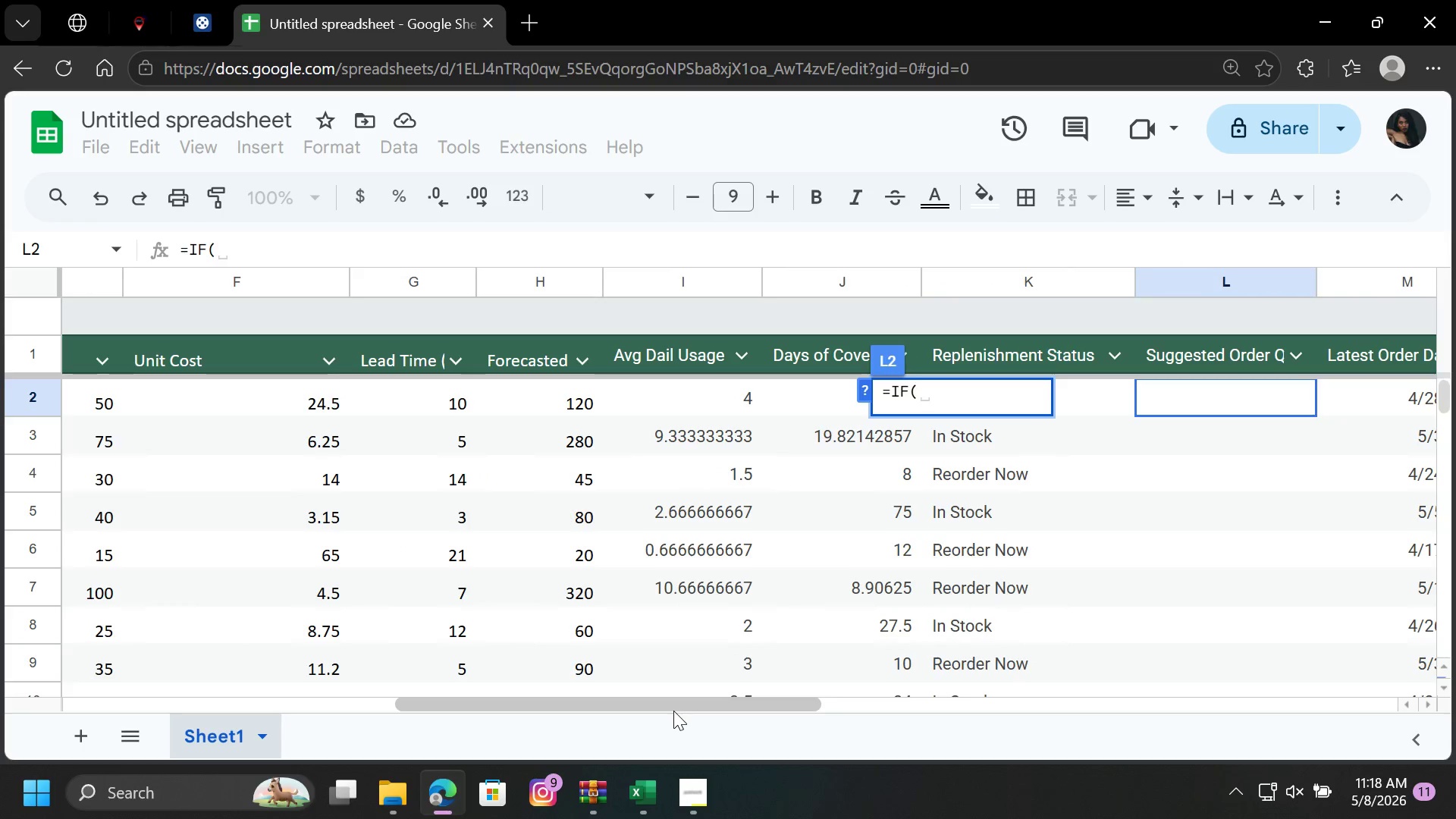 
left_click_drag(start_coordinate=[673, 711], to_coordinate=[563, 716])
 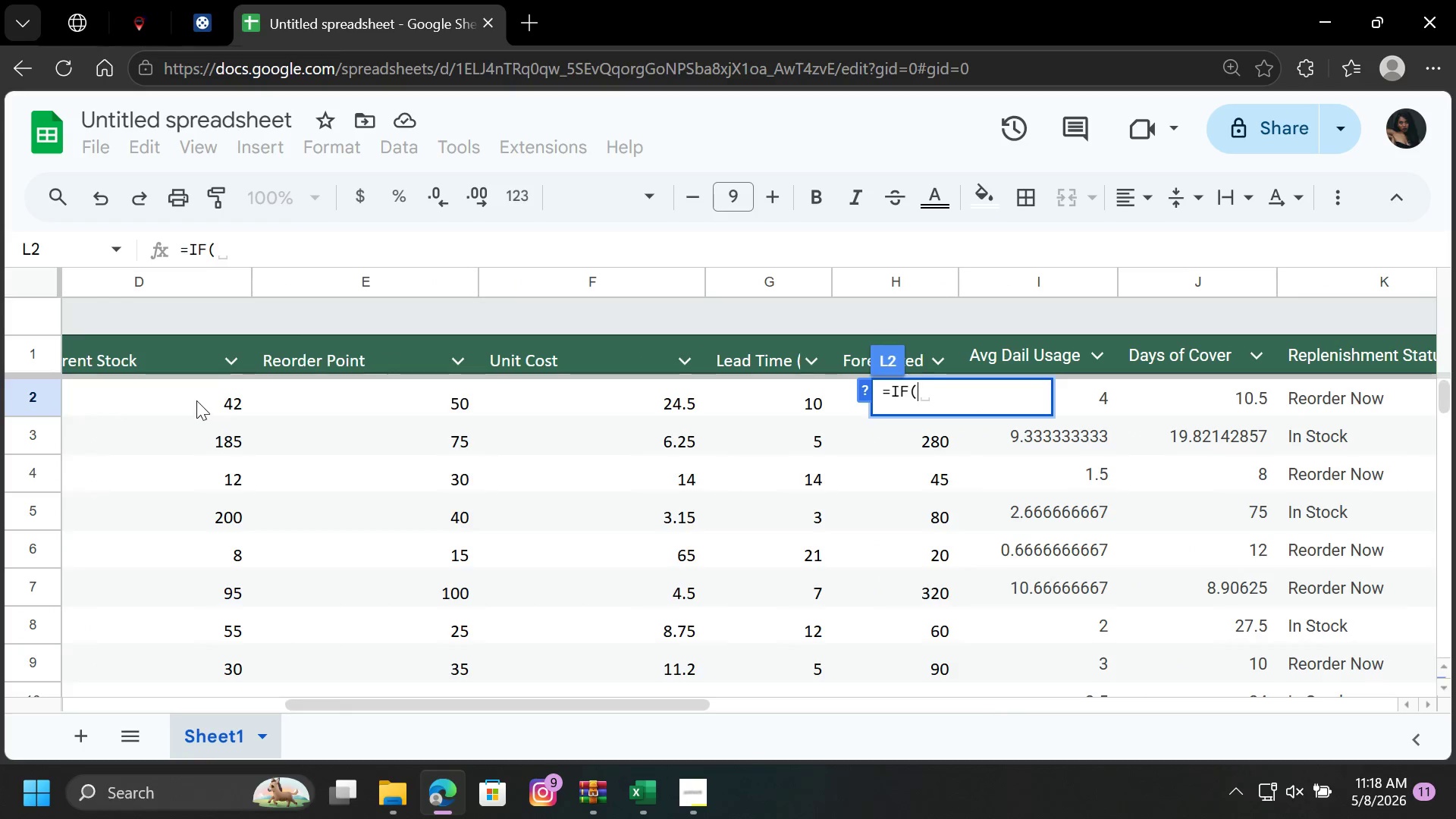 
left_click([196, 400])
 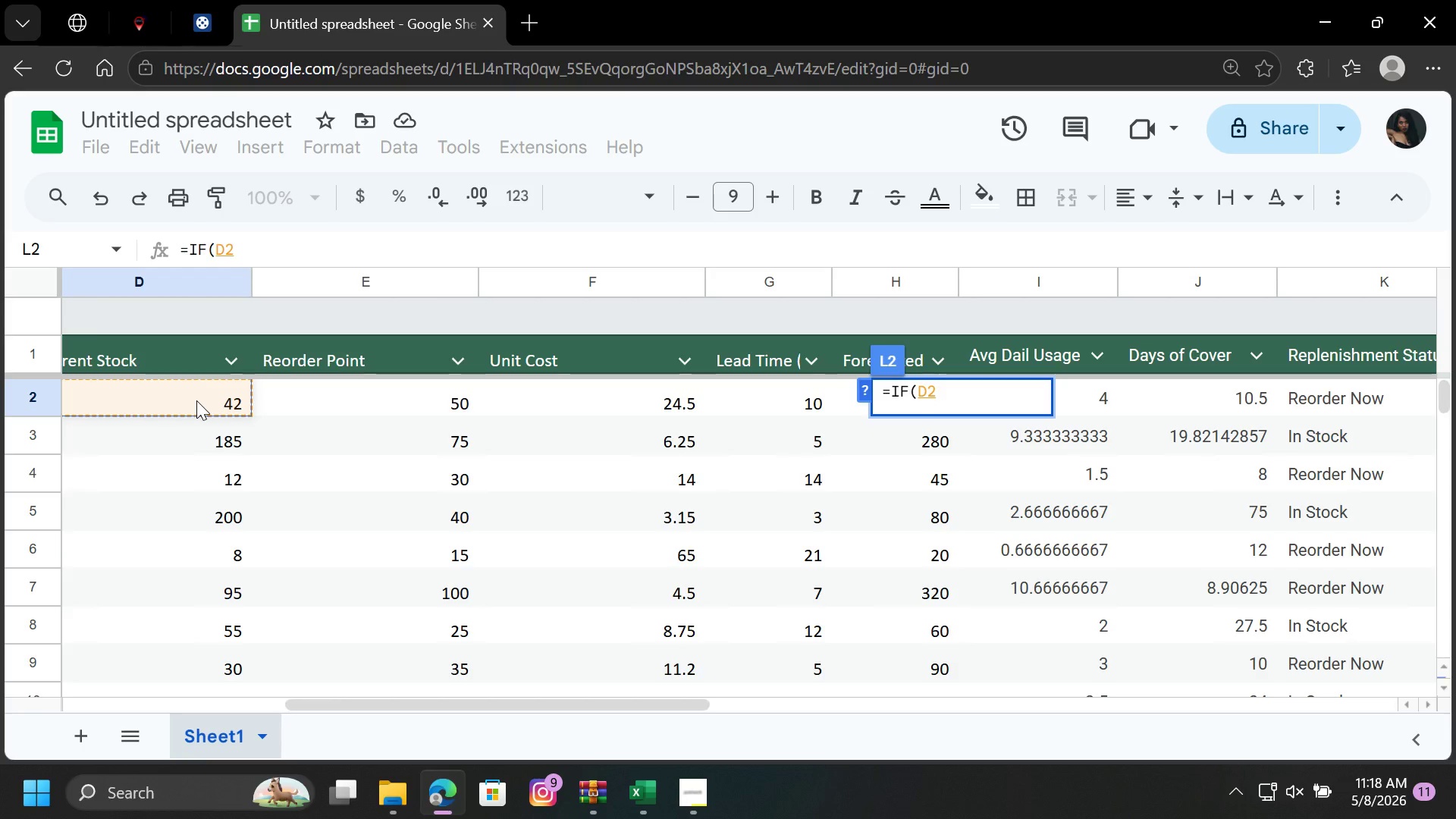 
key(Shift+Comma)
 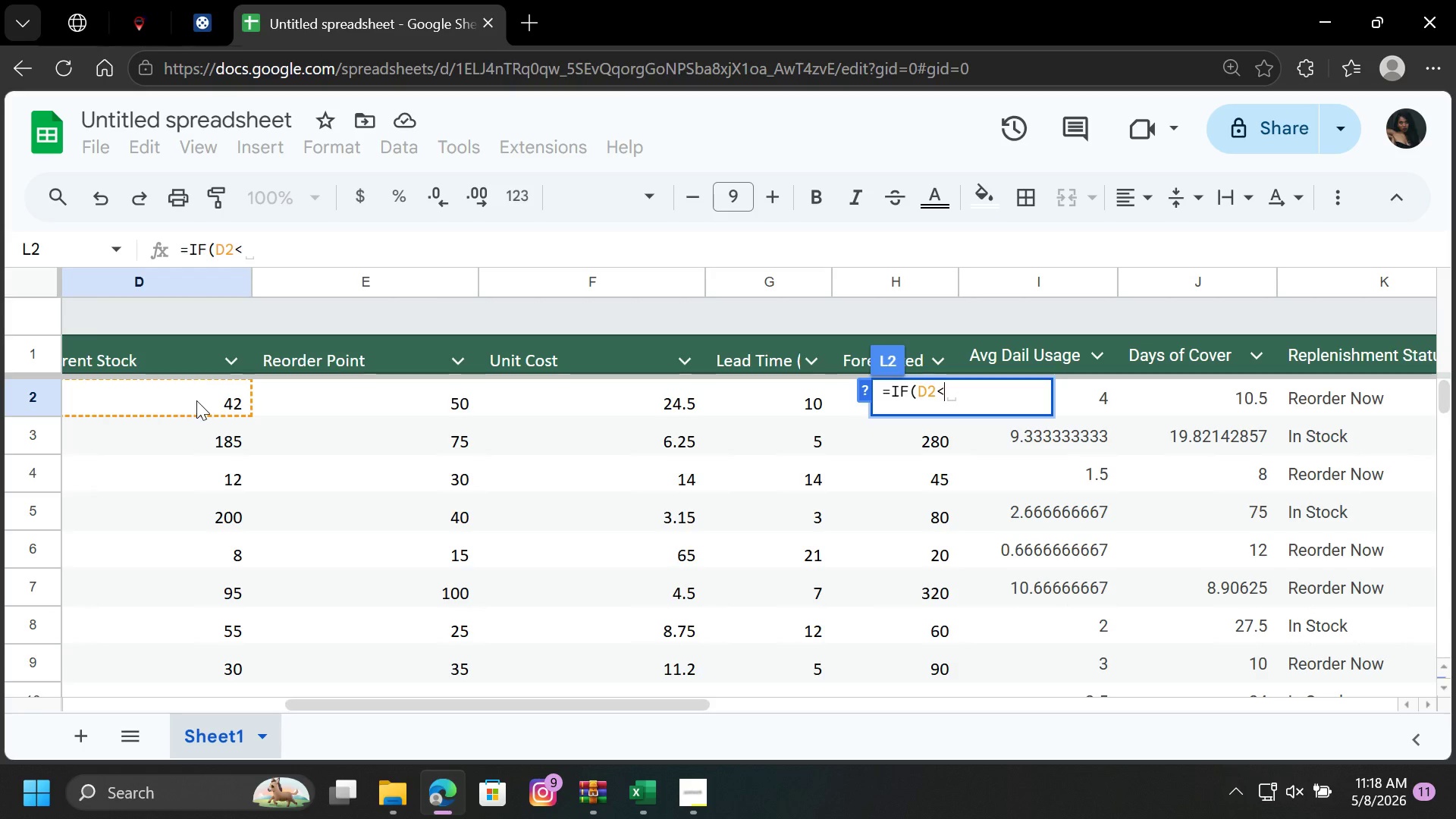 
key(Equal)
 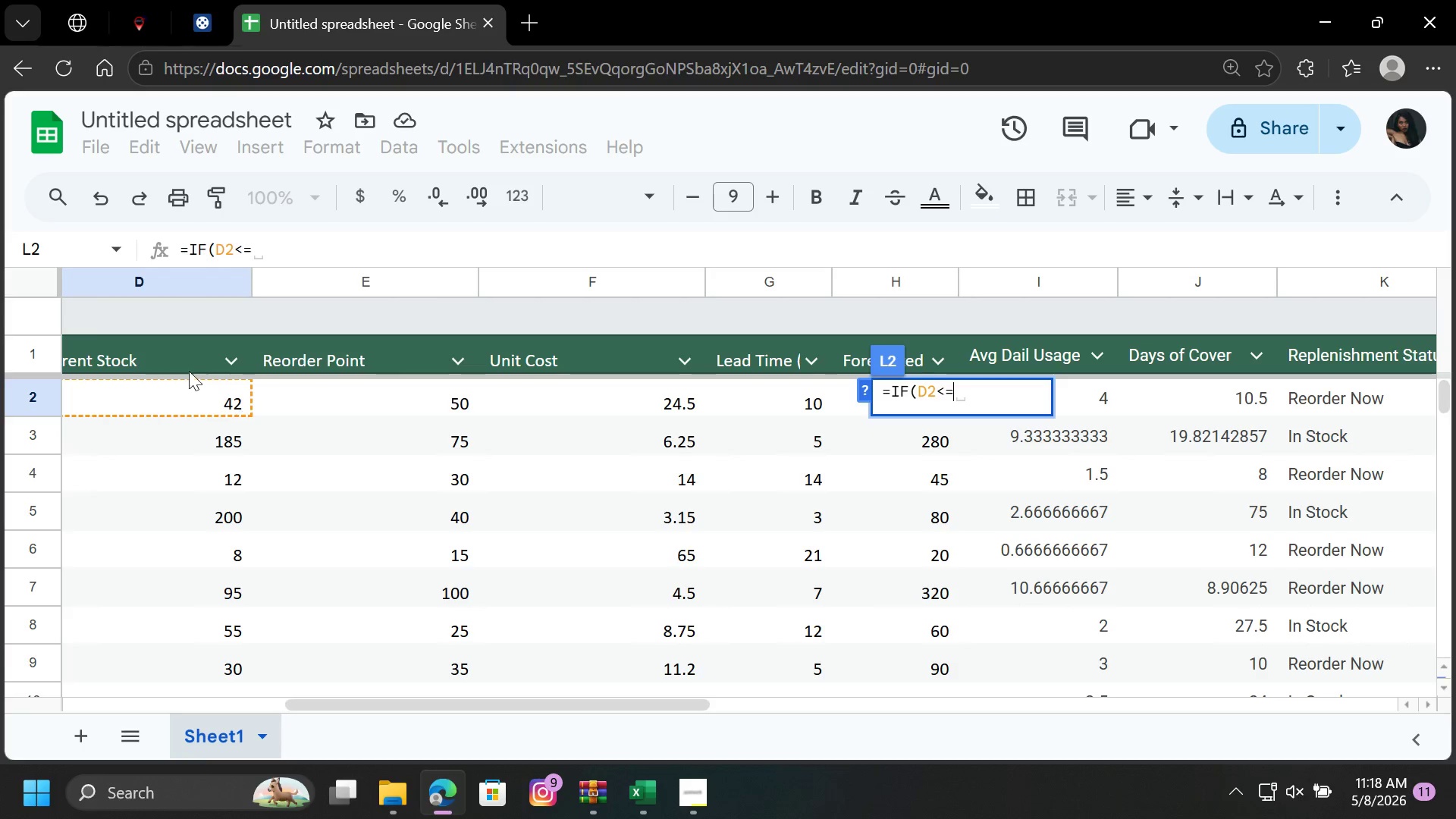 
left_click([325, 391])
 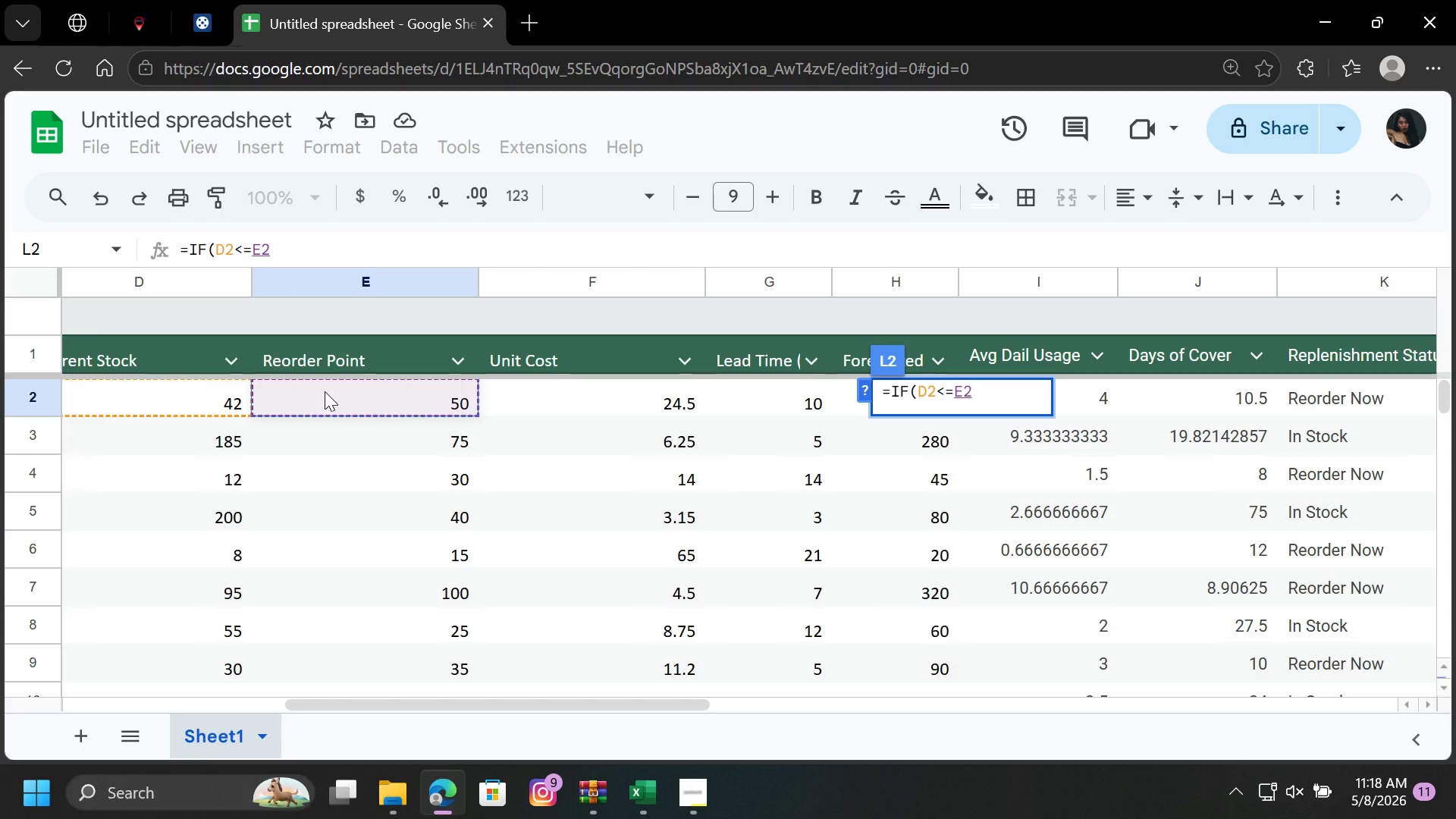 
wait(5.28)
 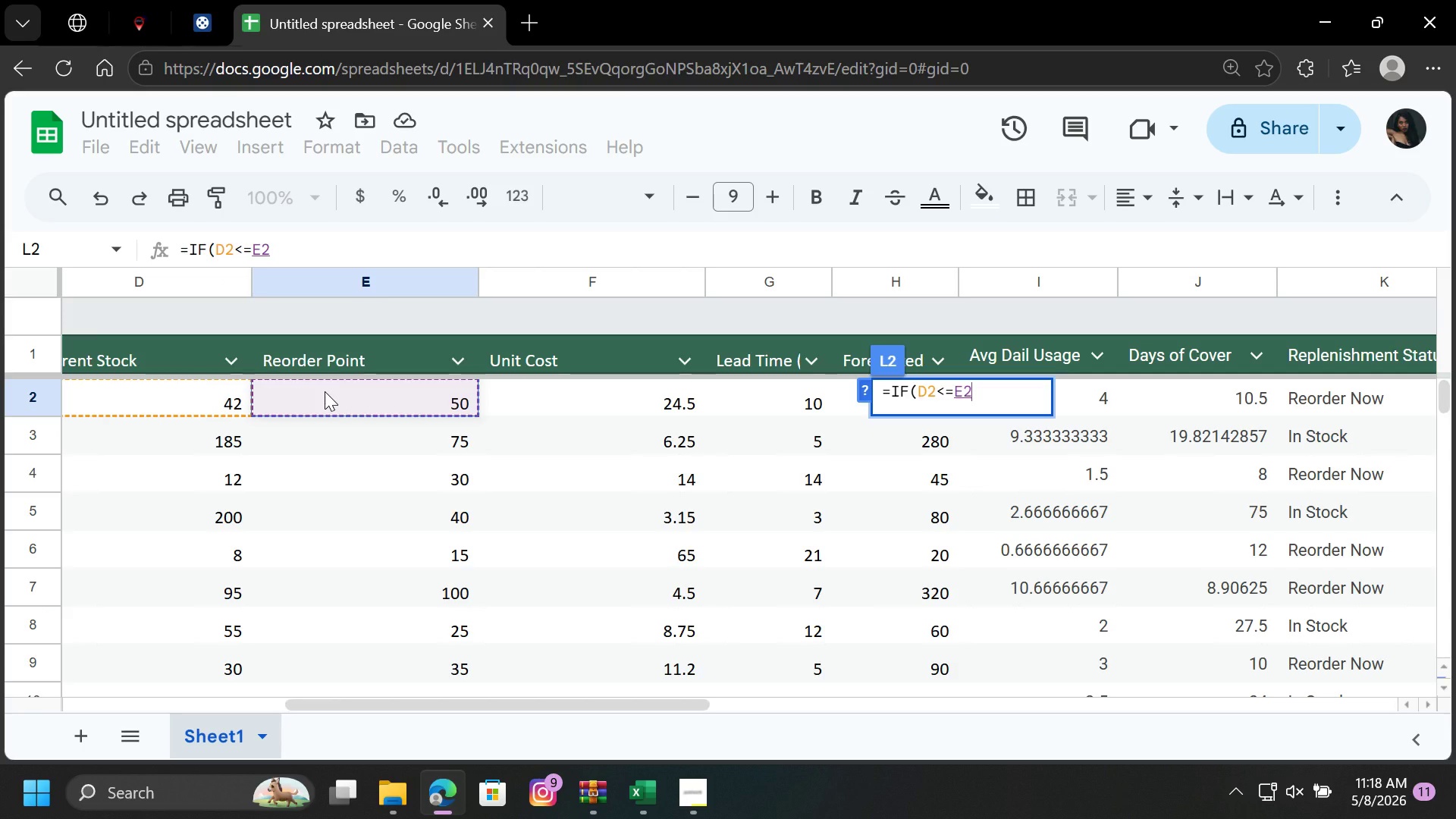 
key(Comma)
 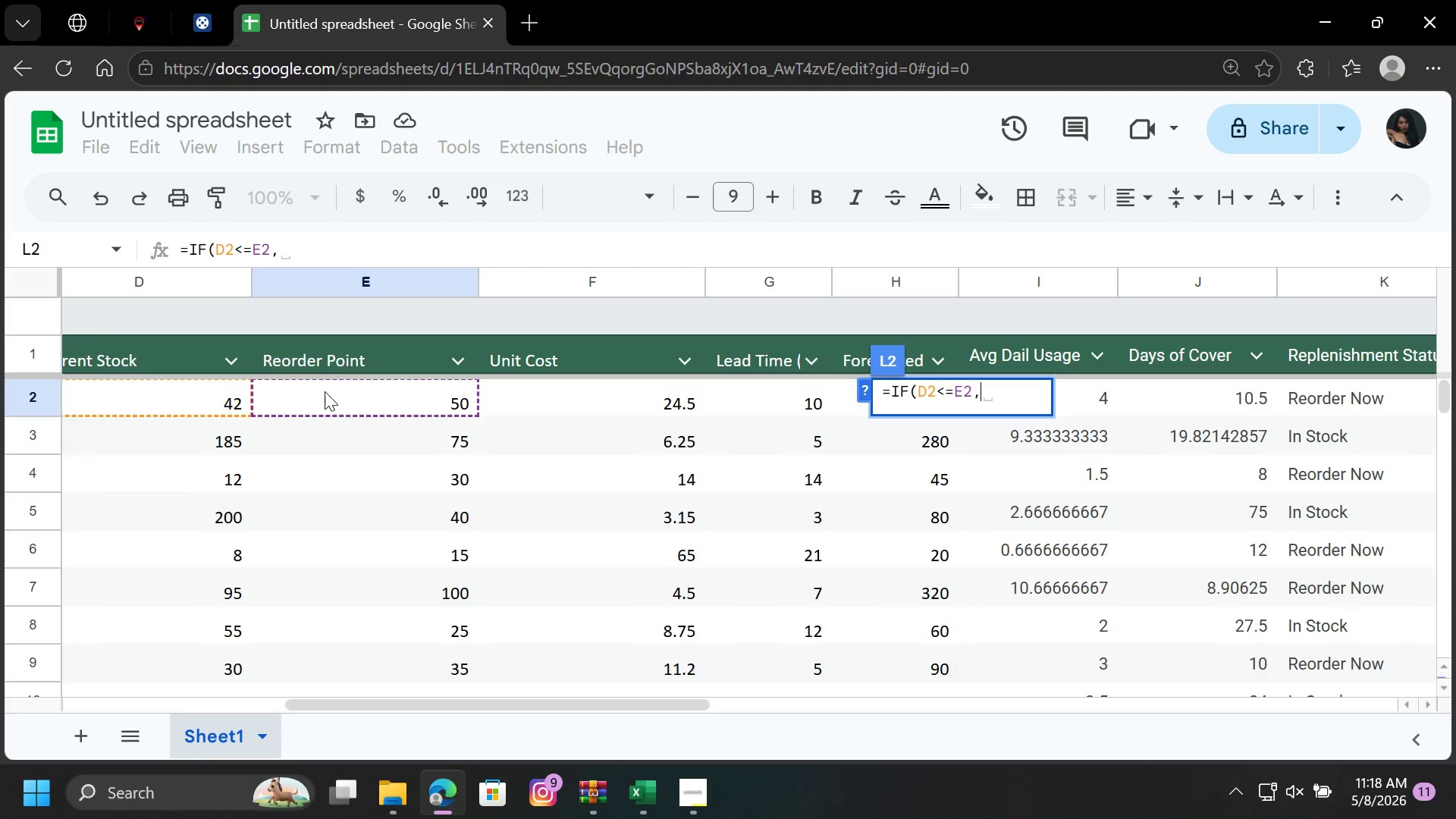 
wait(11.81)
 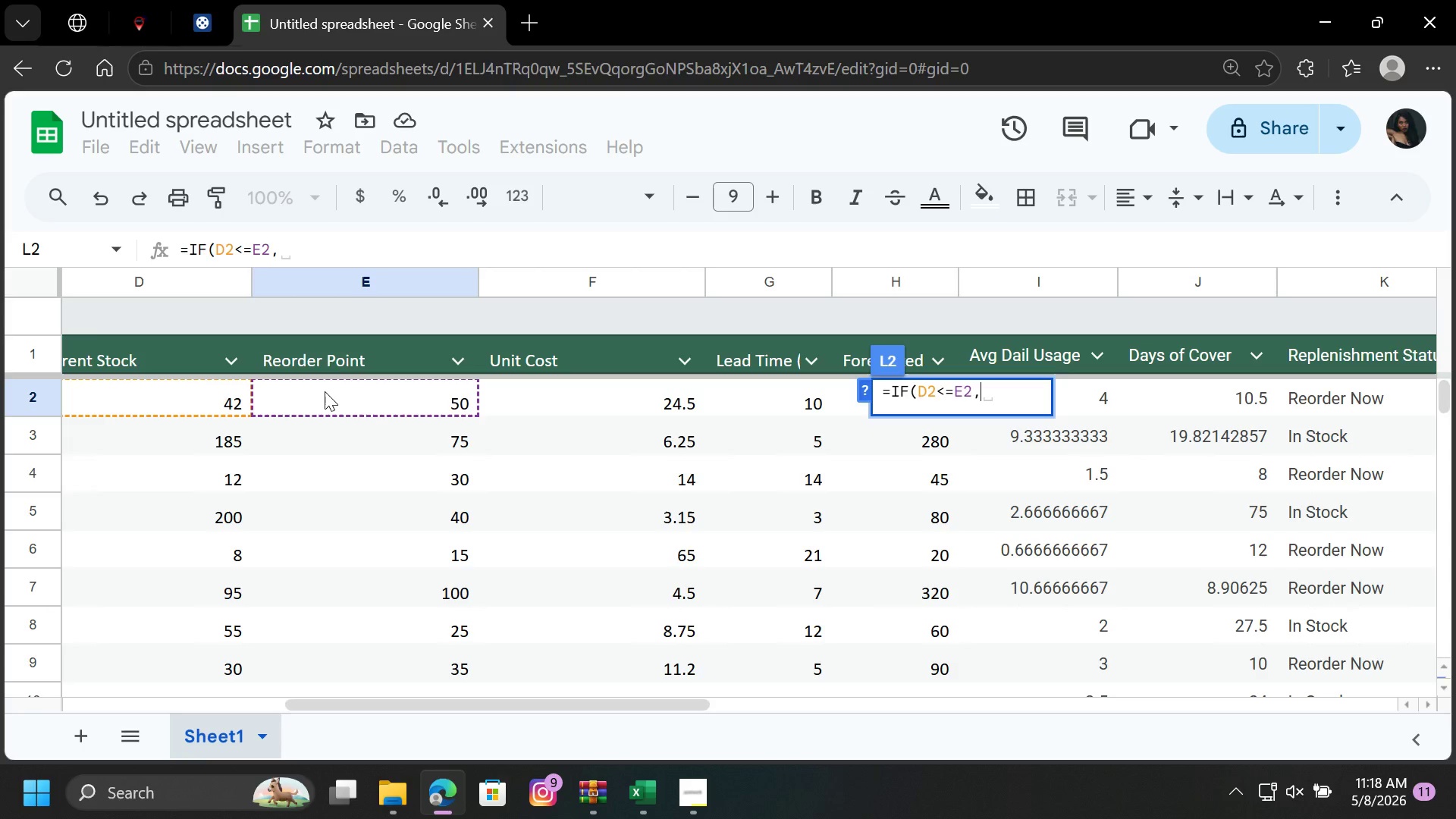 
double_click([838, 388])
 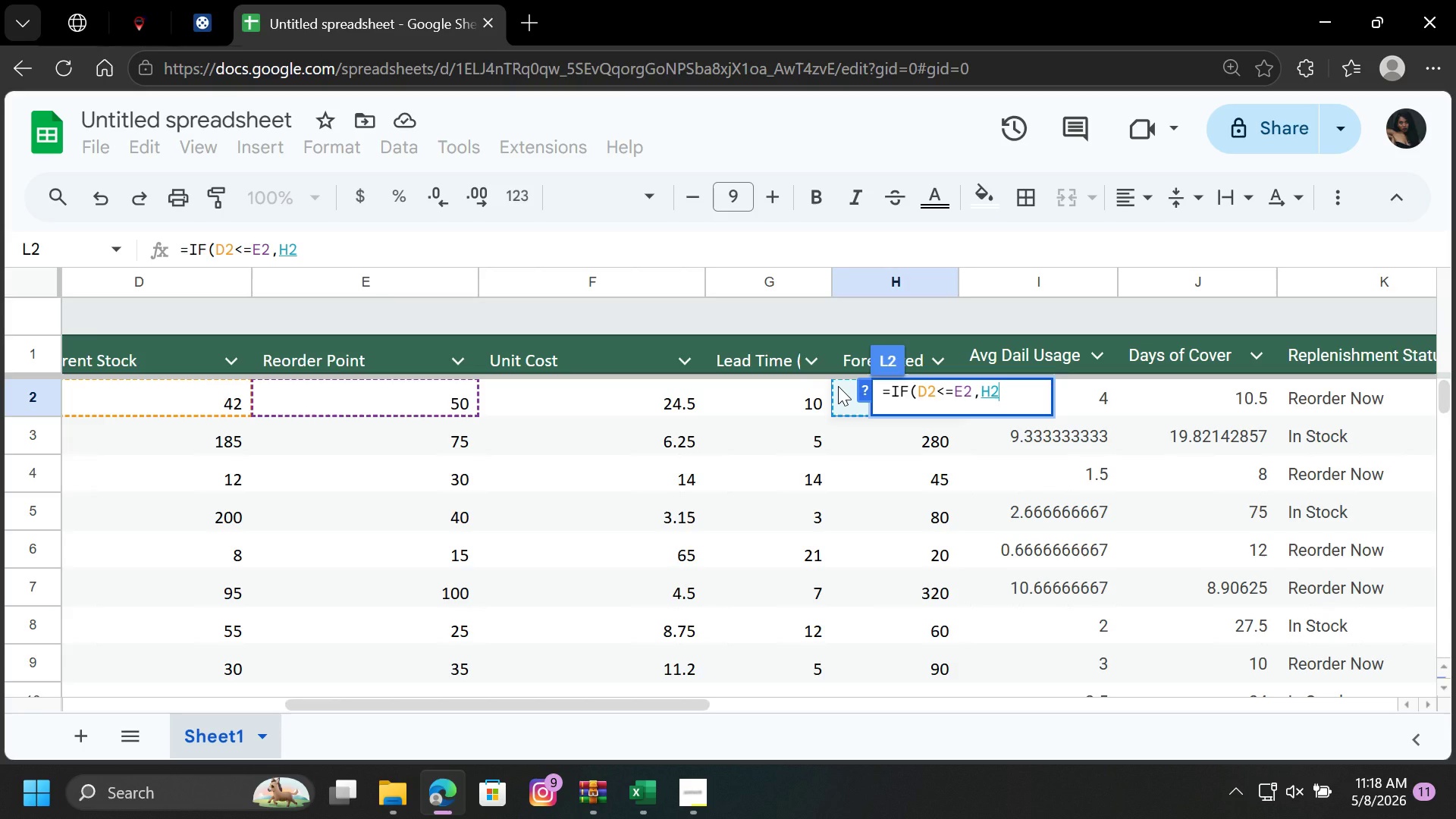 
key(Minus)
 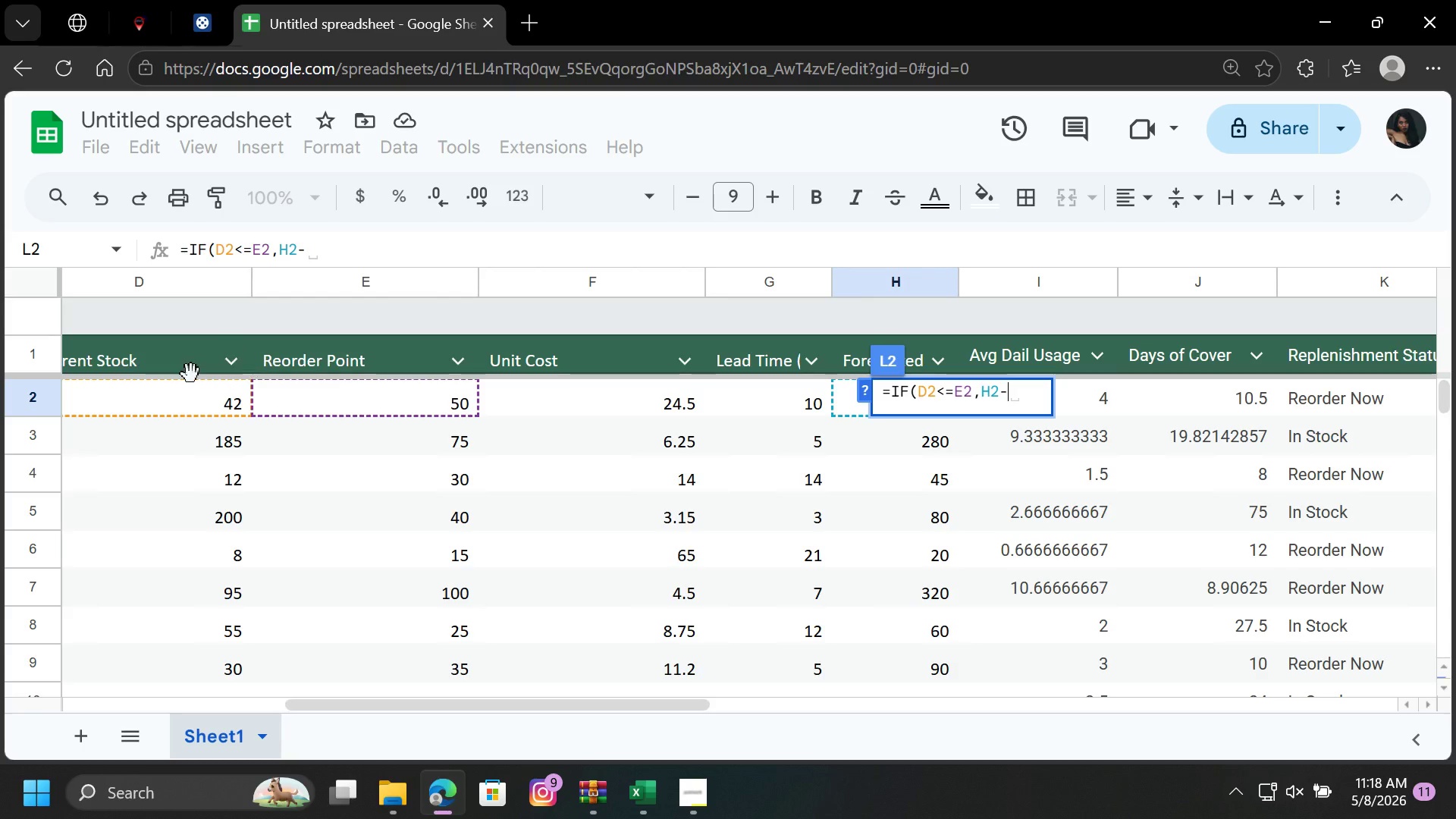 
left_click([185, 392])
 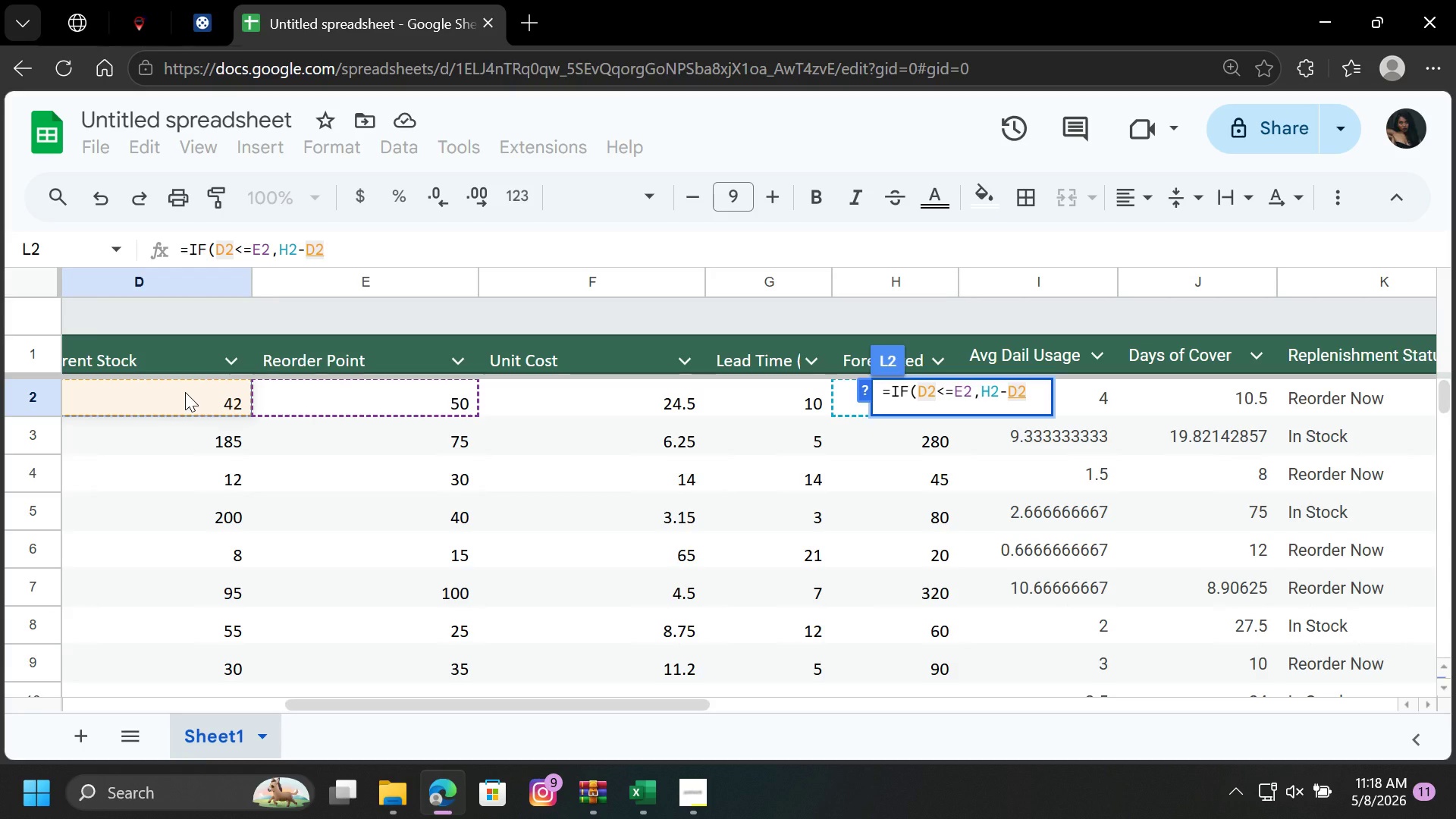 
left_click([185, 392])
 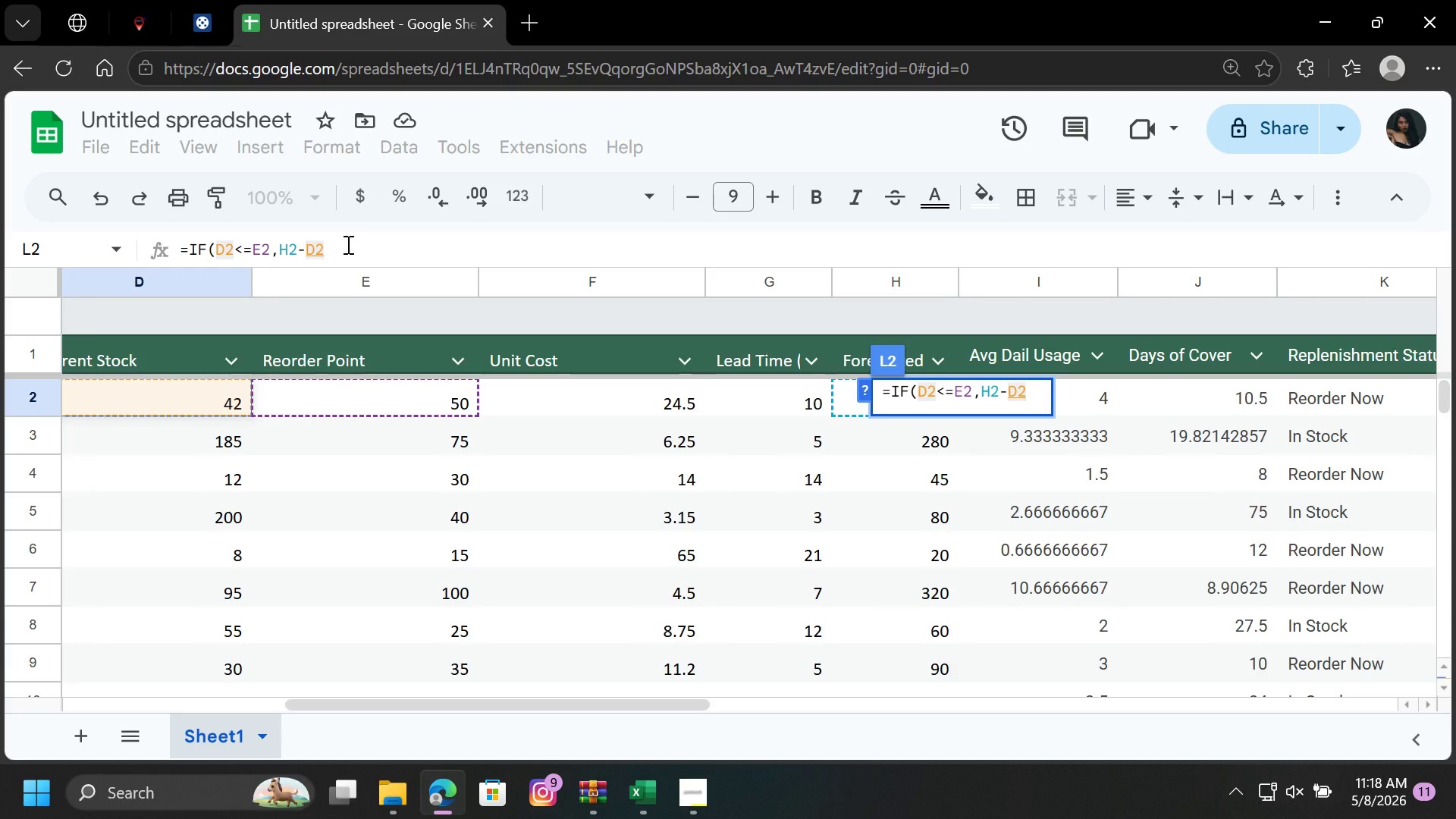 
type(,0))
 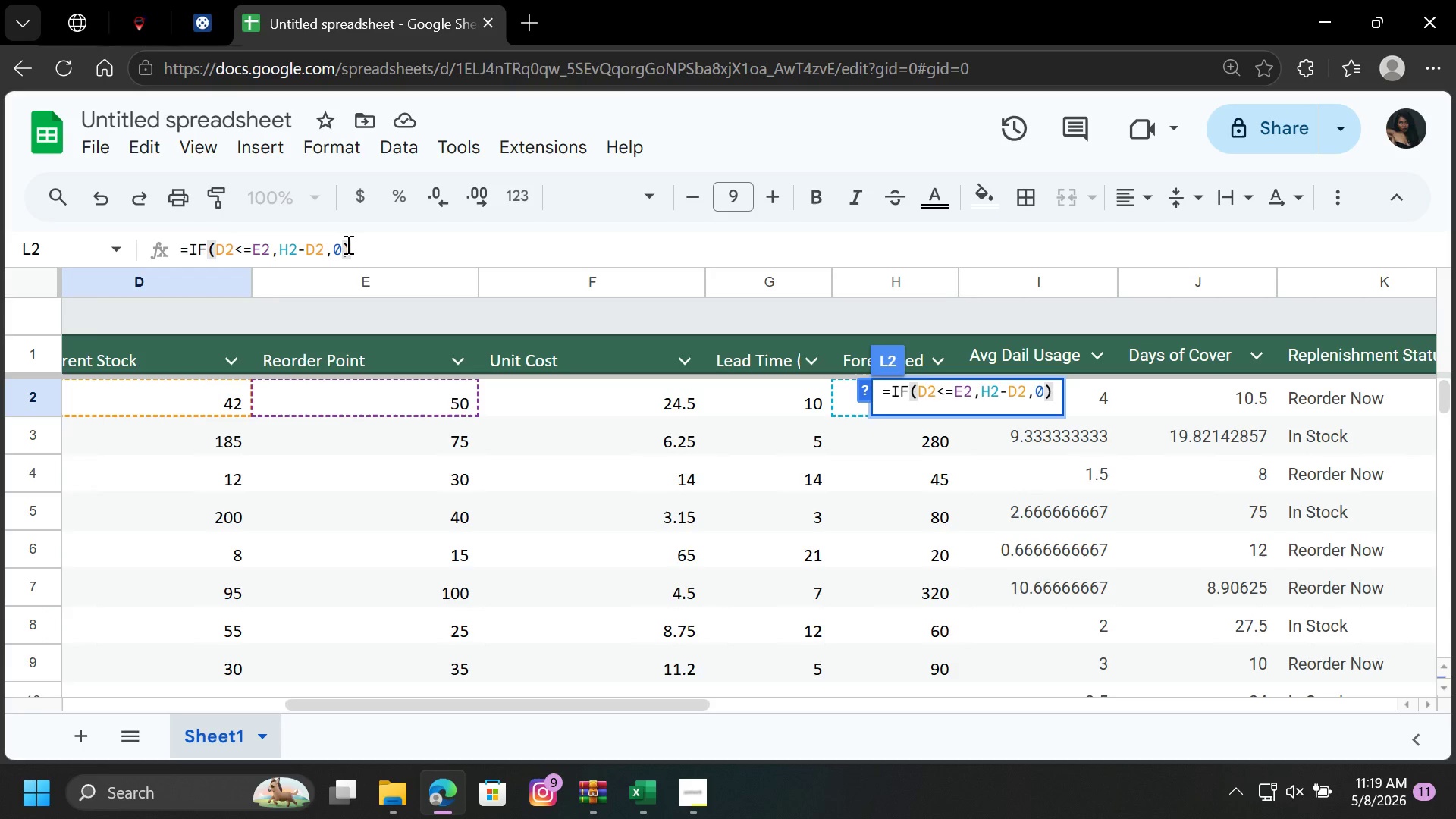 
key(Enter)
 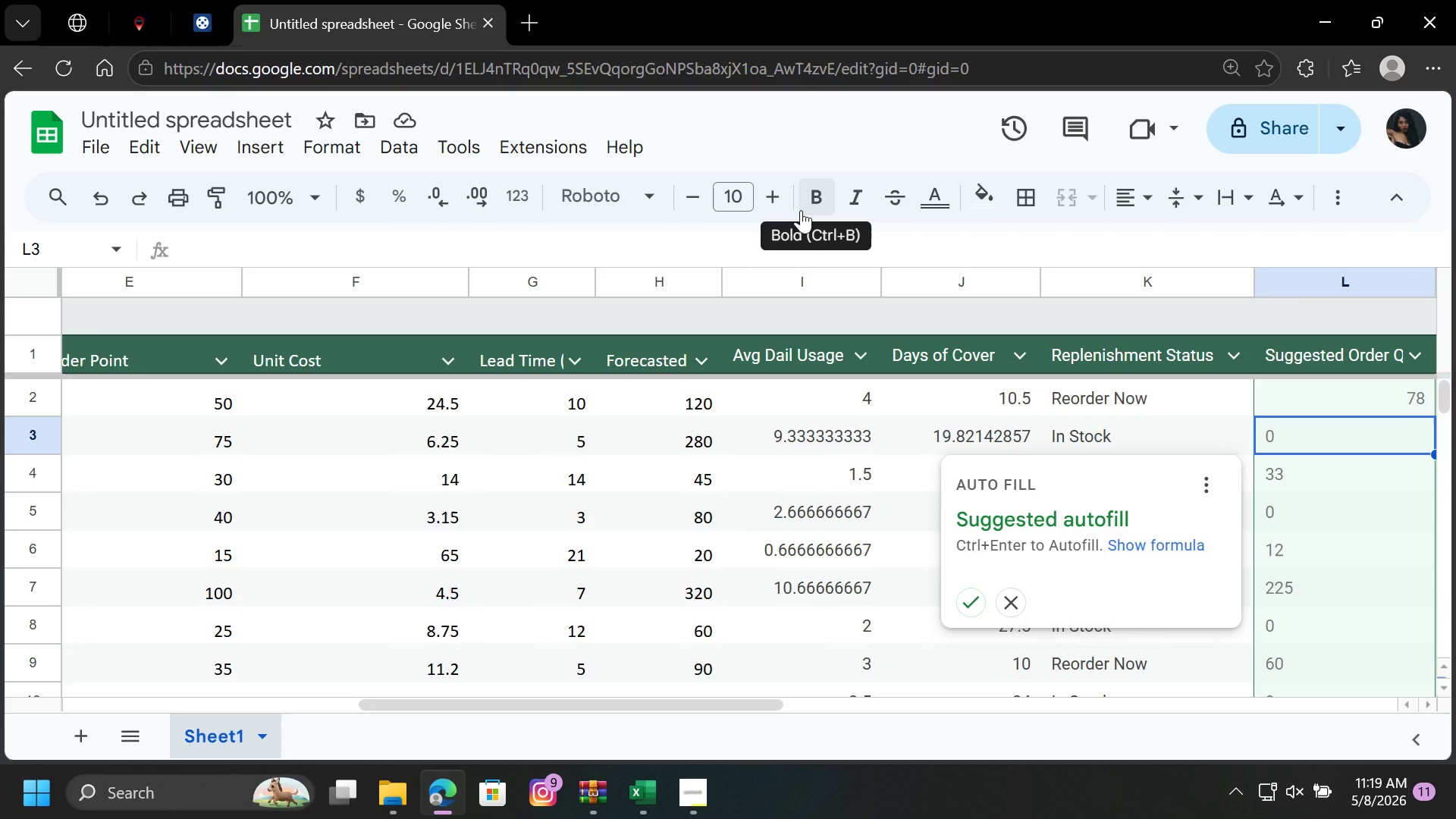 
wait(33.06)
 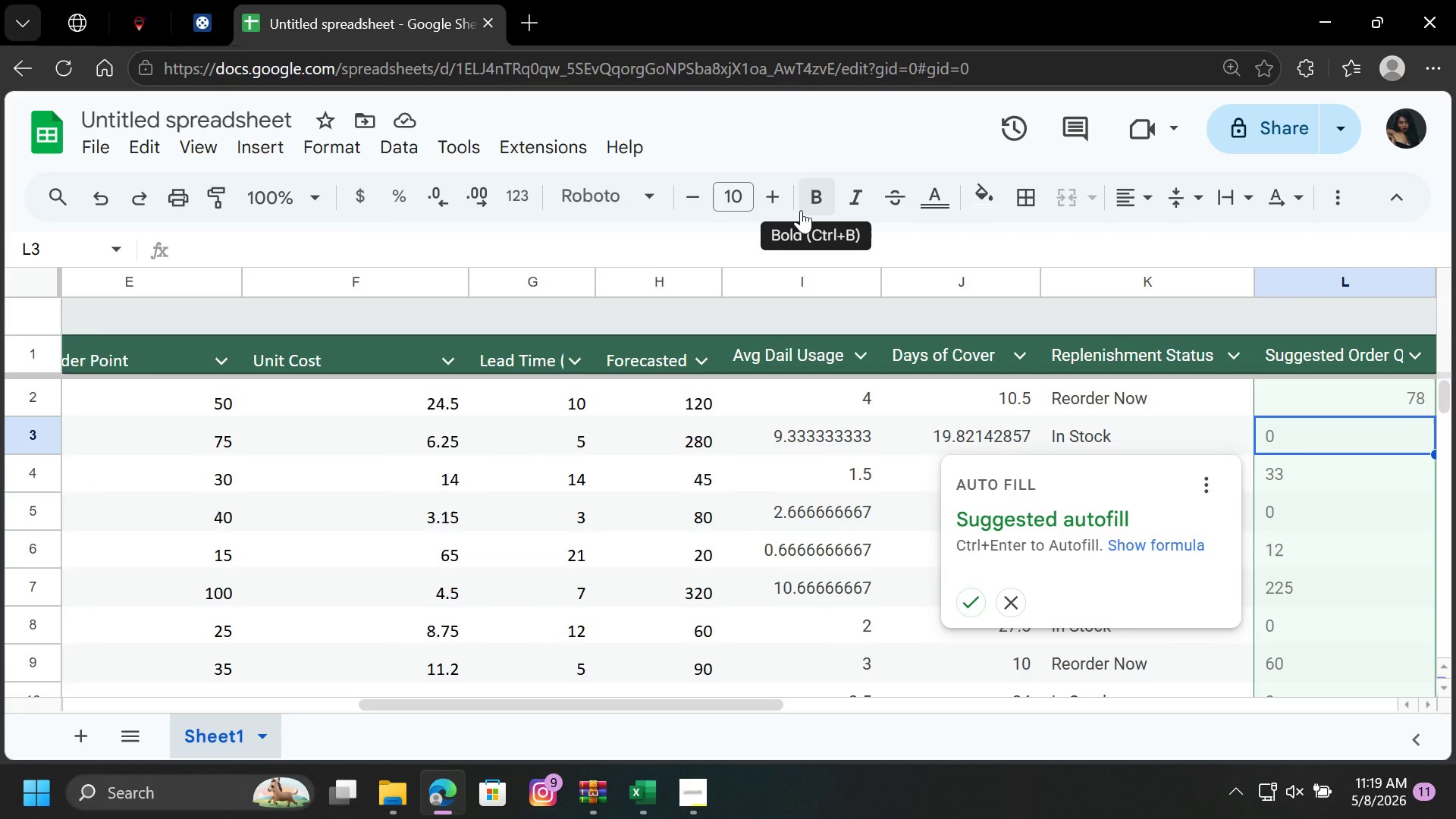 
left_click([1363, 387])
 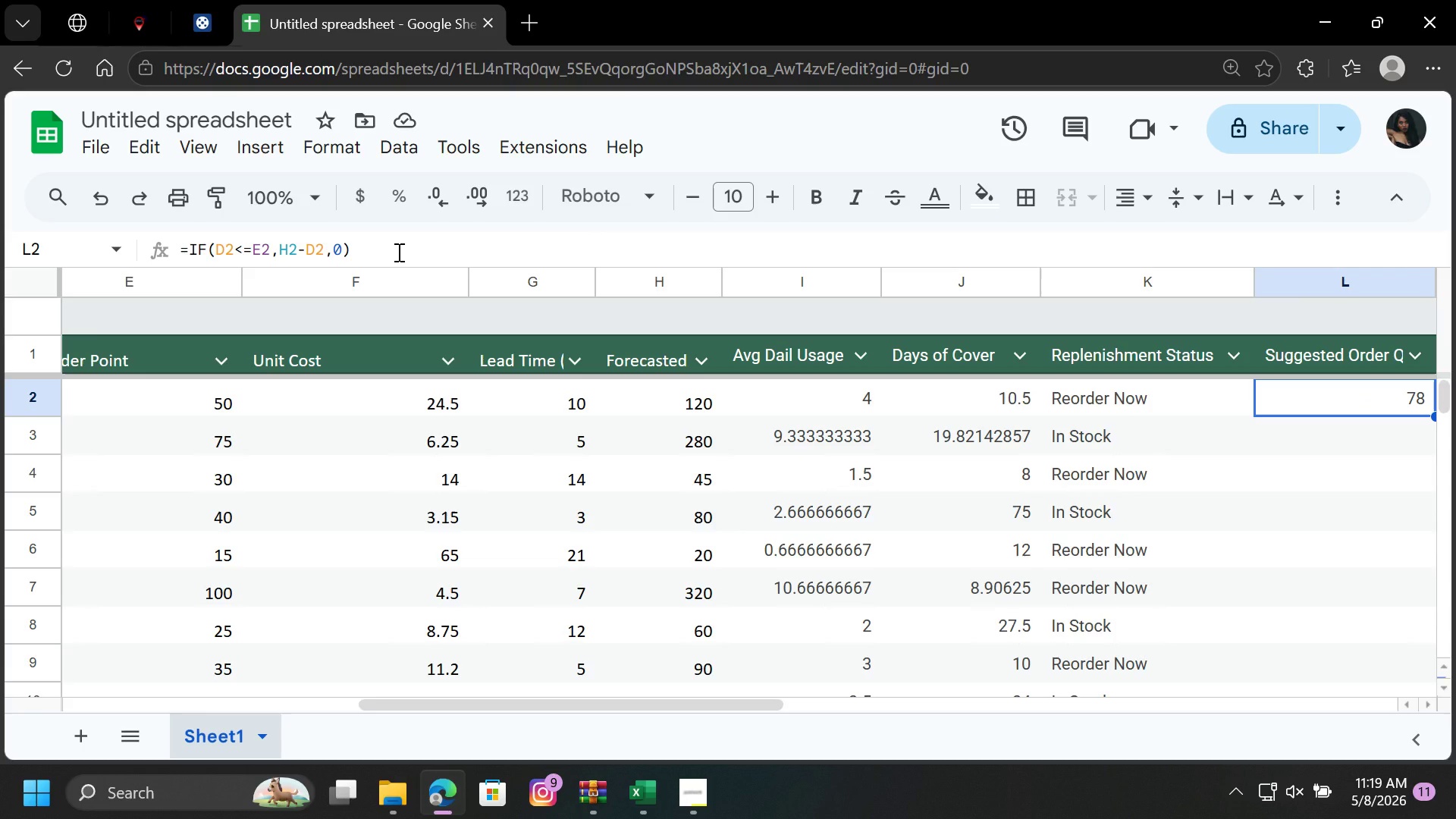 
wait(12.41)
 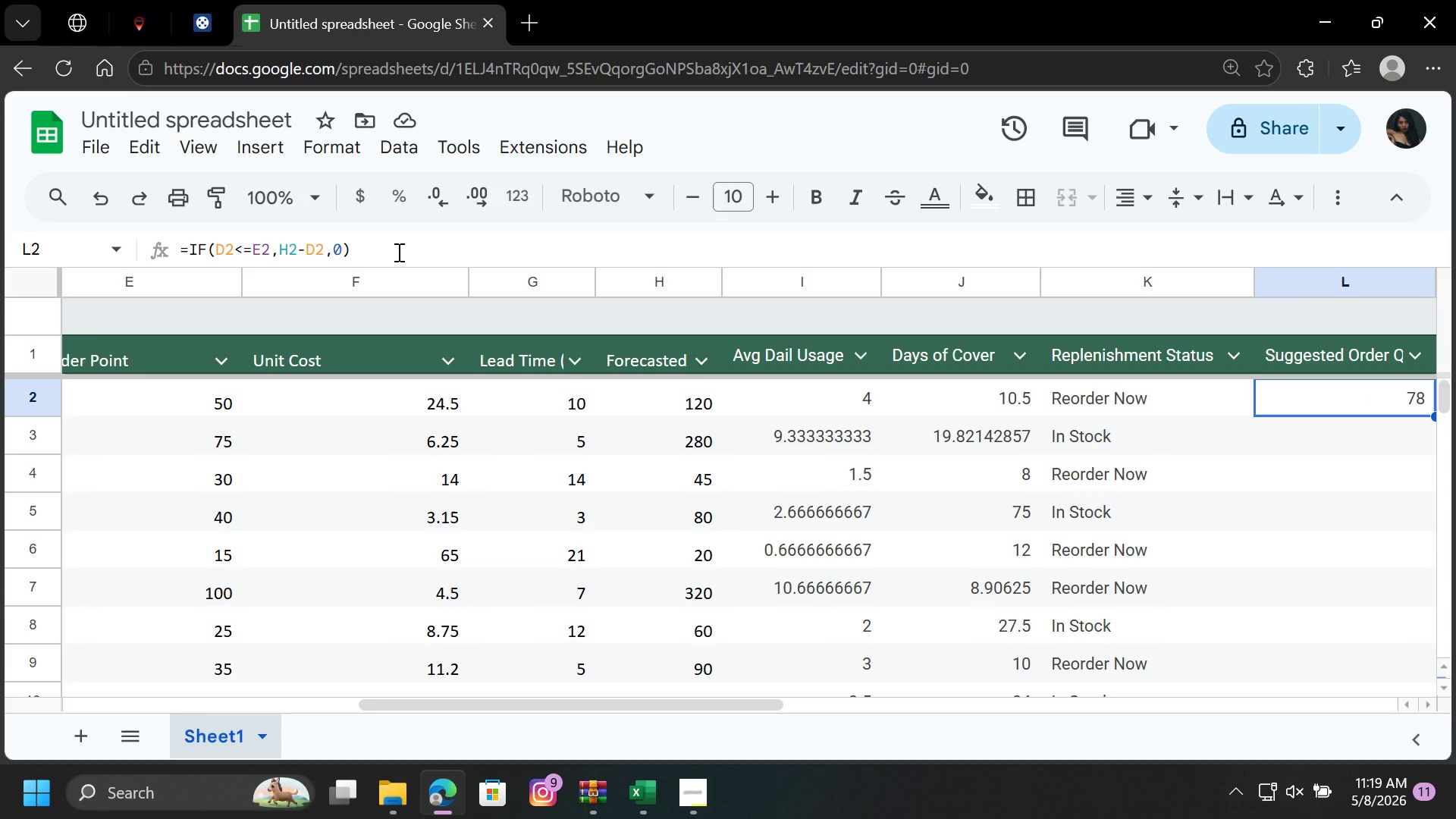 
left_click([1302, 434])
 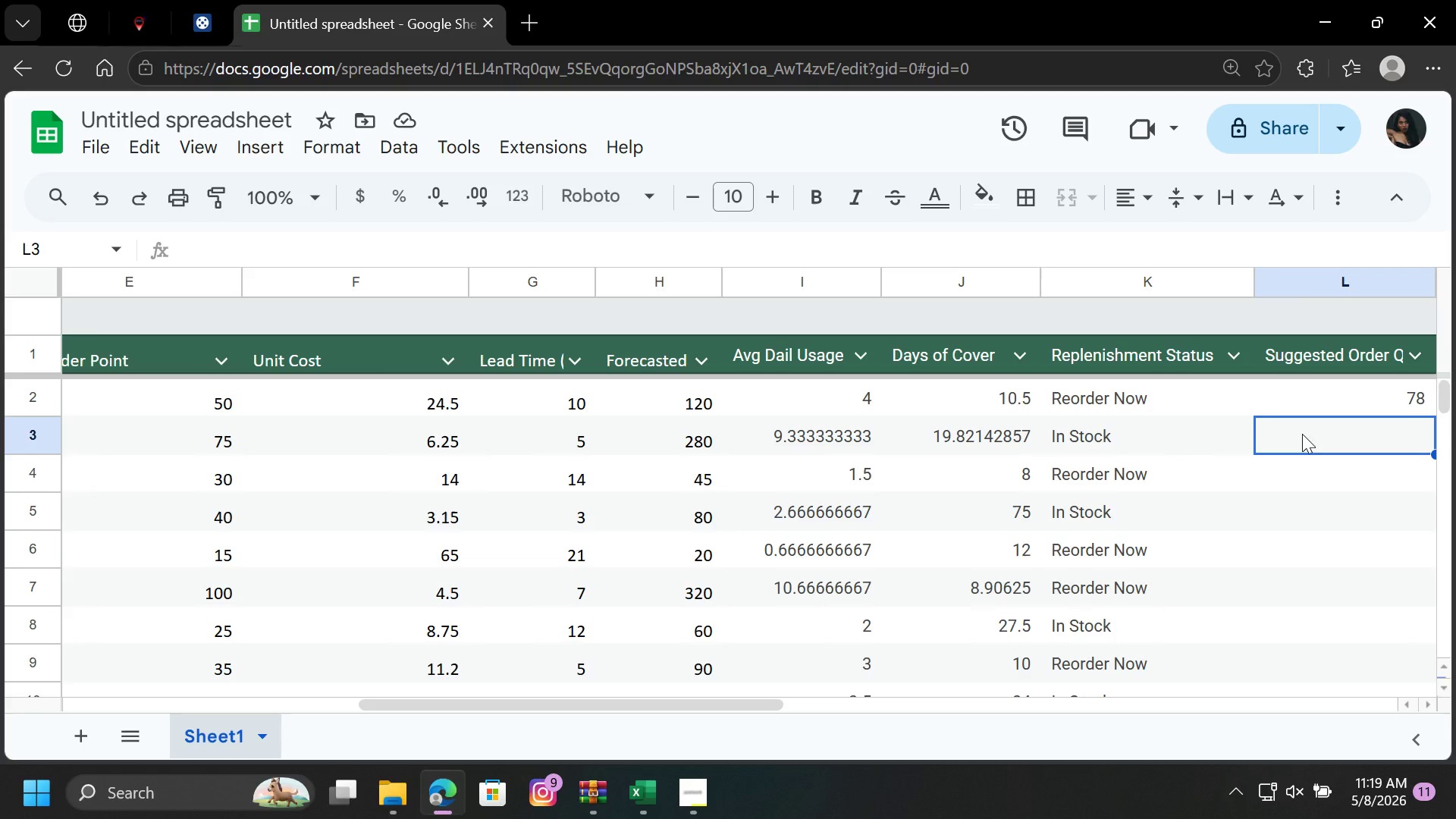 
type(=ma)
 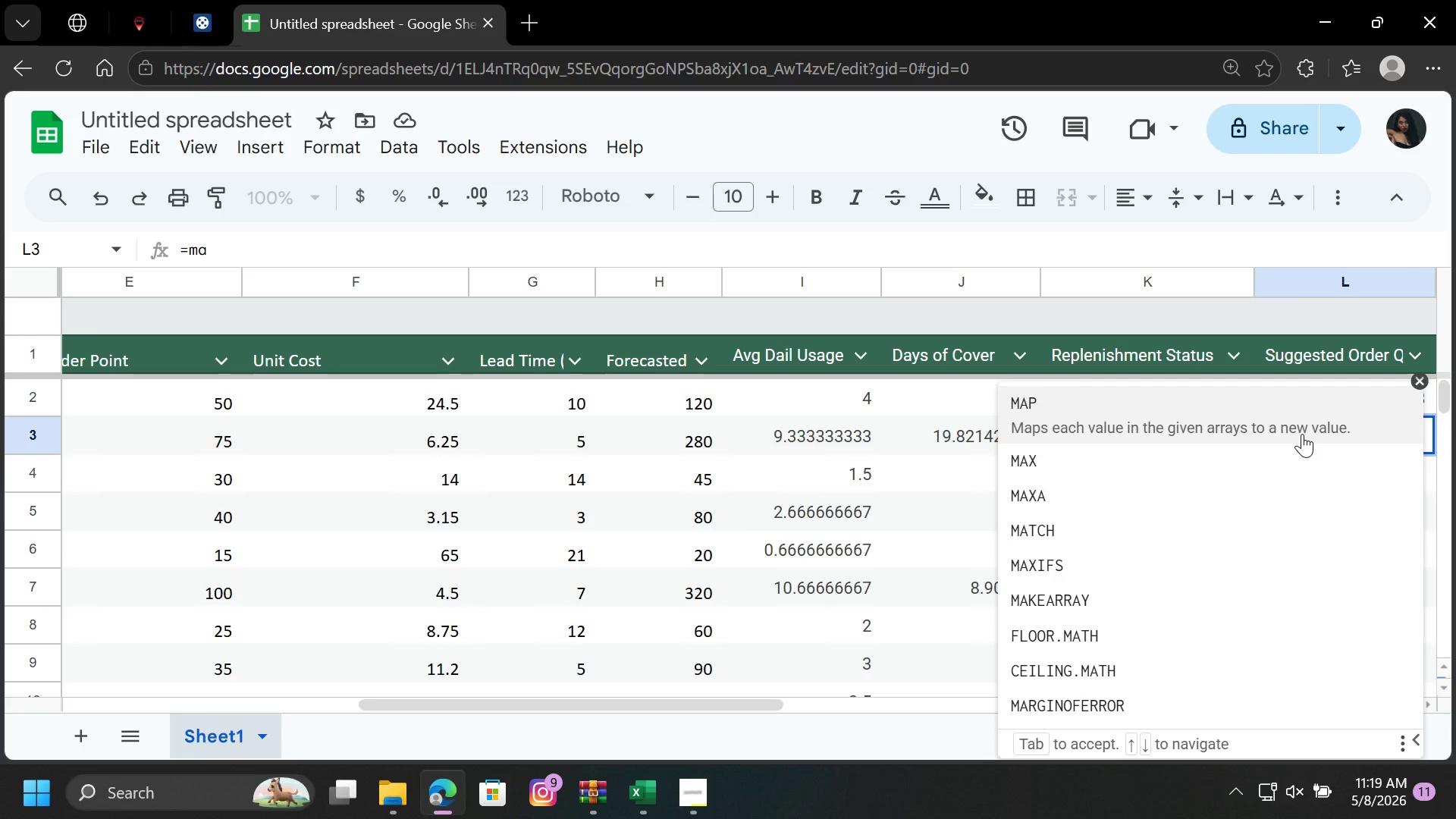 
key(ArrowDown)
 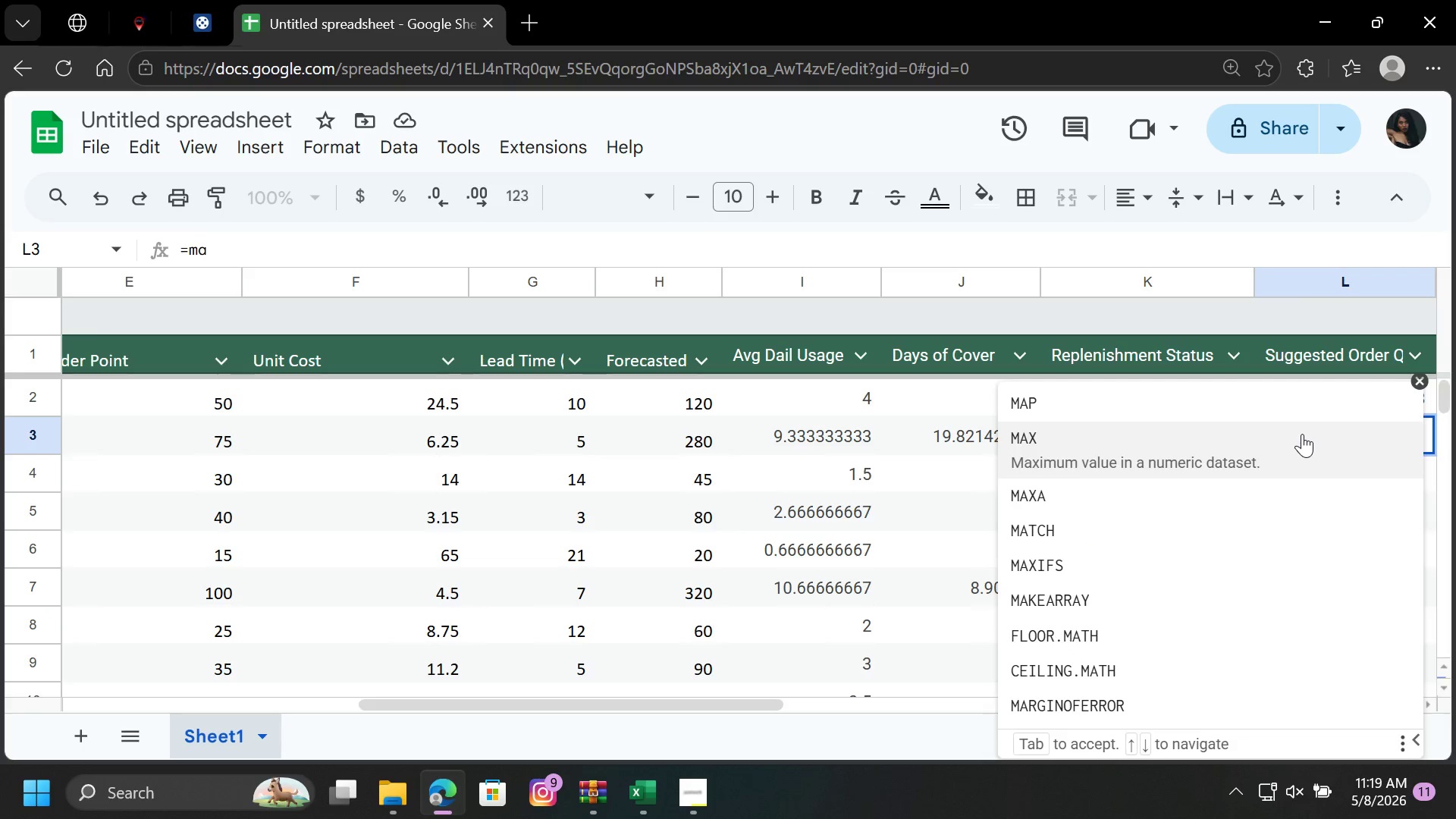 
key(Enter)
 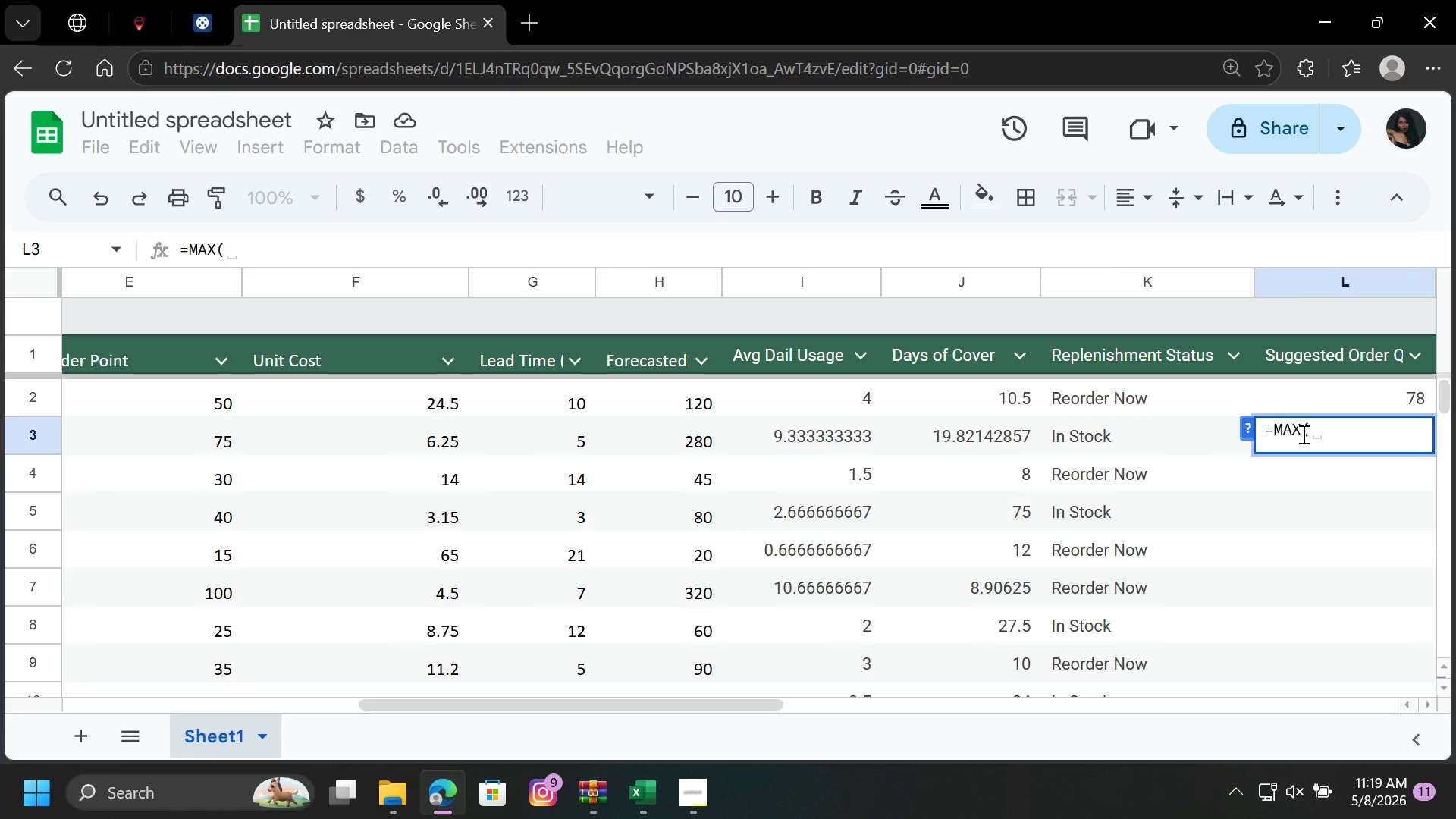 
key(0)
 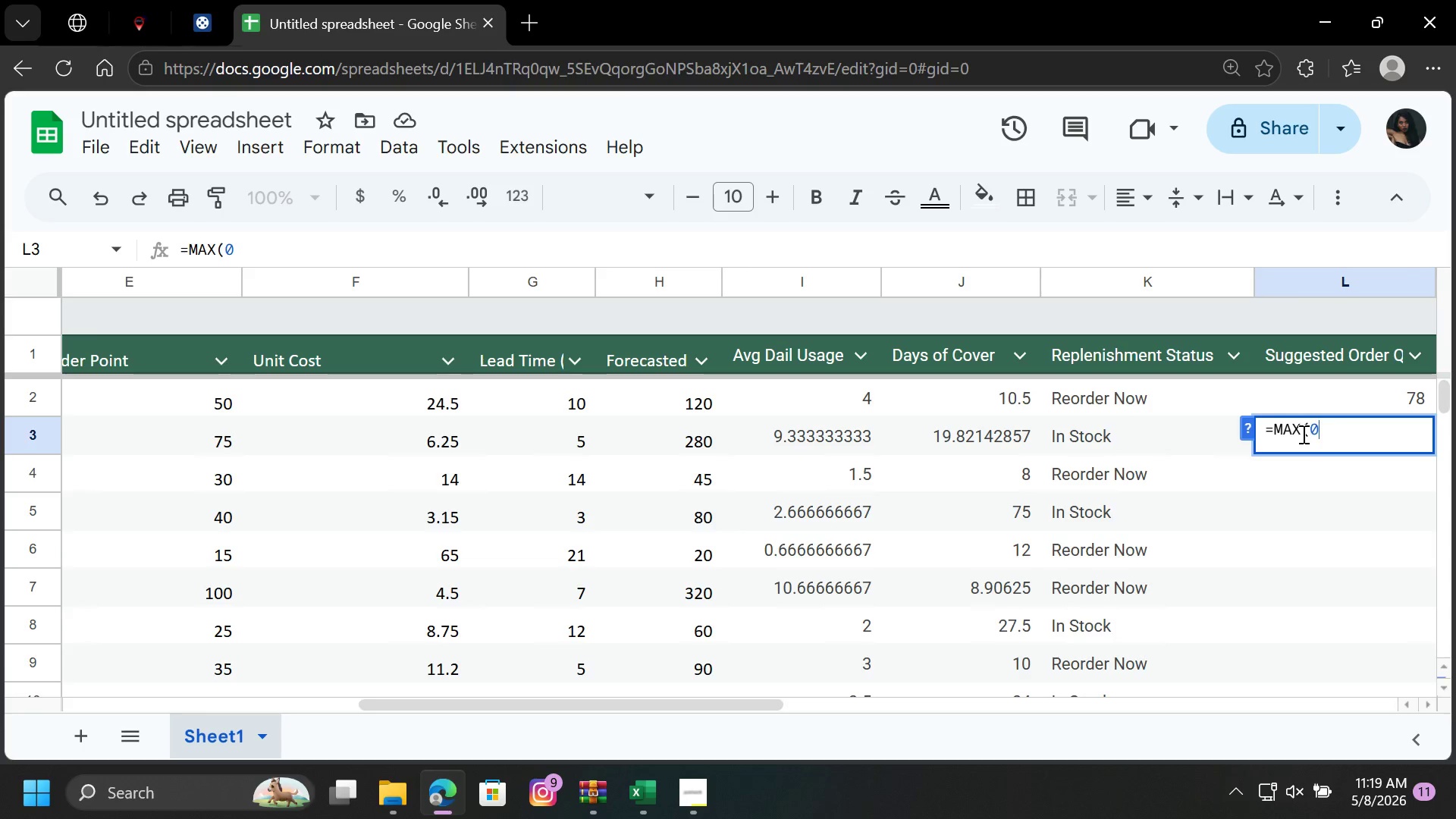 
key(Comma)
 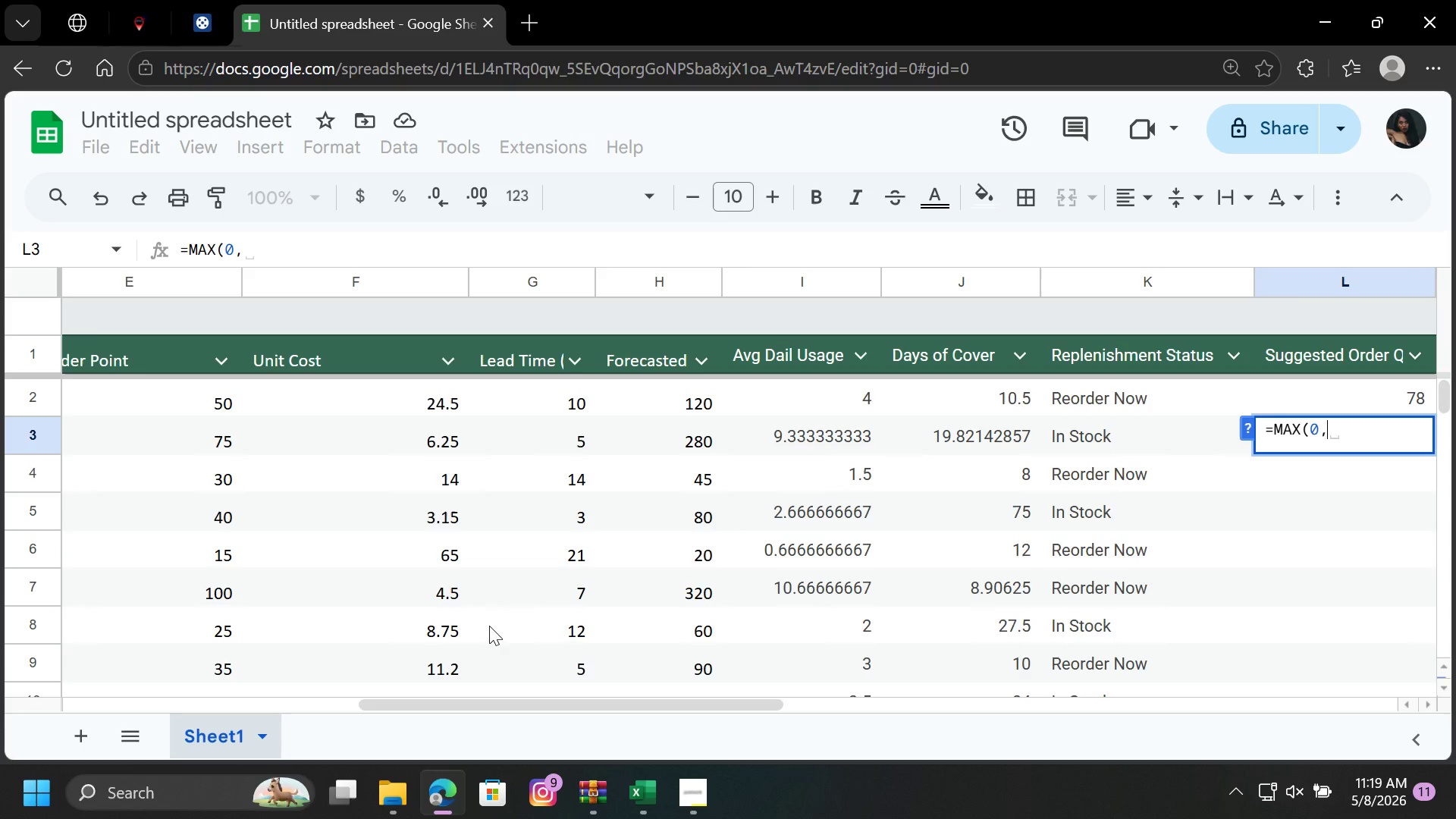 
left_click_drag(start_coordinate=[460, 701], to_coordinate=[386, 711])
 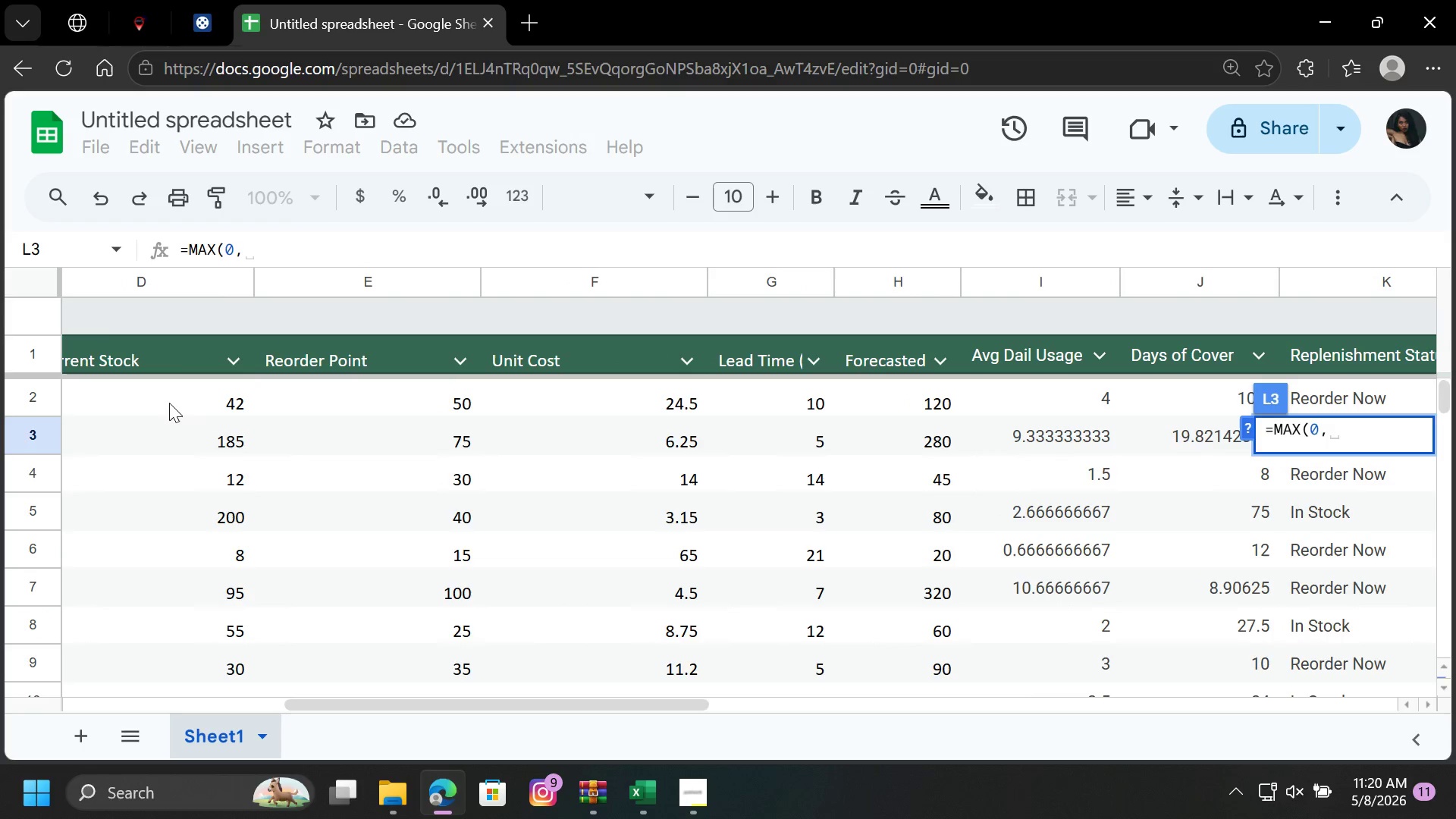 
left_click([167, 399])
 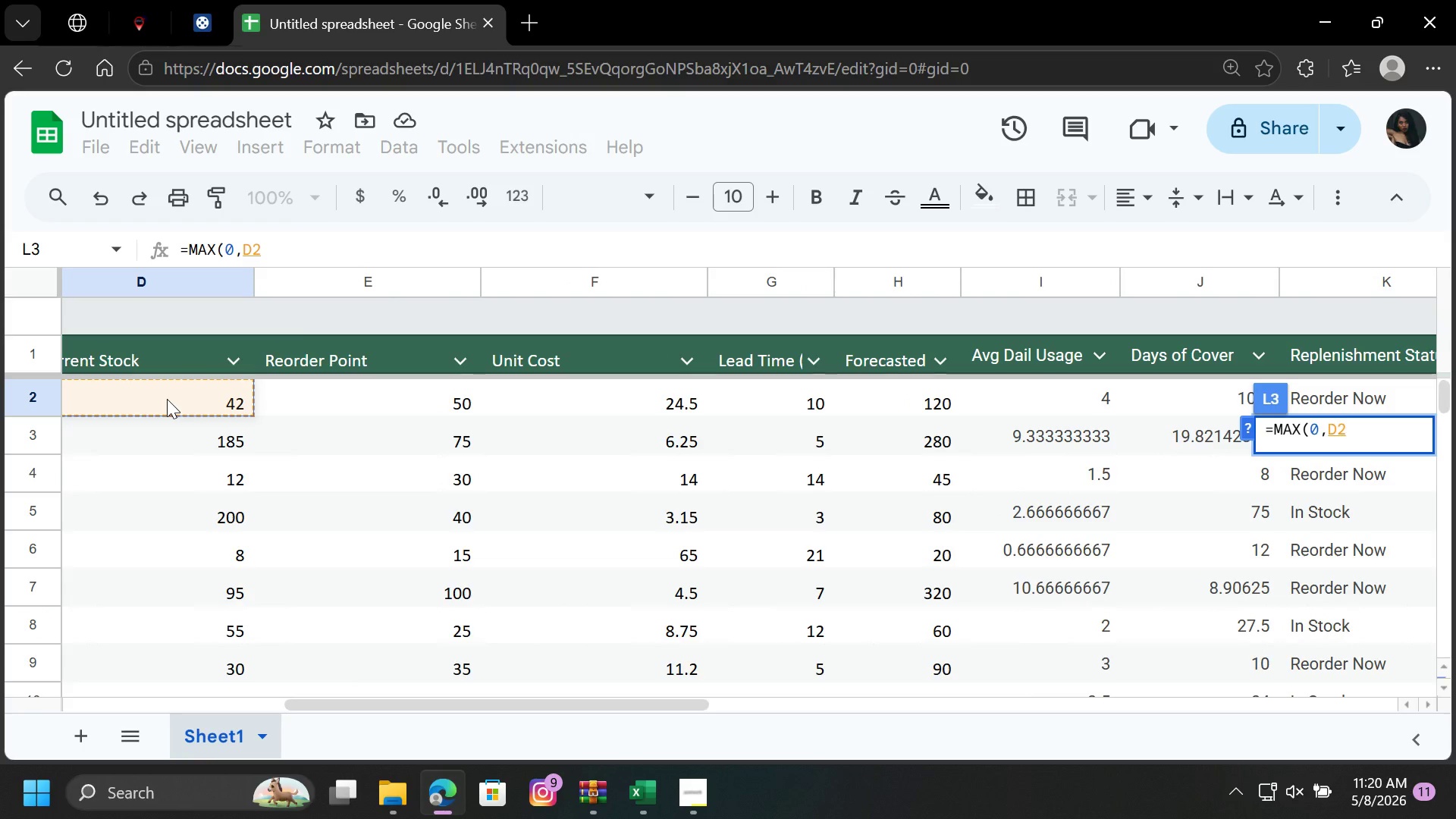 
key(Backspace)
 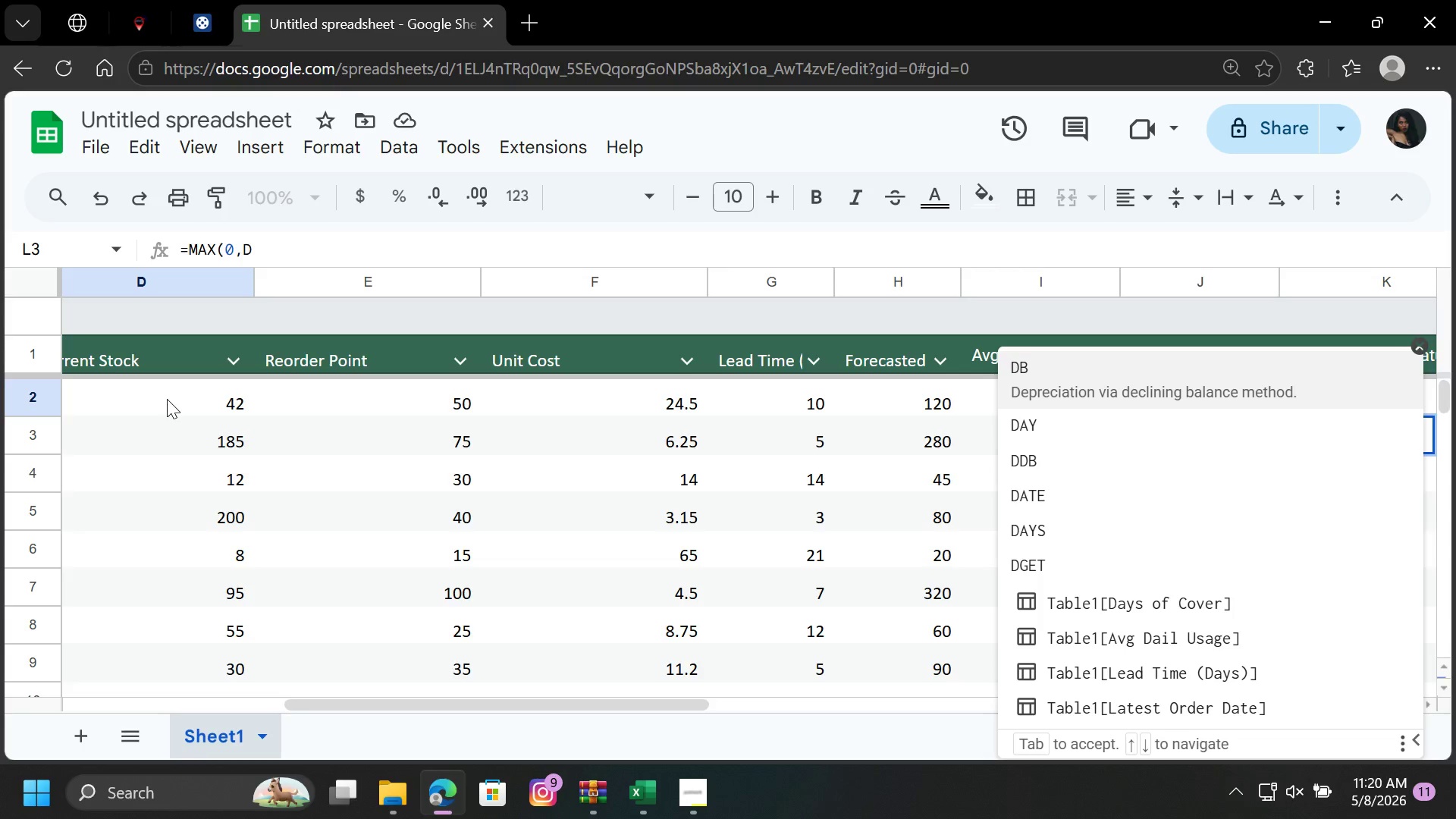 
key(Backspace)
 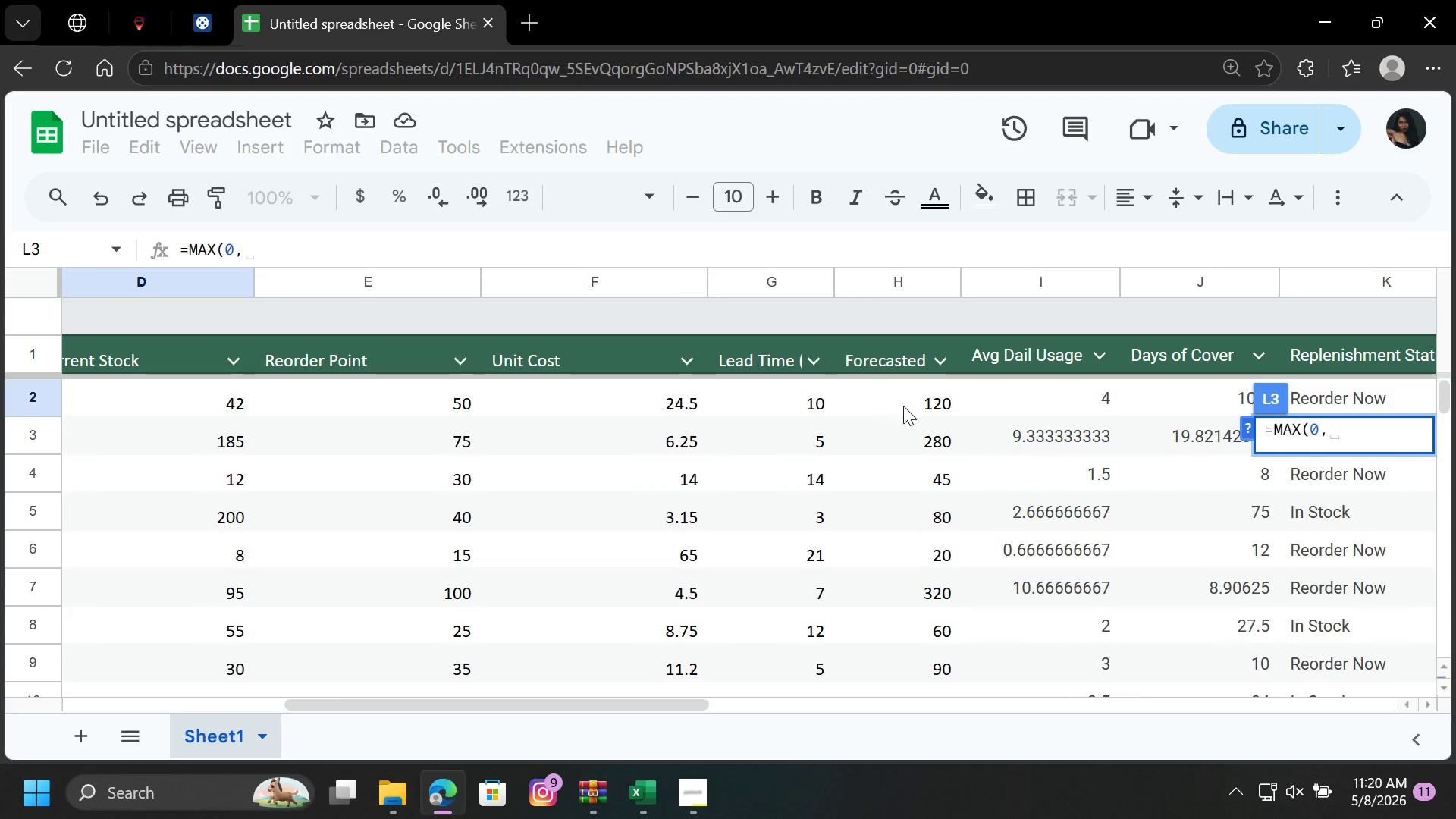 
left_click([910, 406])
 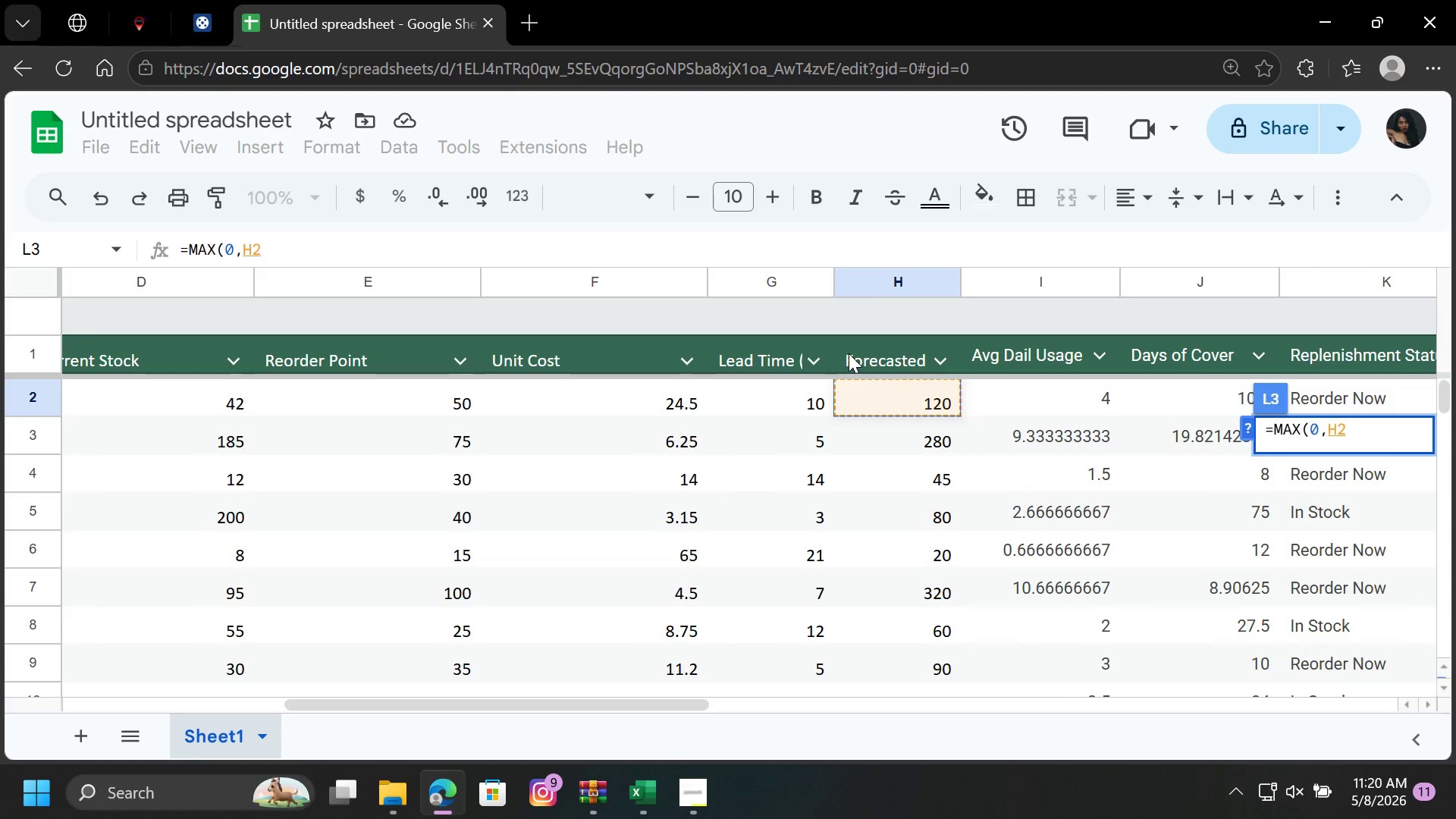 
key(Minus)
 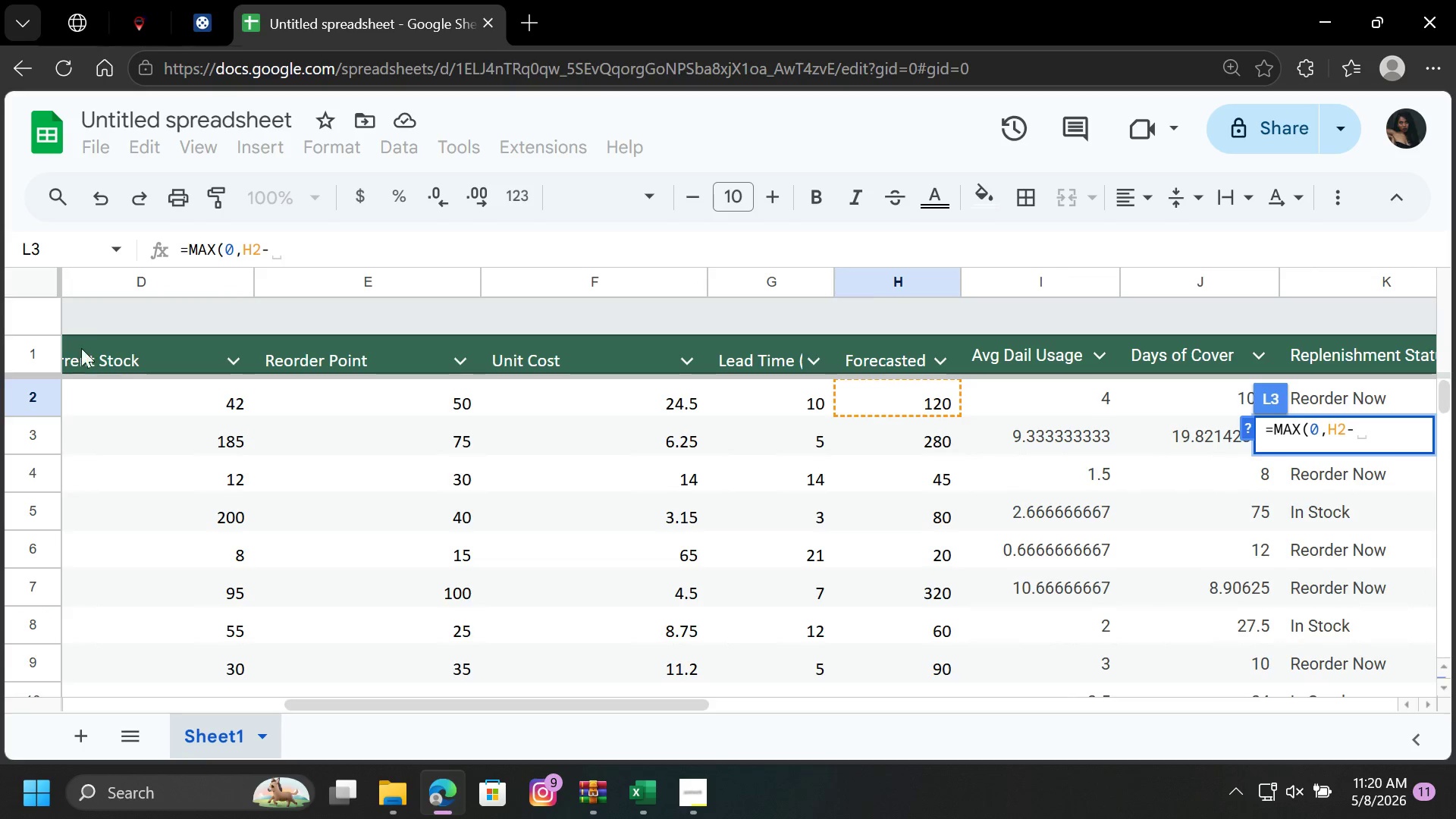 
left_click([143, 397])
 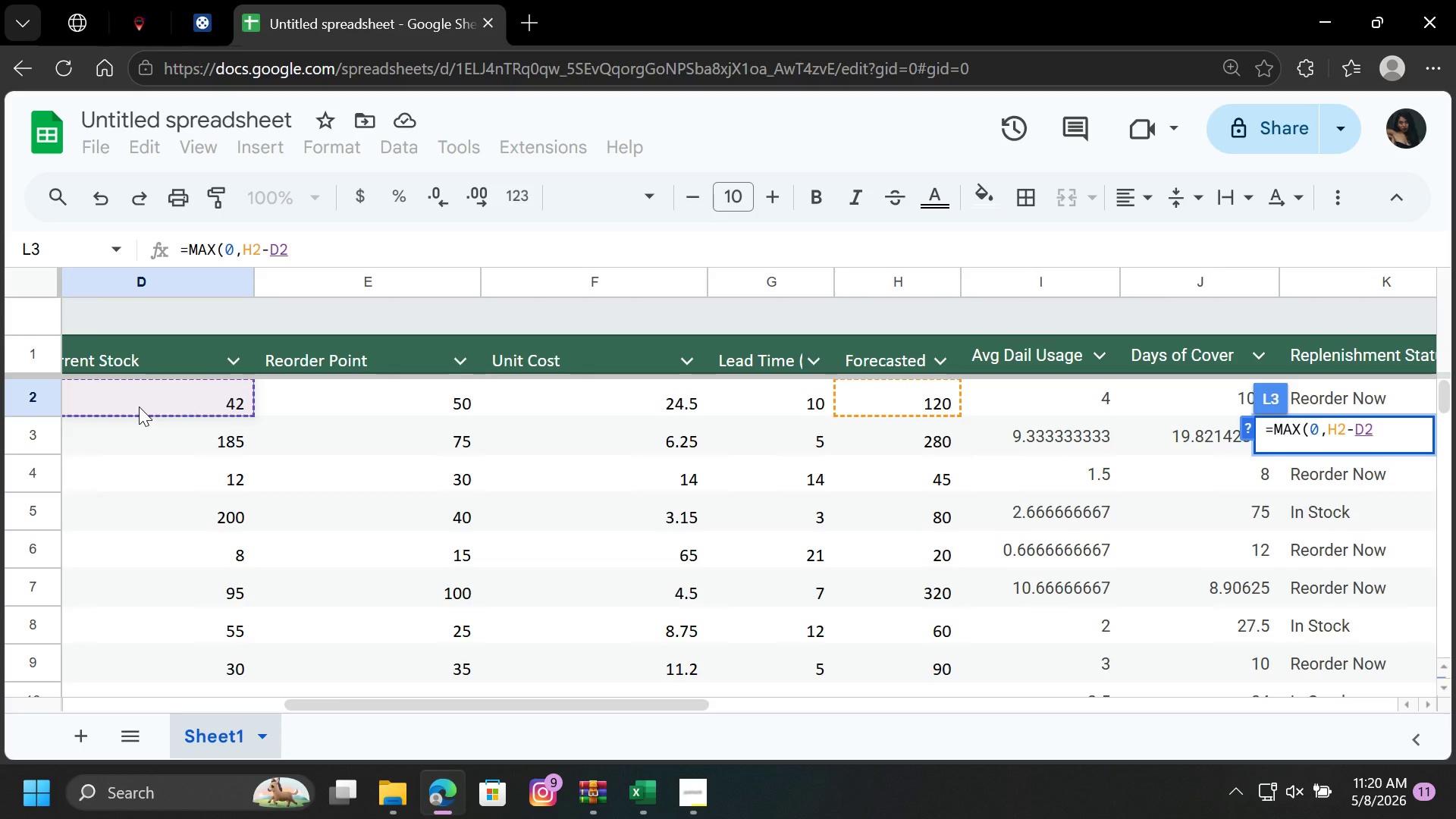 
key(Shift+0)
 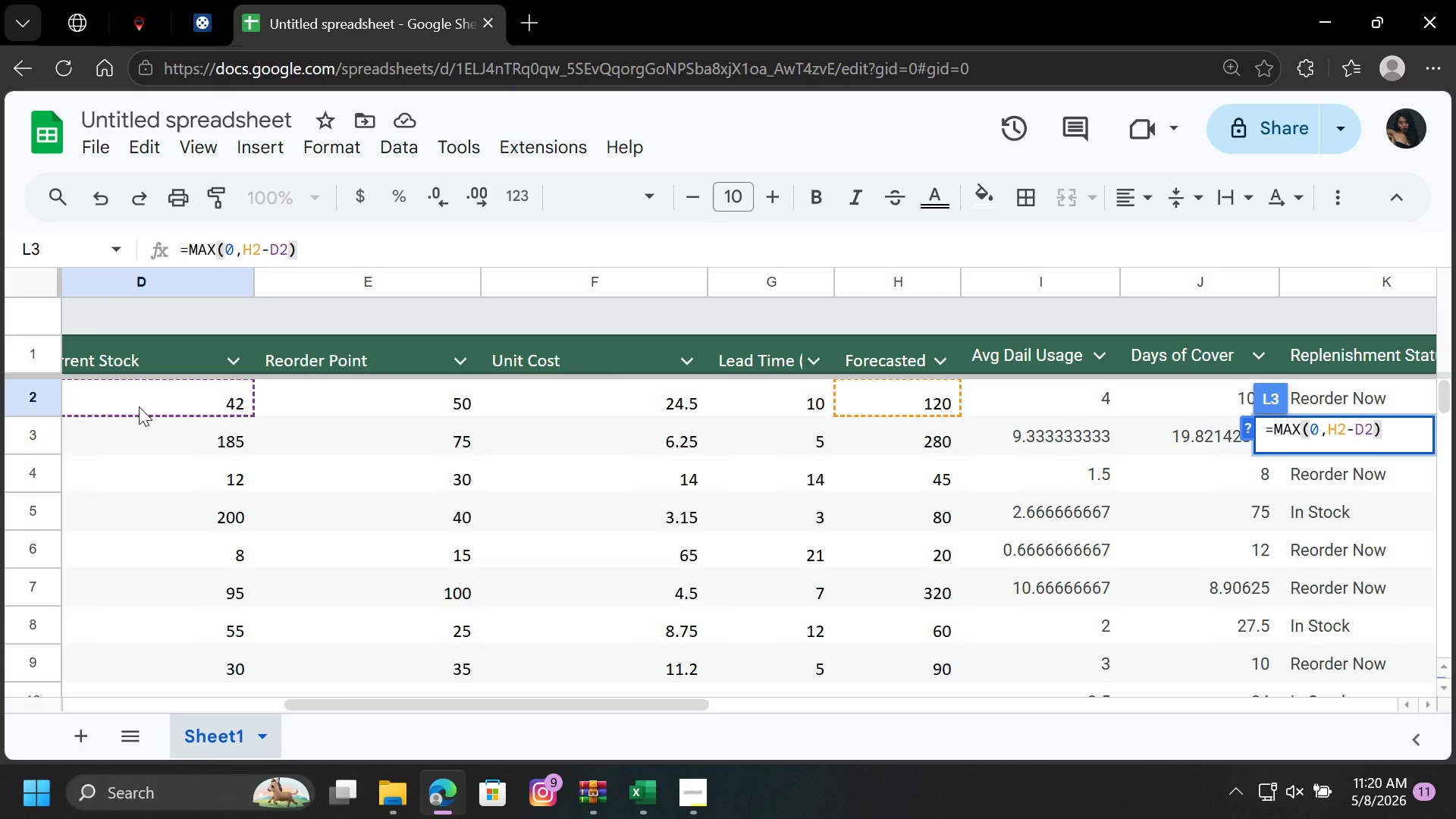 
key(Enter)
 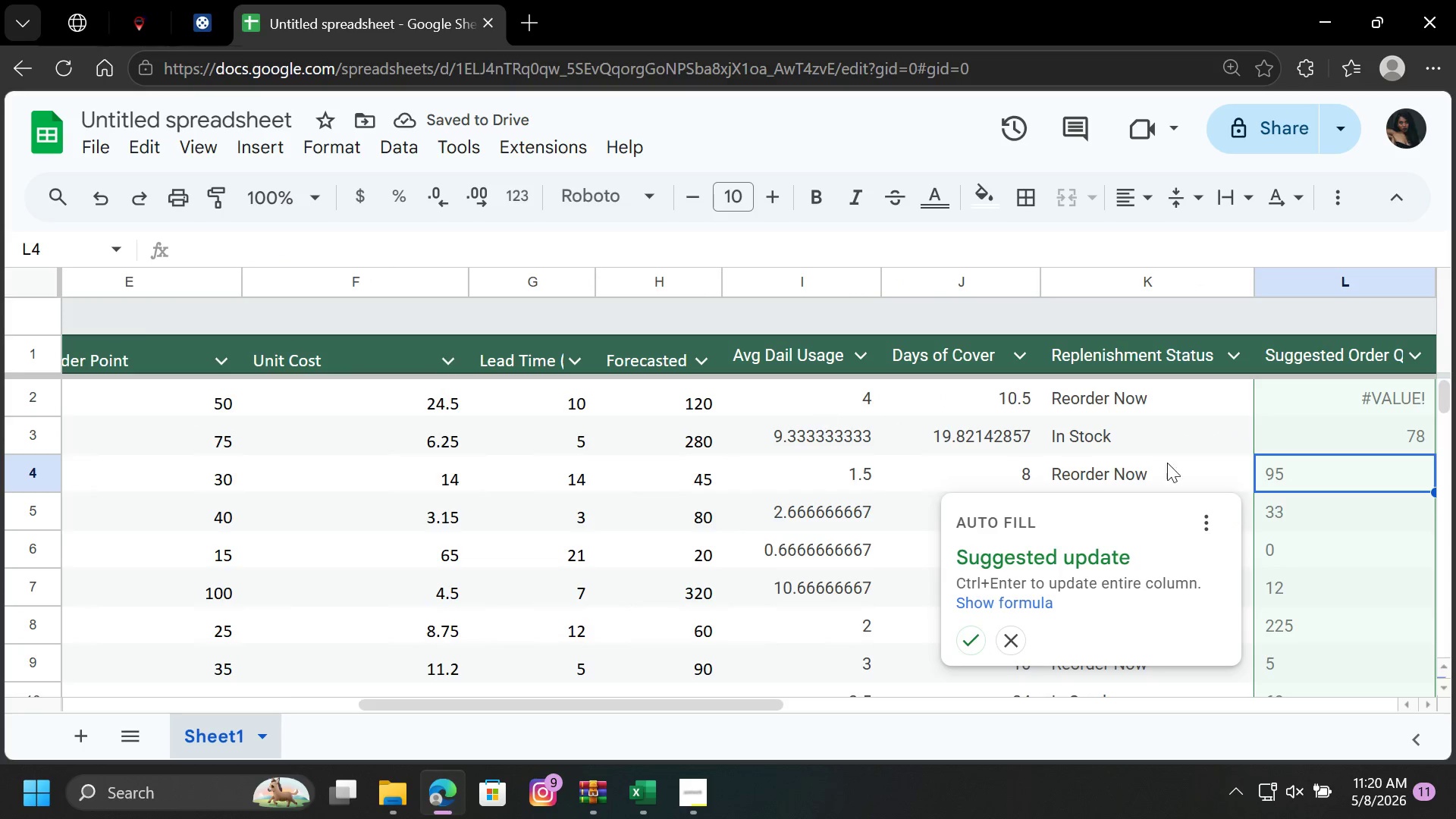 
left_click([1373, 444])
 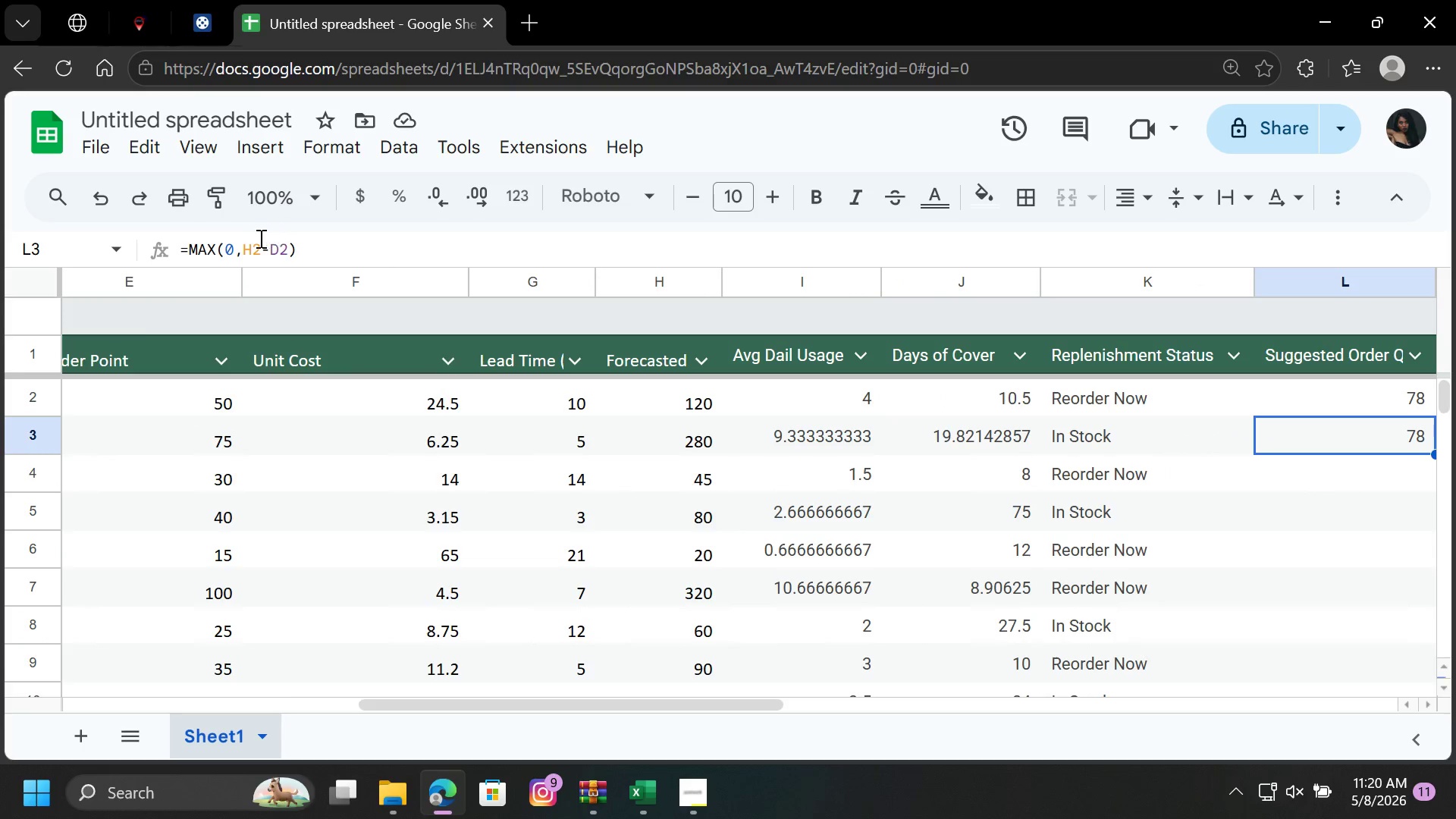 
left_click([258, 246])
 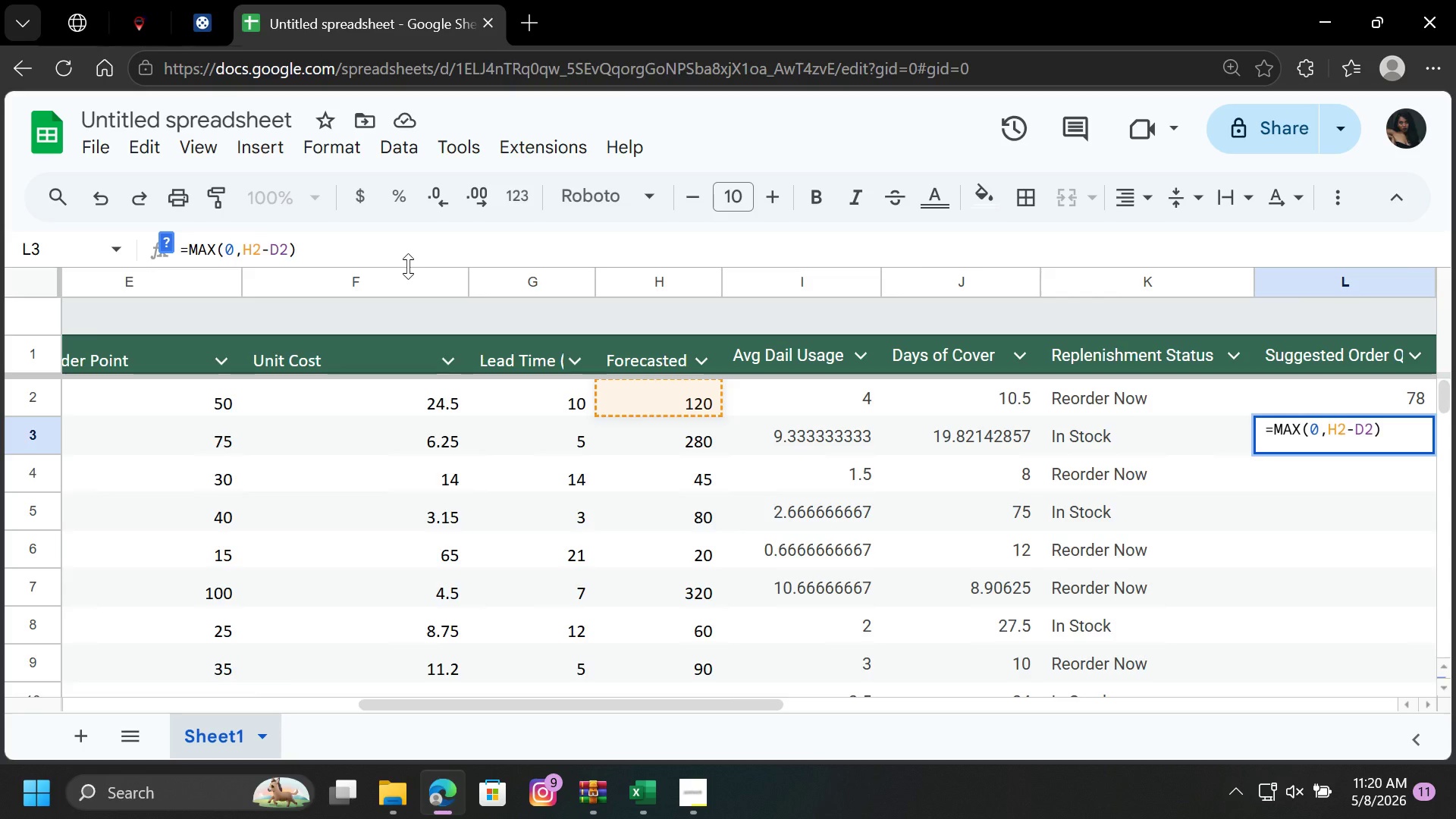 
key(Backspace)
key(Backspace)
type(G2)
 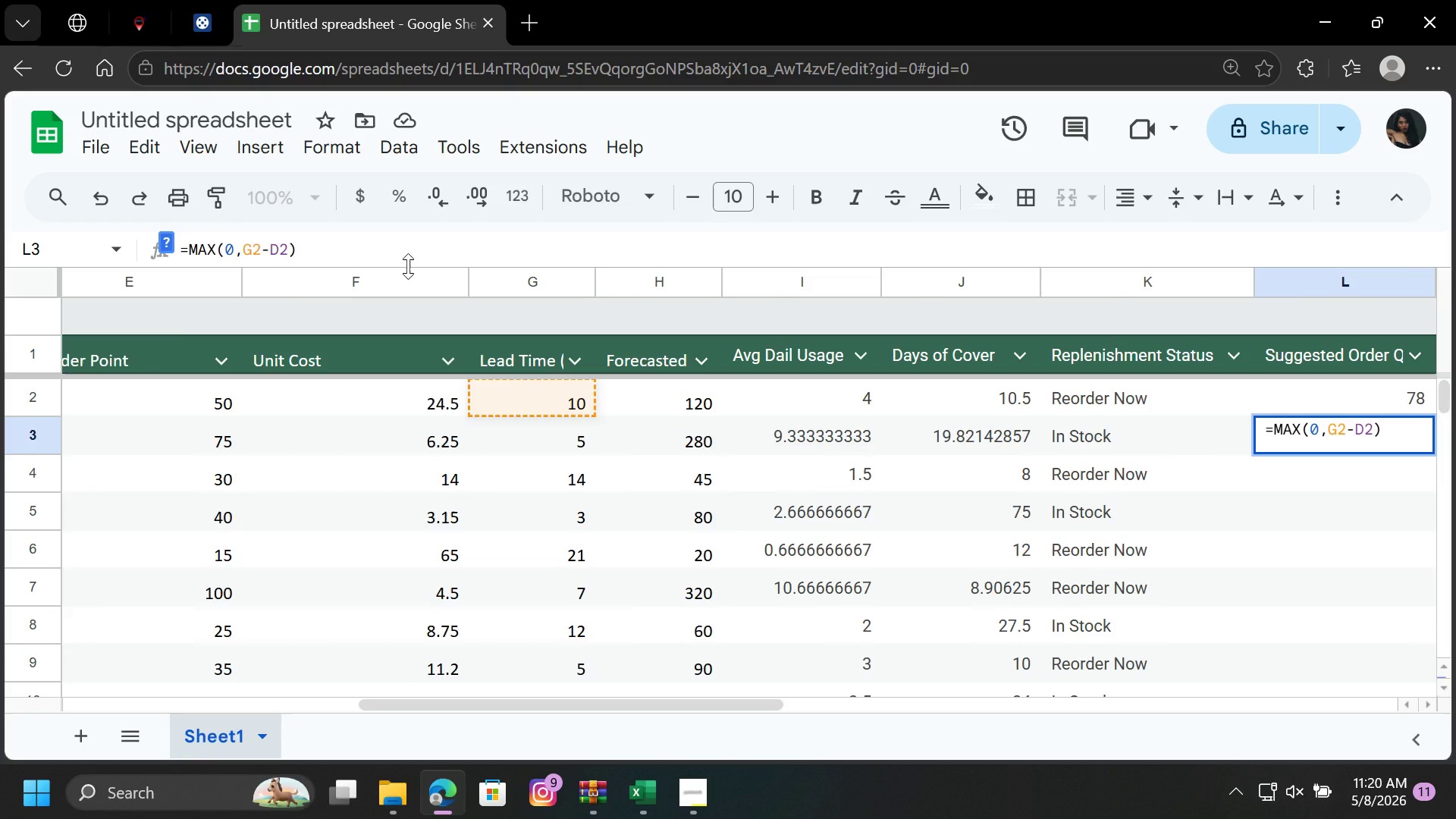 
key(Enter)
 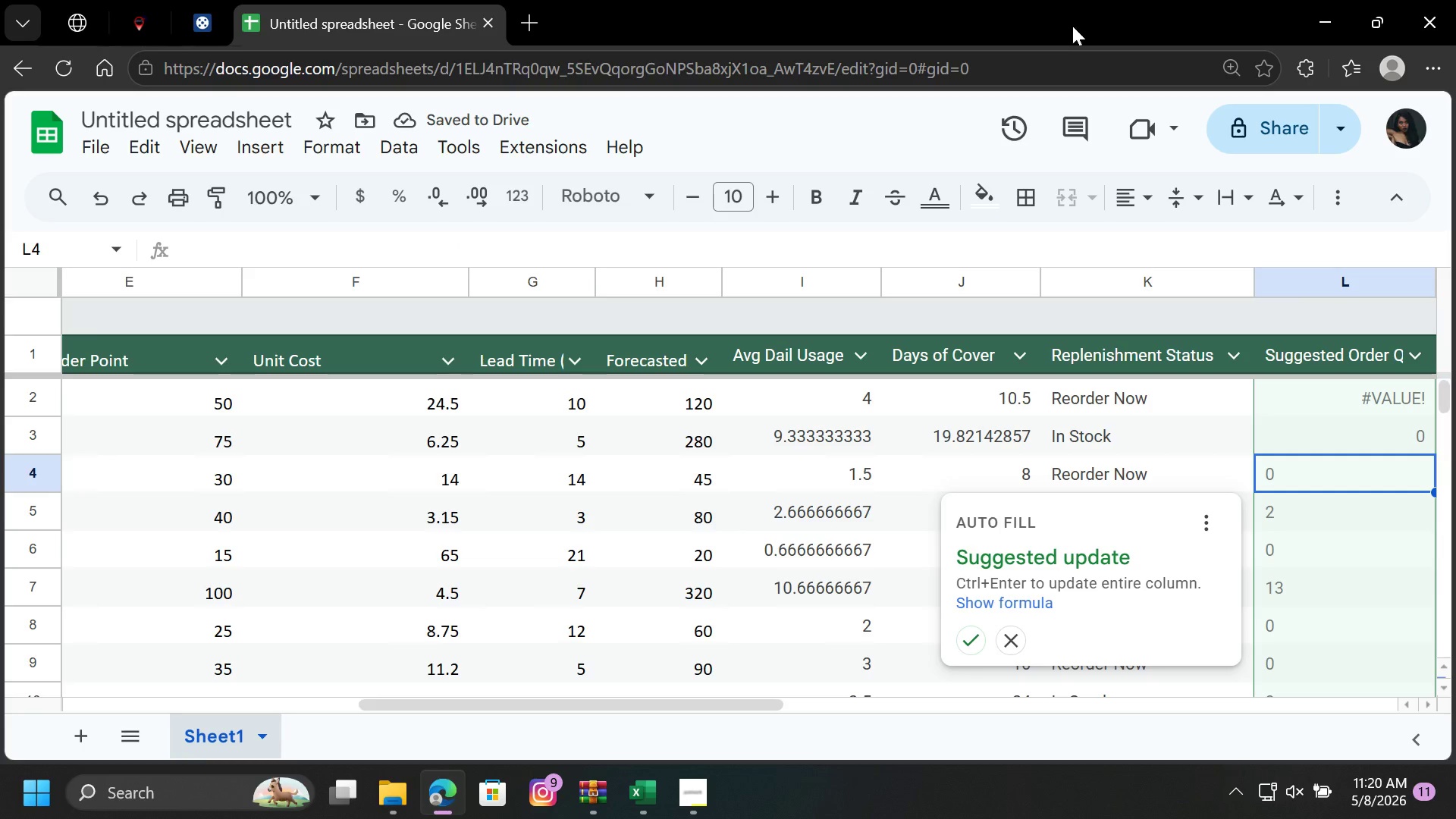 
wait(5.56)
 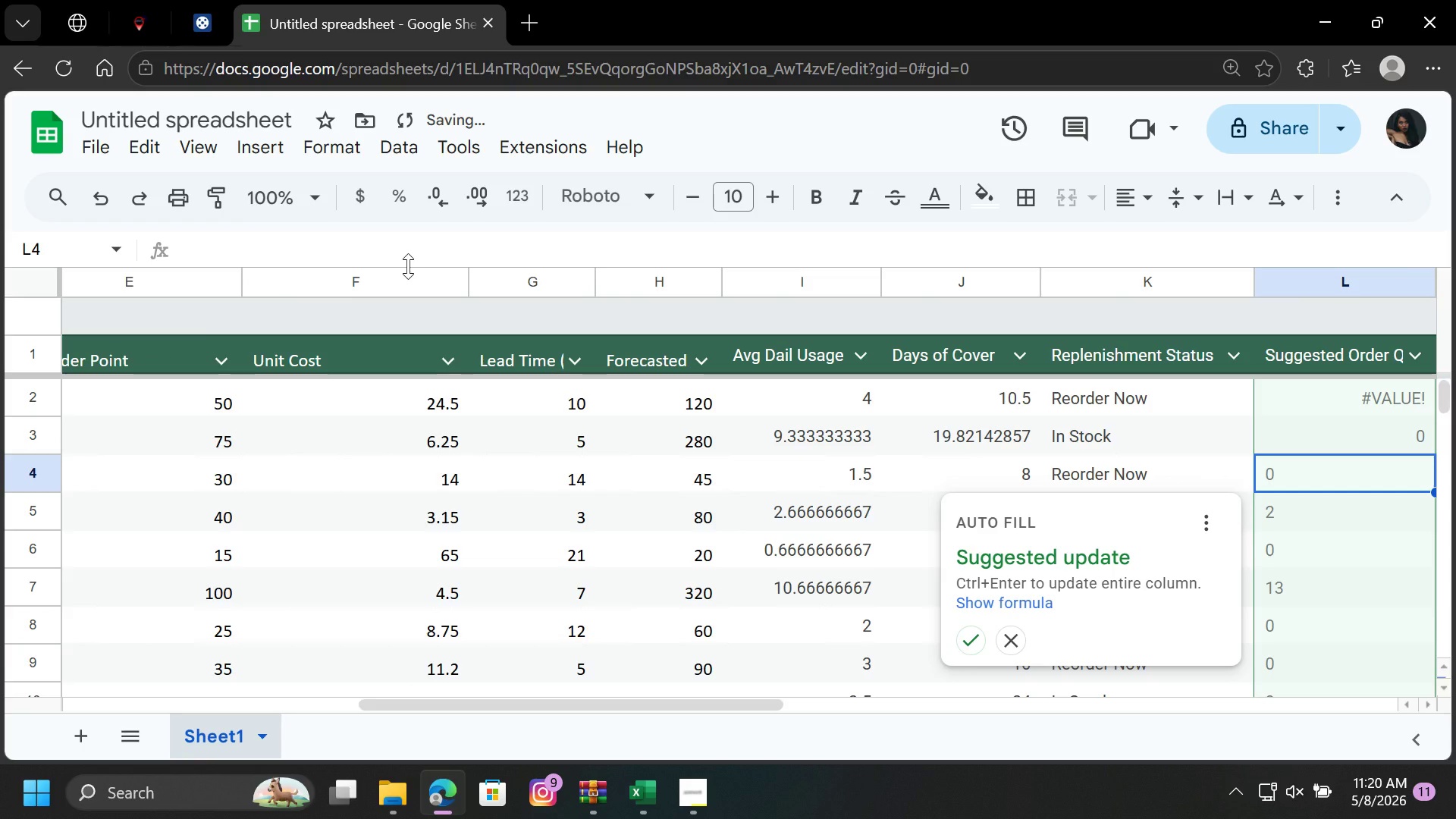 
left_click([998, 644])
 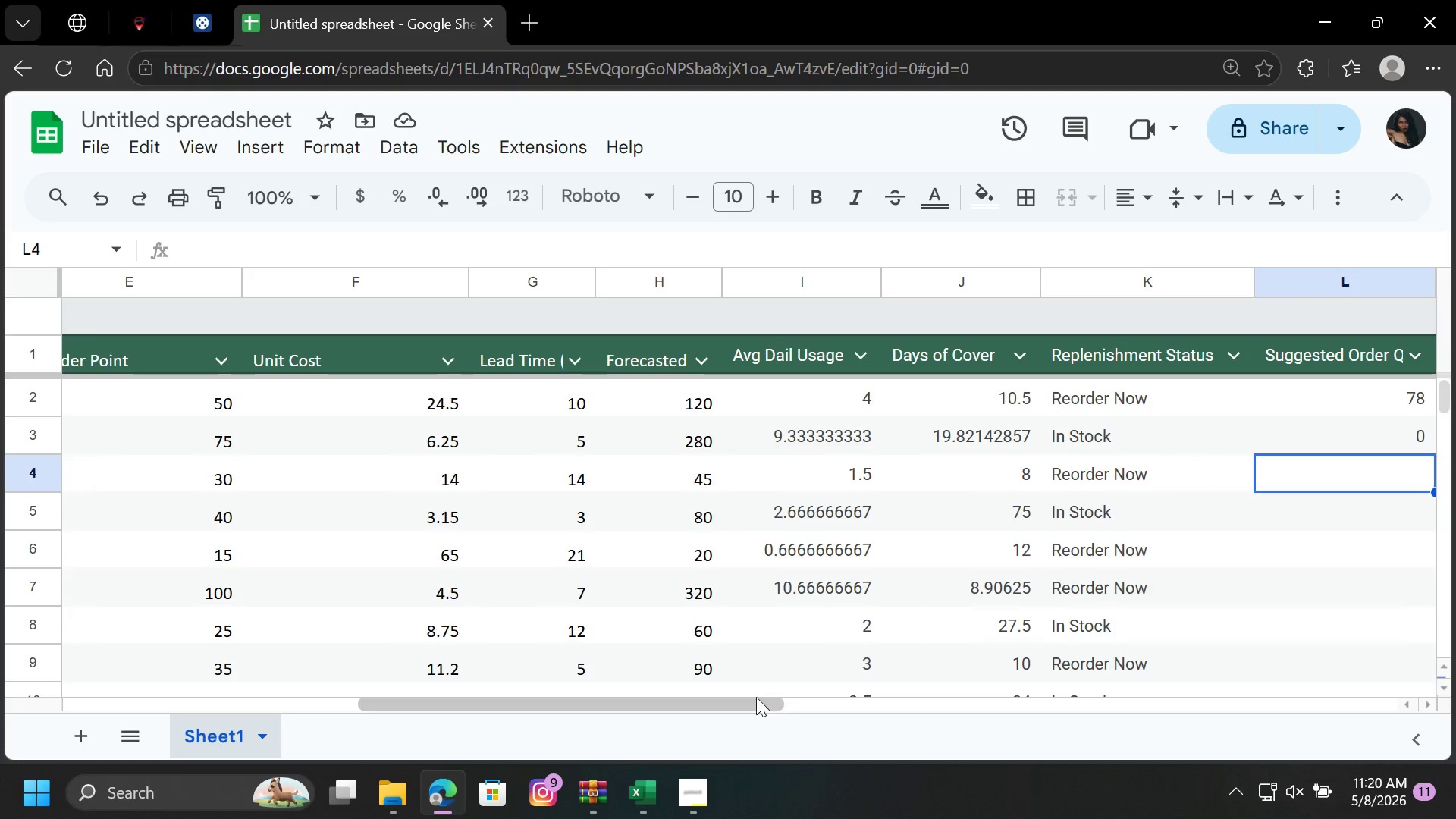 
left_click_drag(start_coordinate=[756, 697], to_coordinate=[901, 707])
 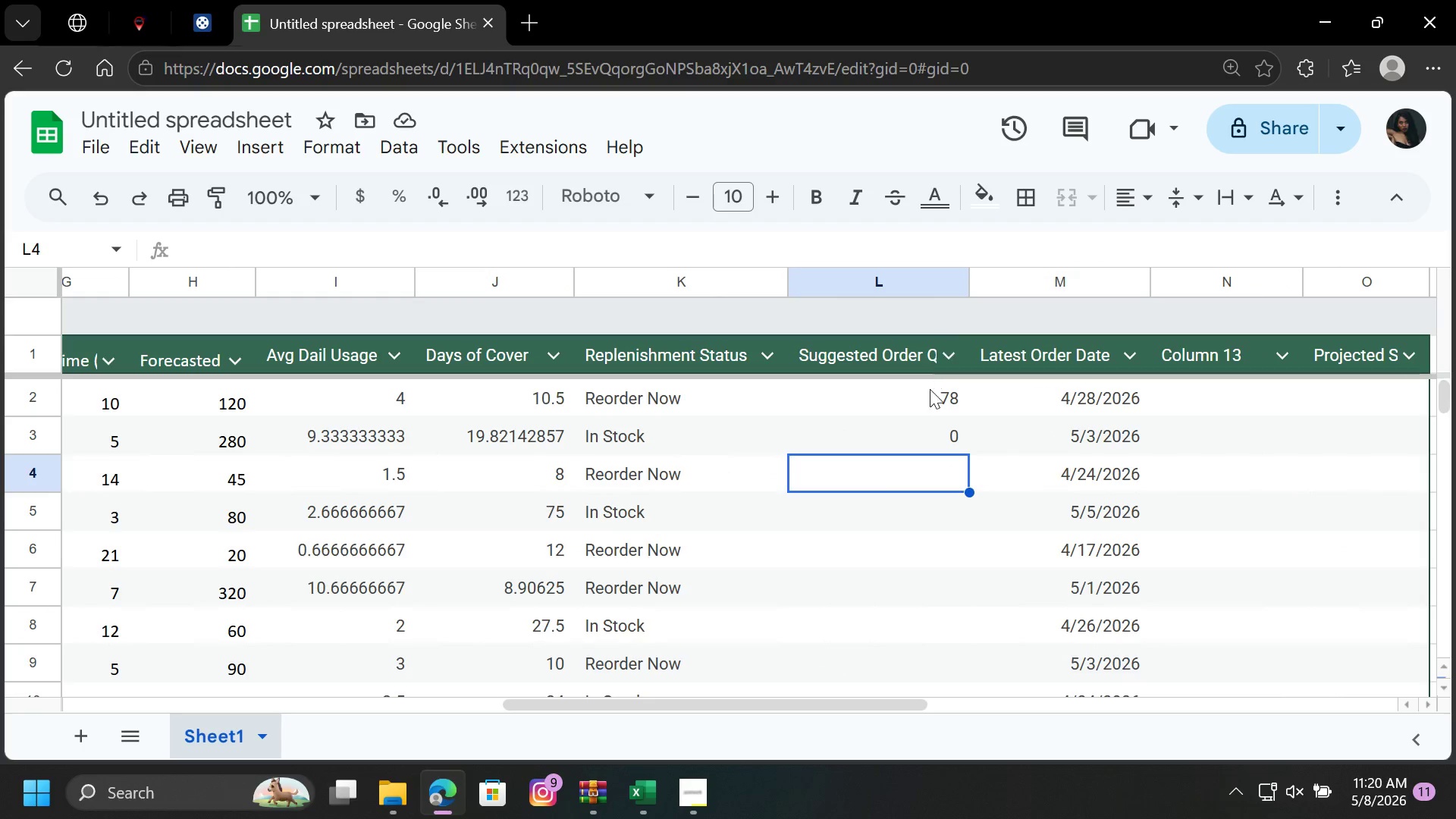 
left_click([929, 391])
 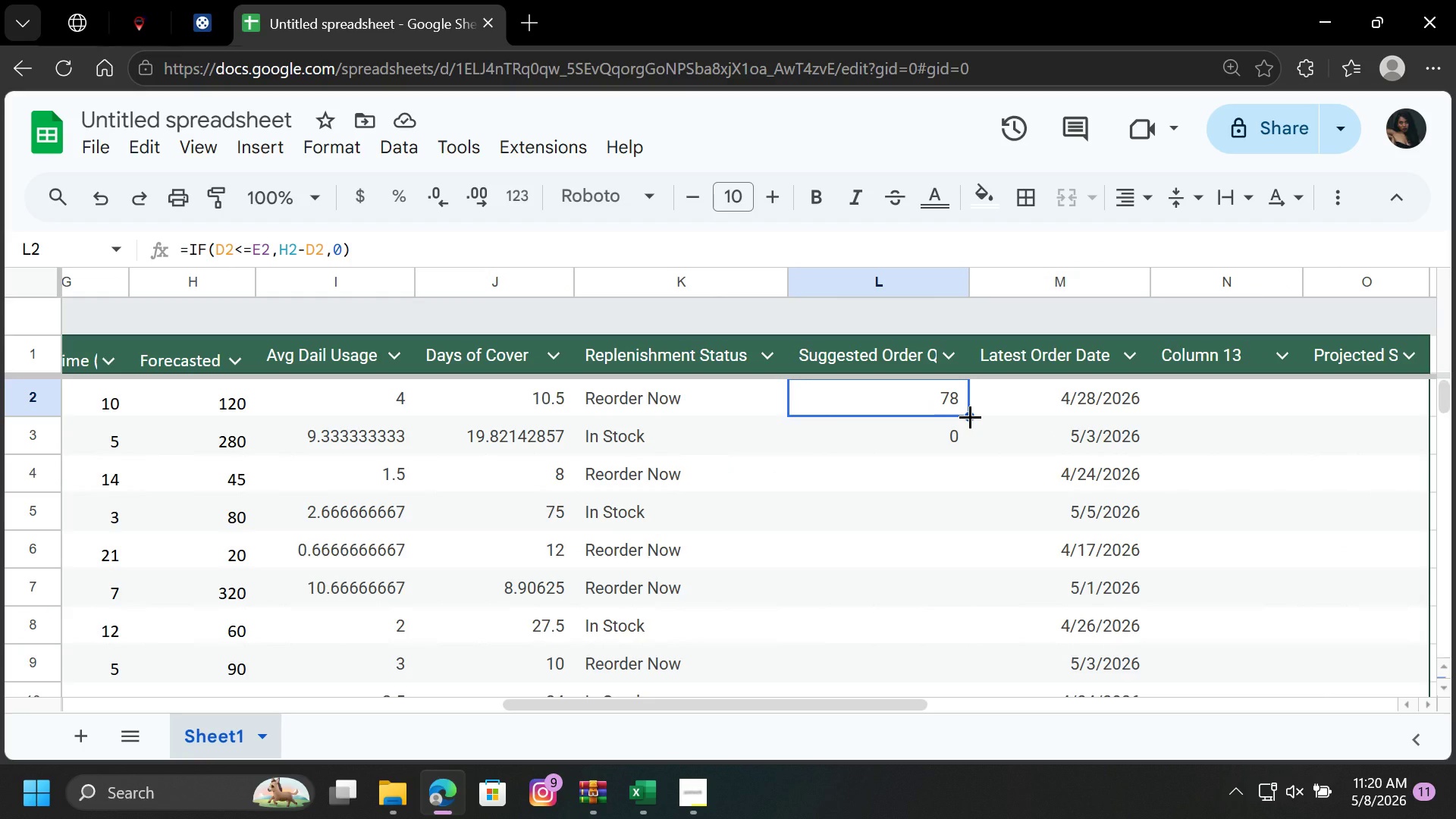 
left_click([930, 434])
 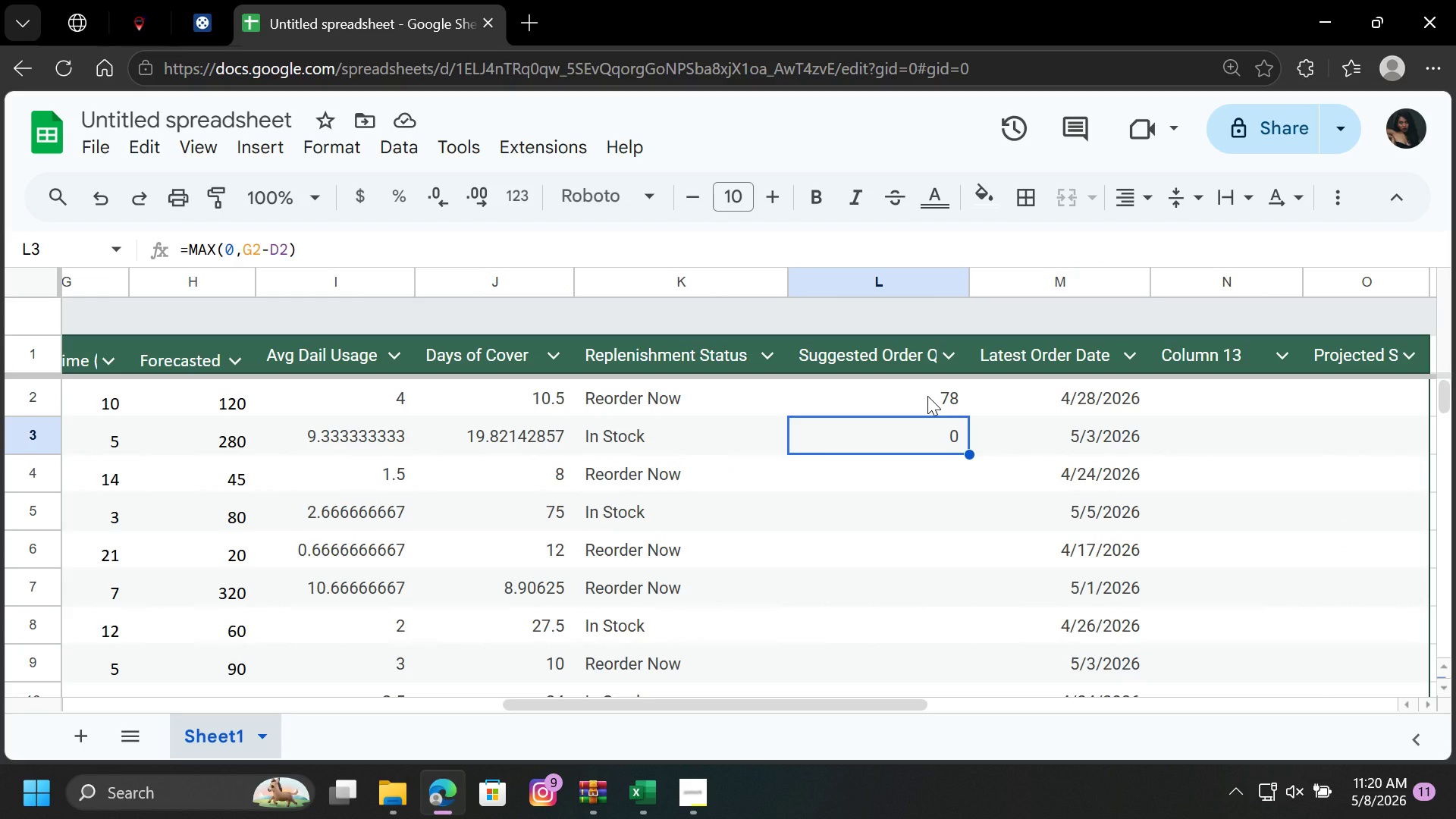 
left_click([927, 396])
 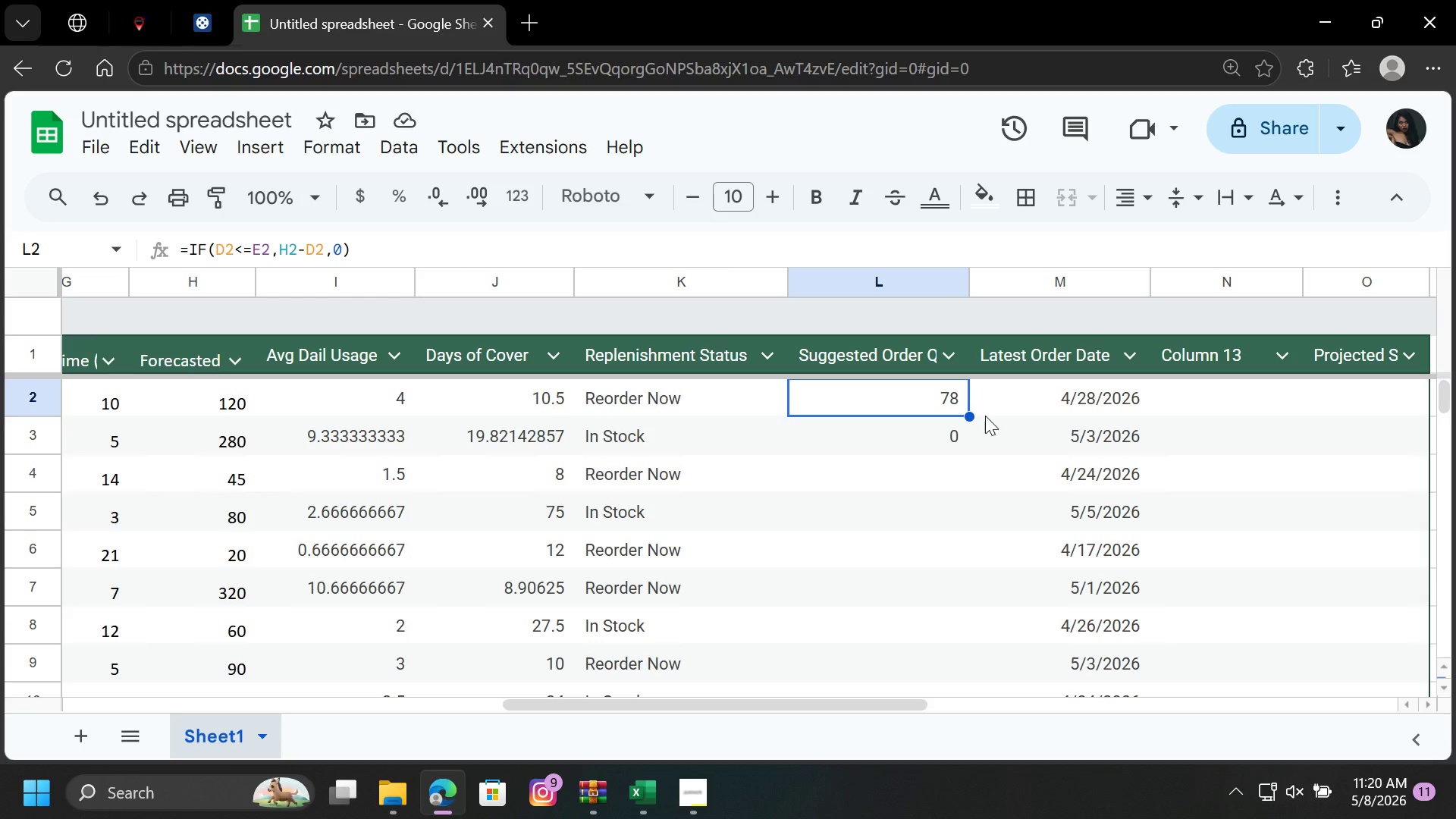 
left_click_drag(start_coordinate=[969, 415], to_coordinate=[964, 515])
 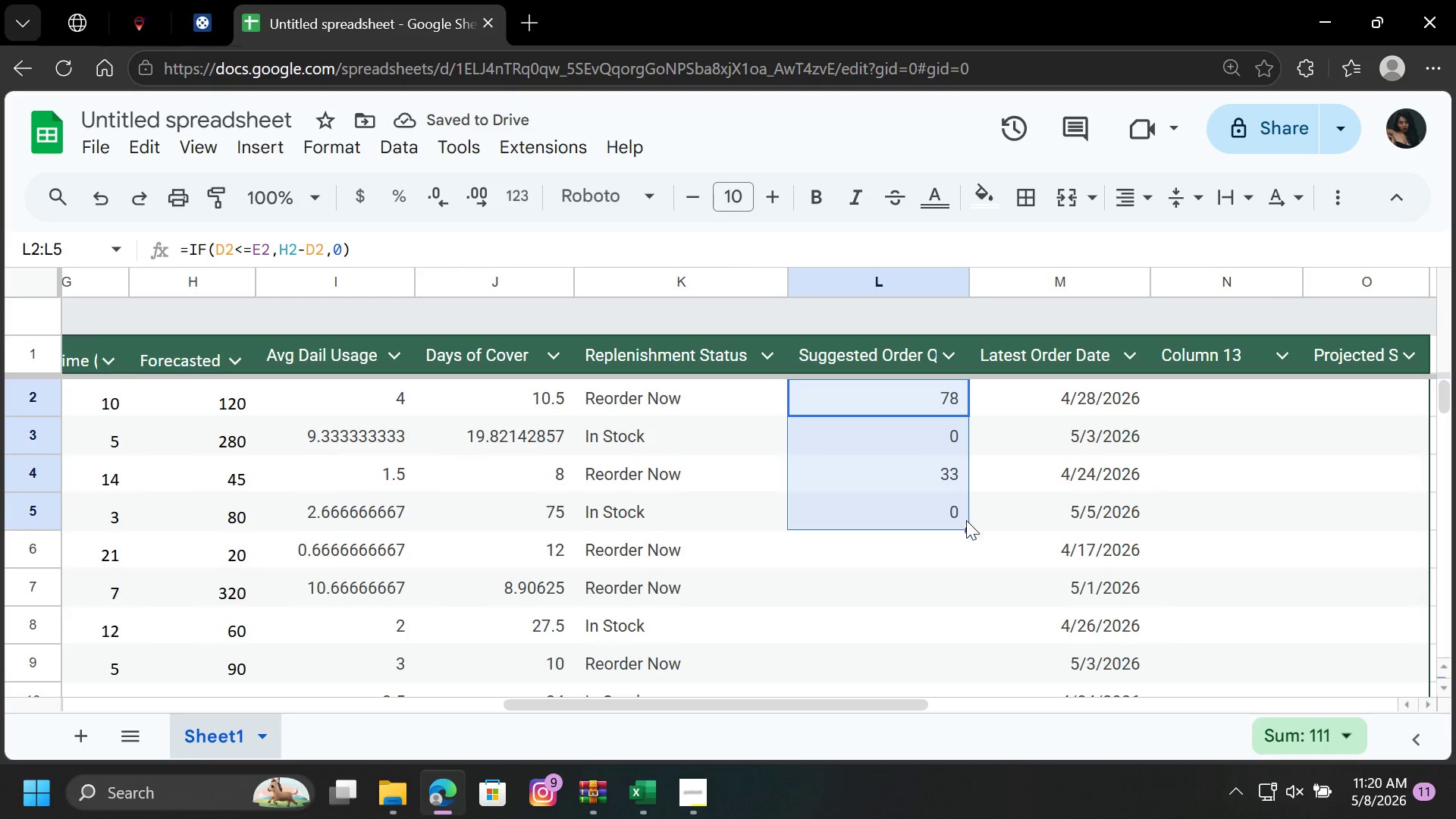 
left_click_drag(start_coordinate=[966, 529], to_coordinate=[968, 627])
 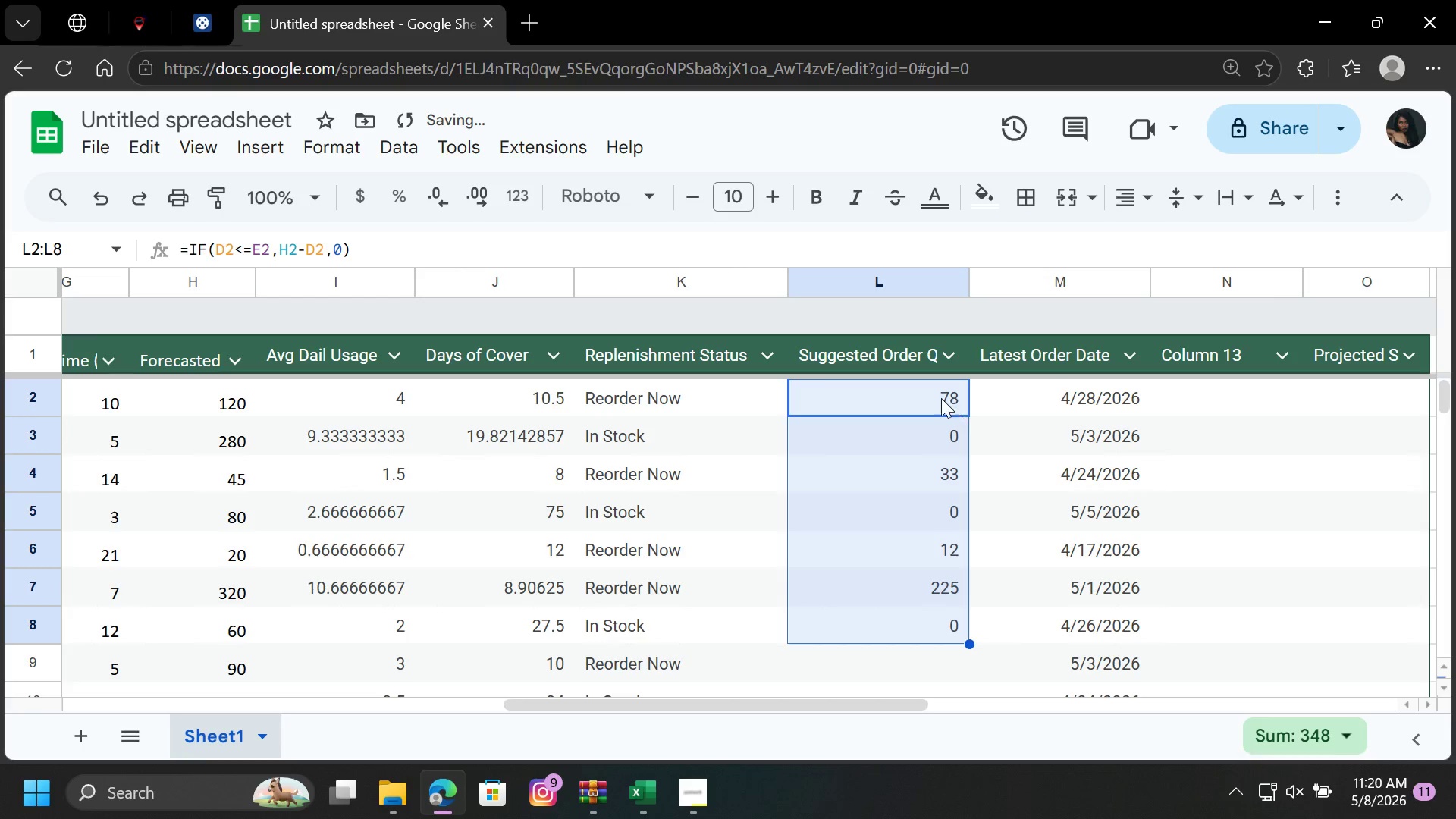 
double_click([918, 397])
 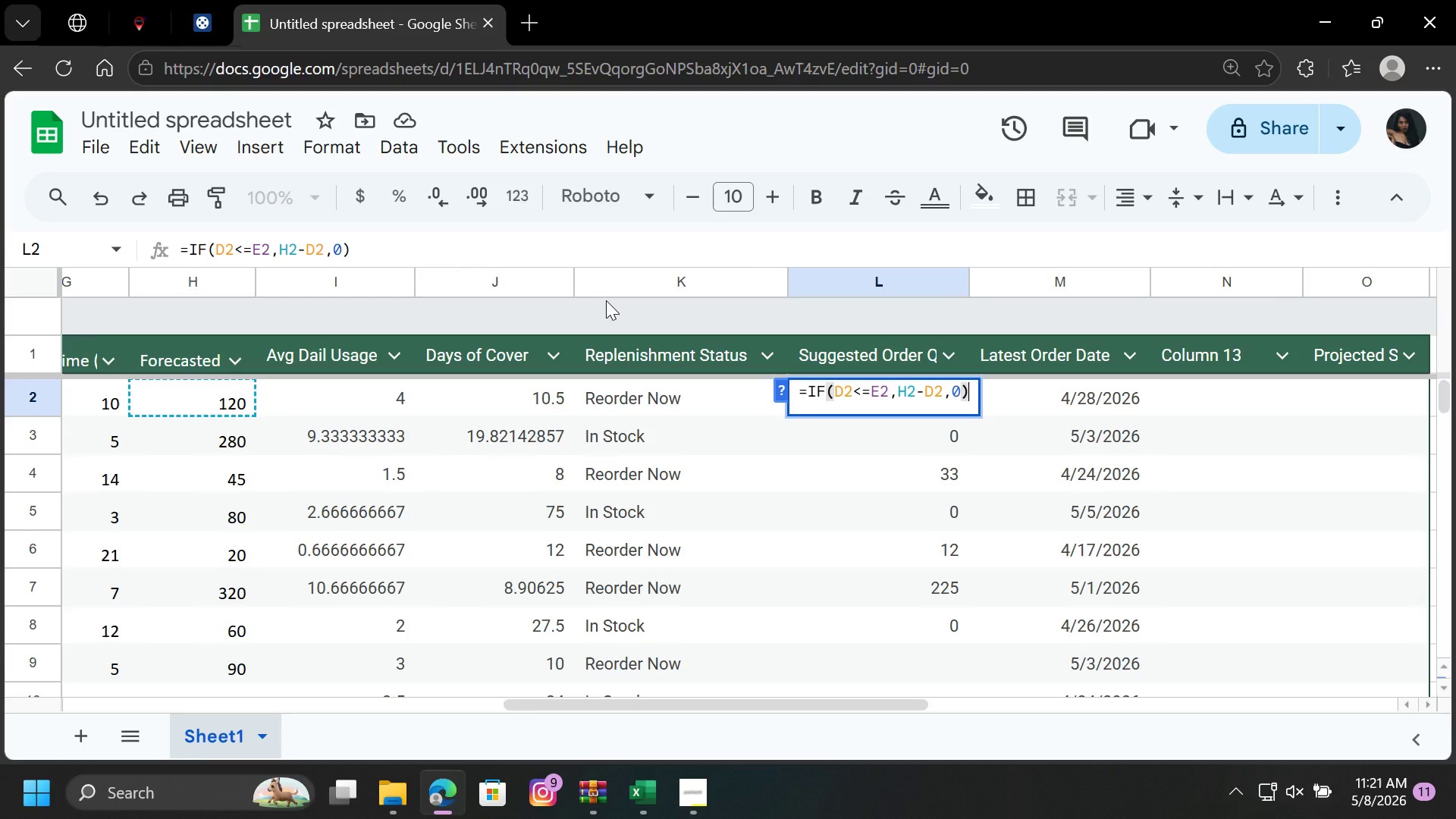 
wait(5.75)
 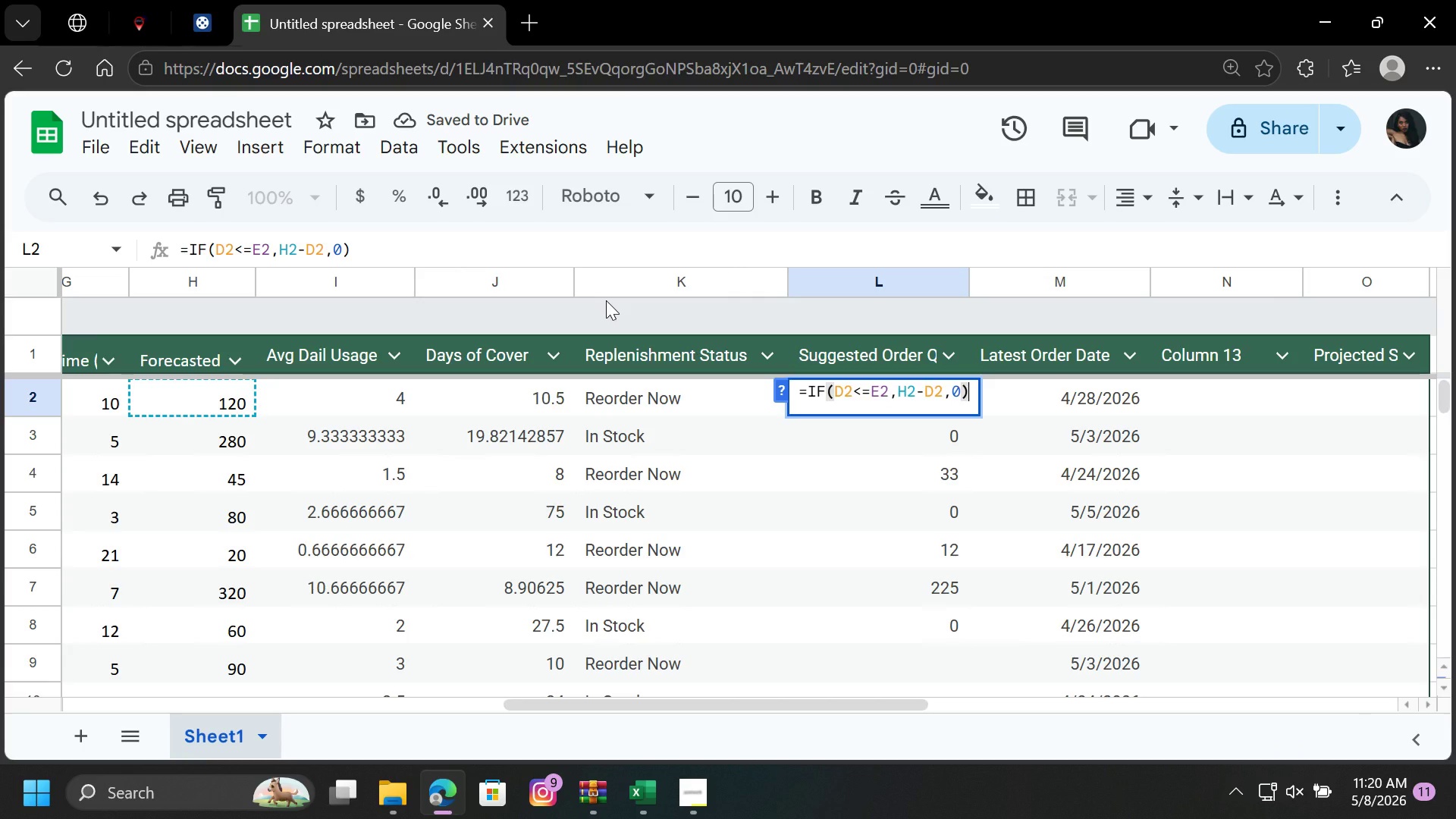 
hold_key(key=Backspace, duration=1.31)
 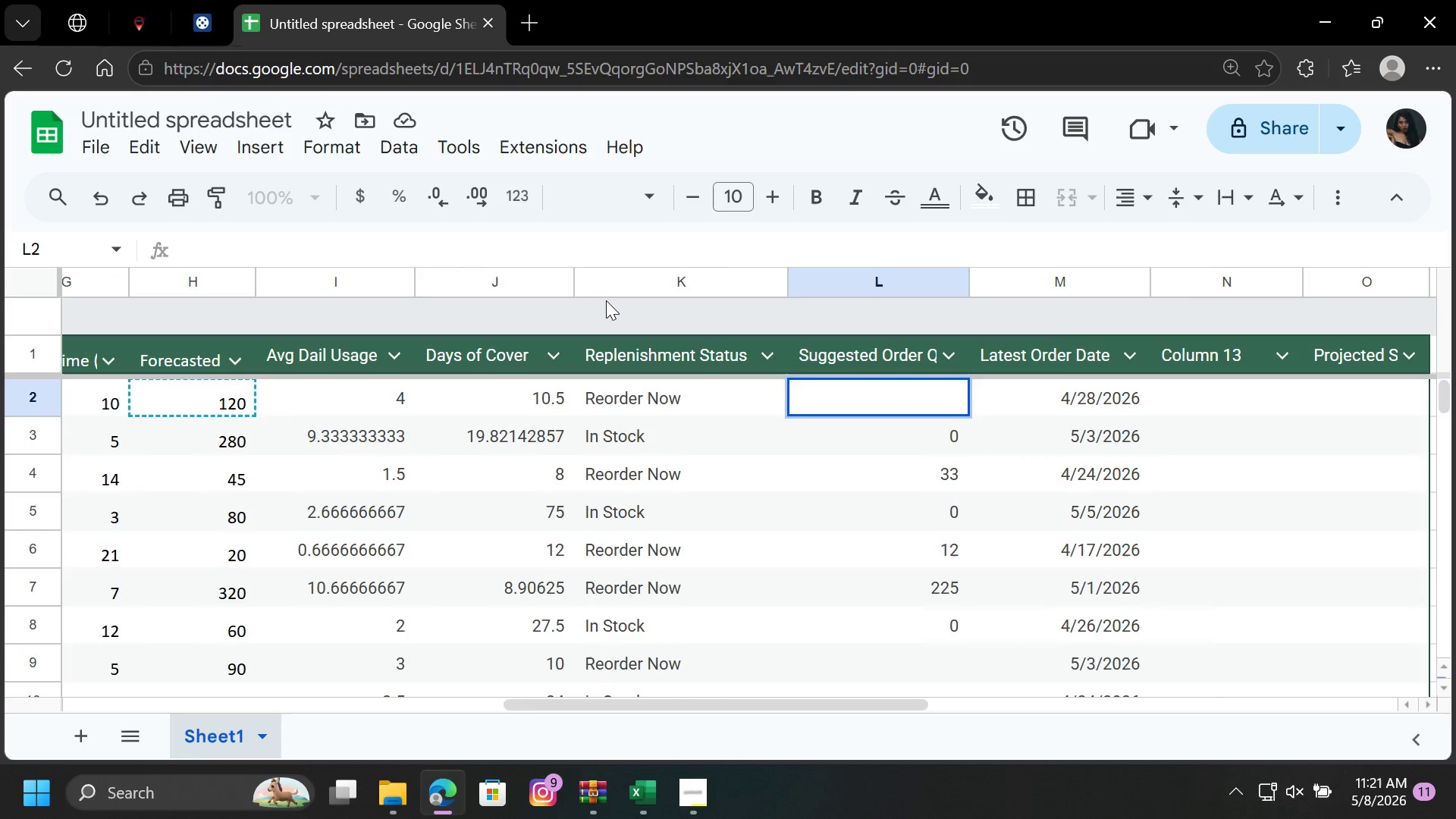 
type(=MAX)
 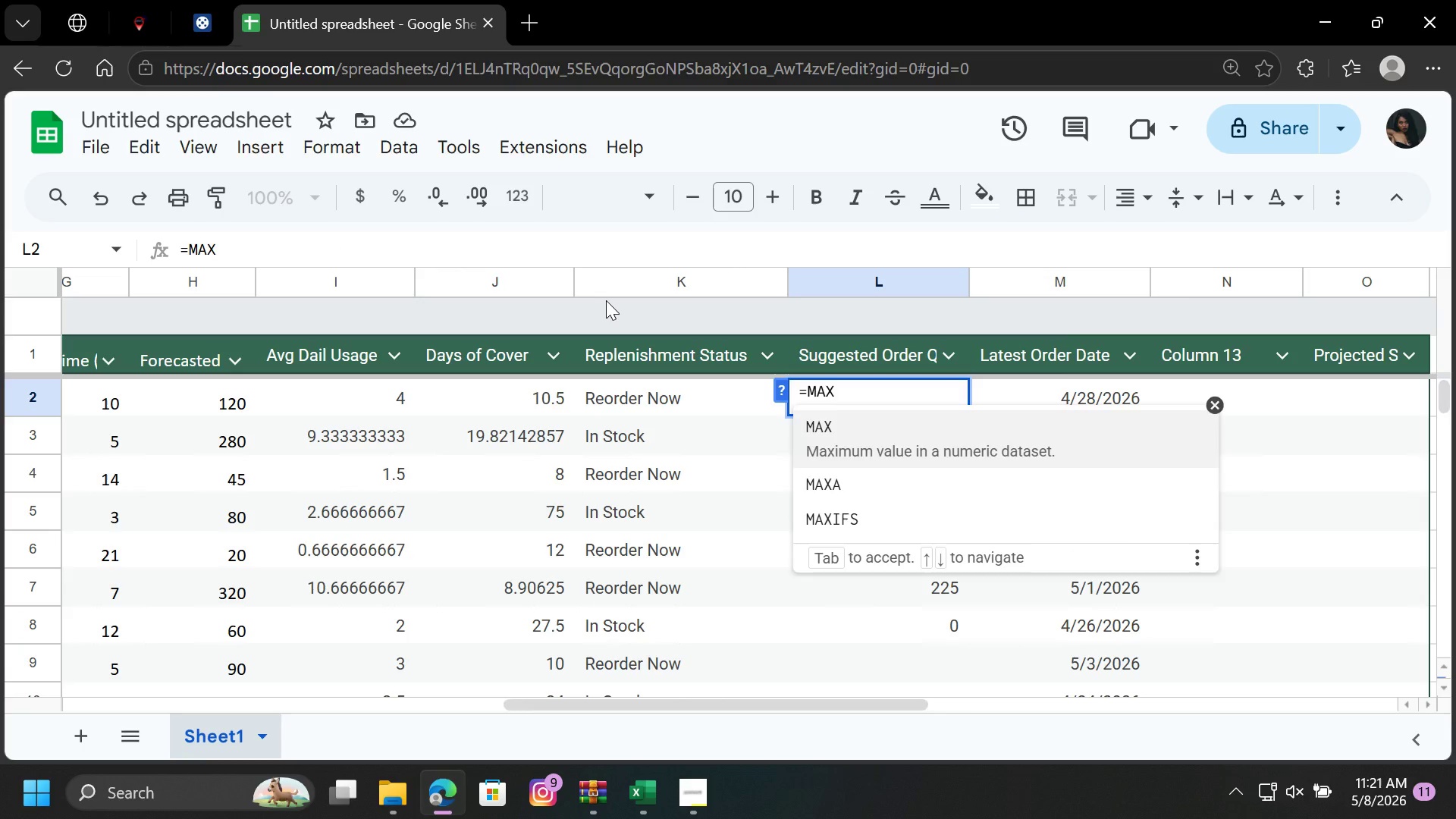 
key(Enter)
 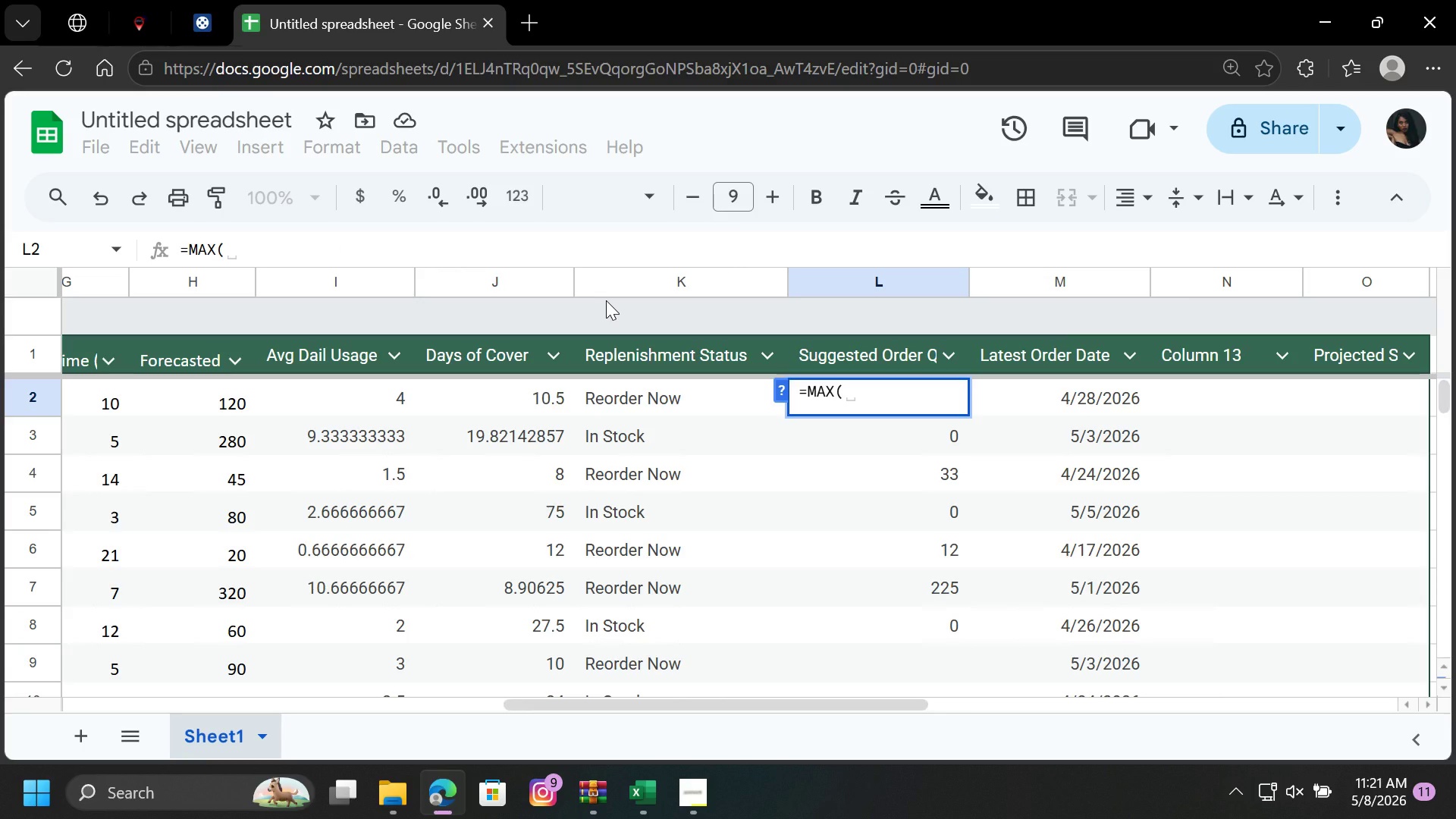 
key(0)
 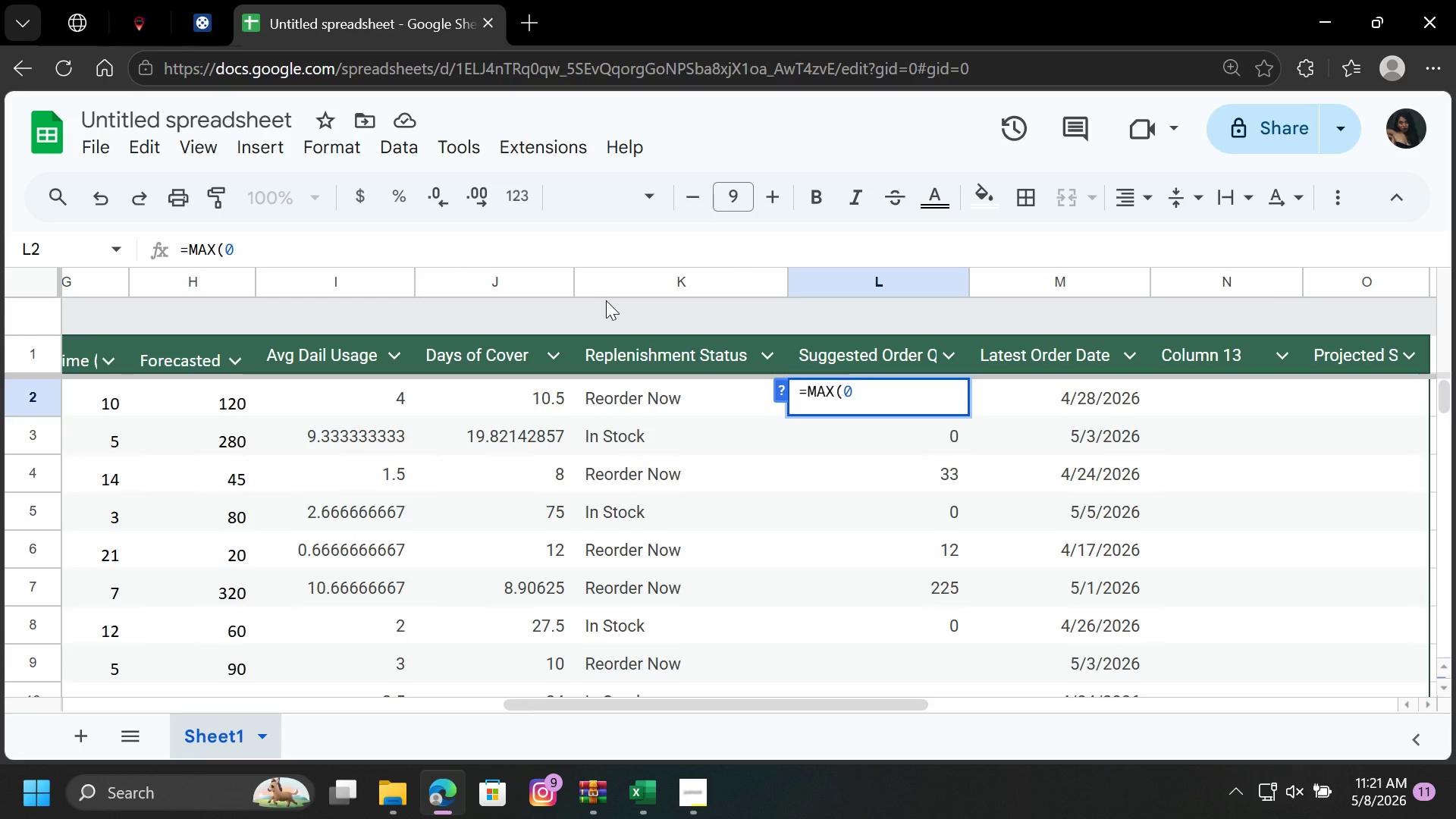 
key(Comma)
 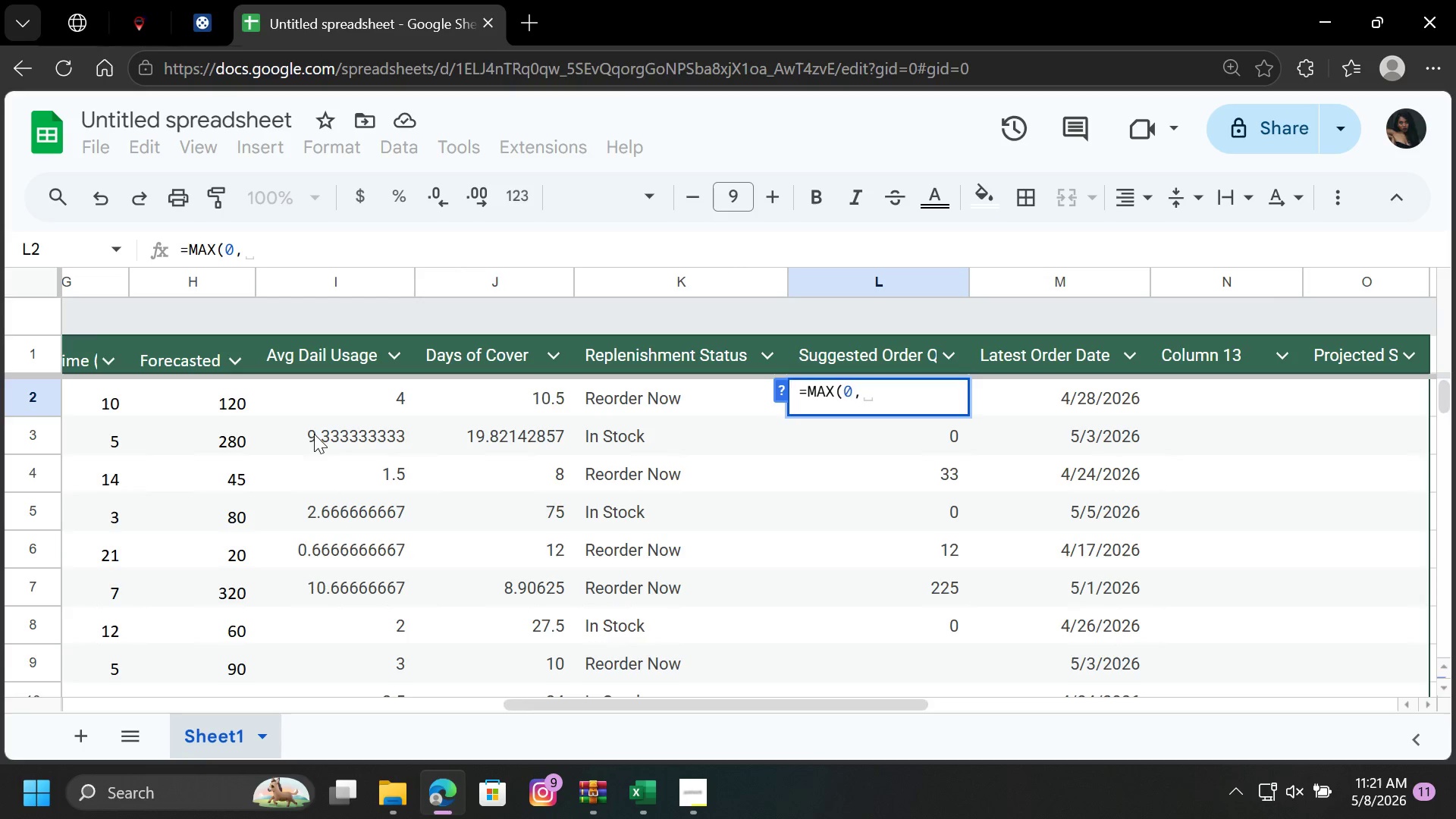 
left_click([195, 398])
 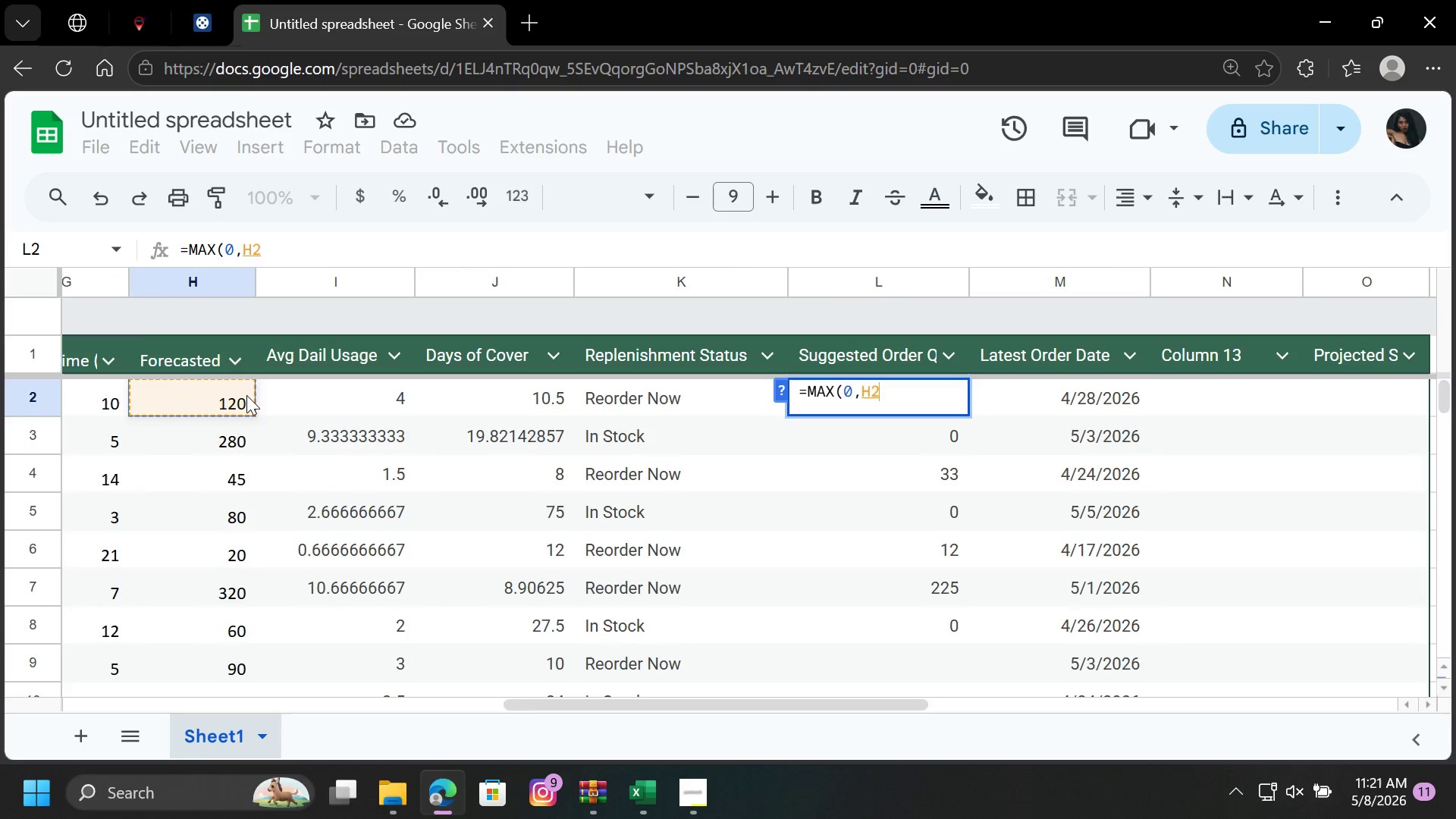 
key(Minus)
 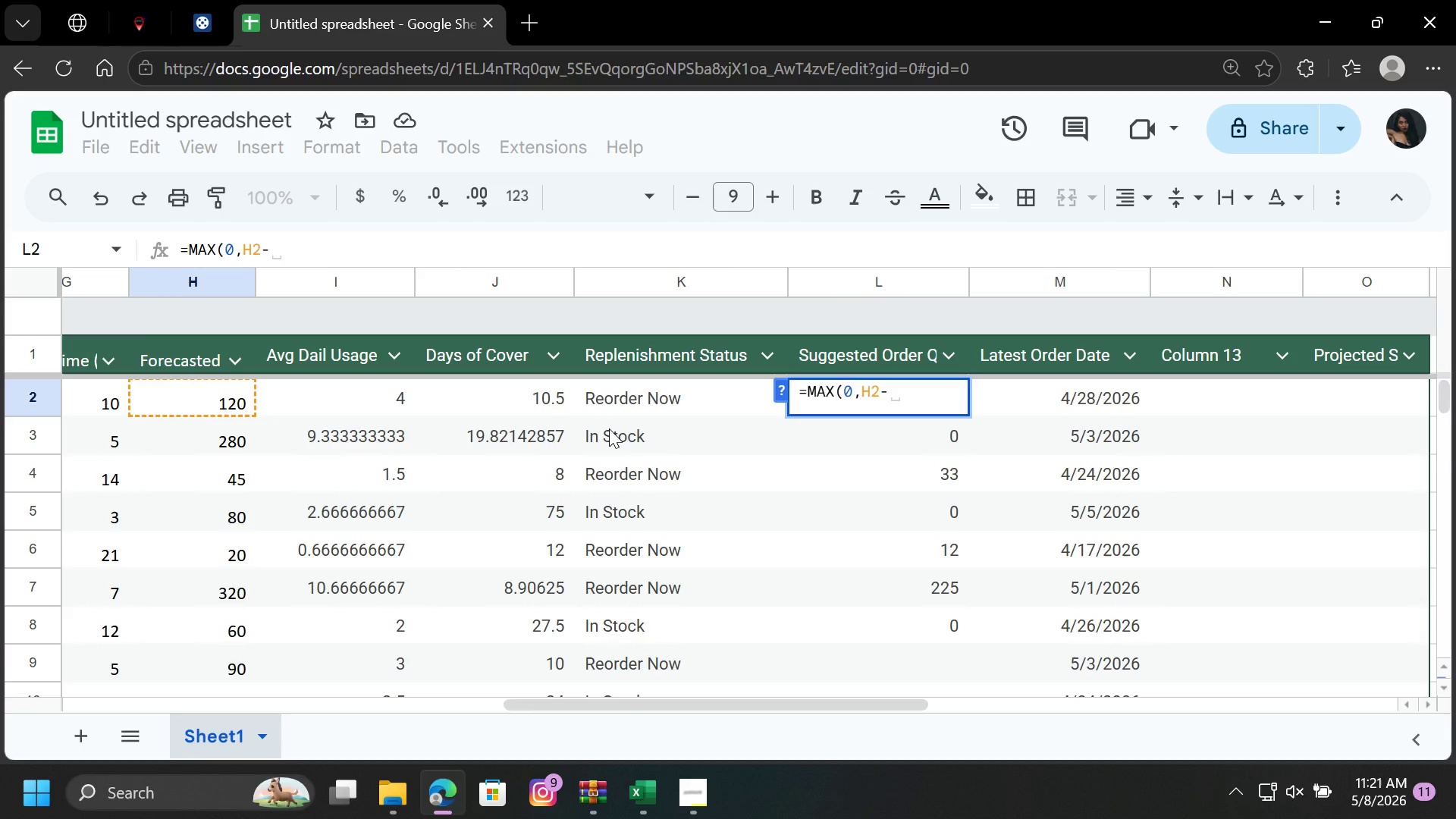 
type(D2))
 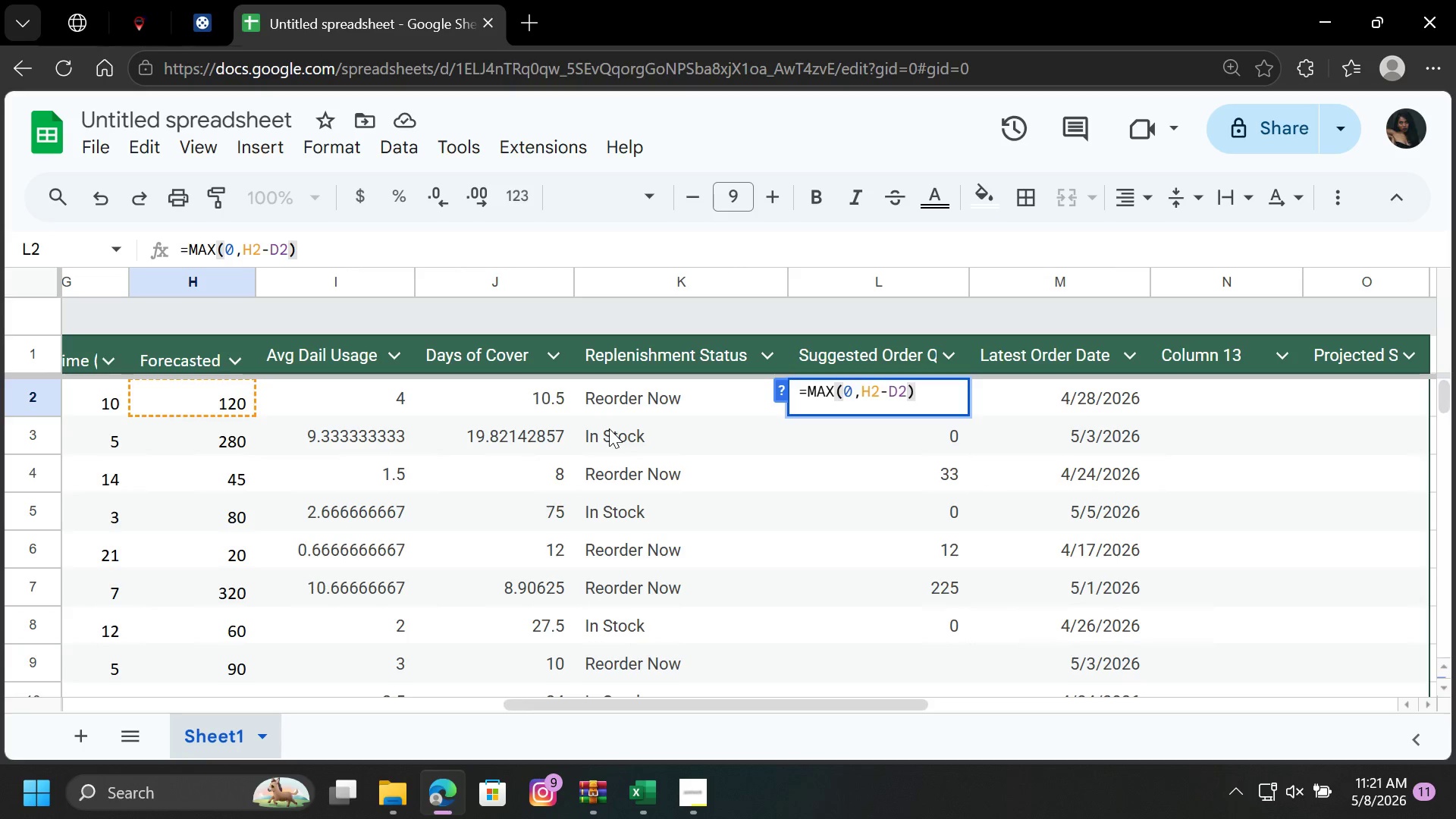 
key(Enter)
 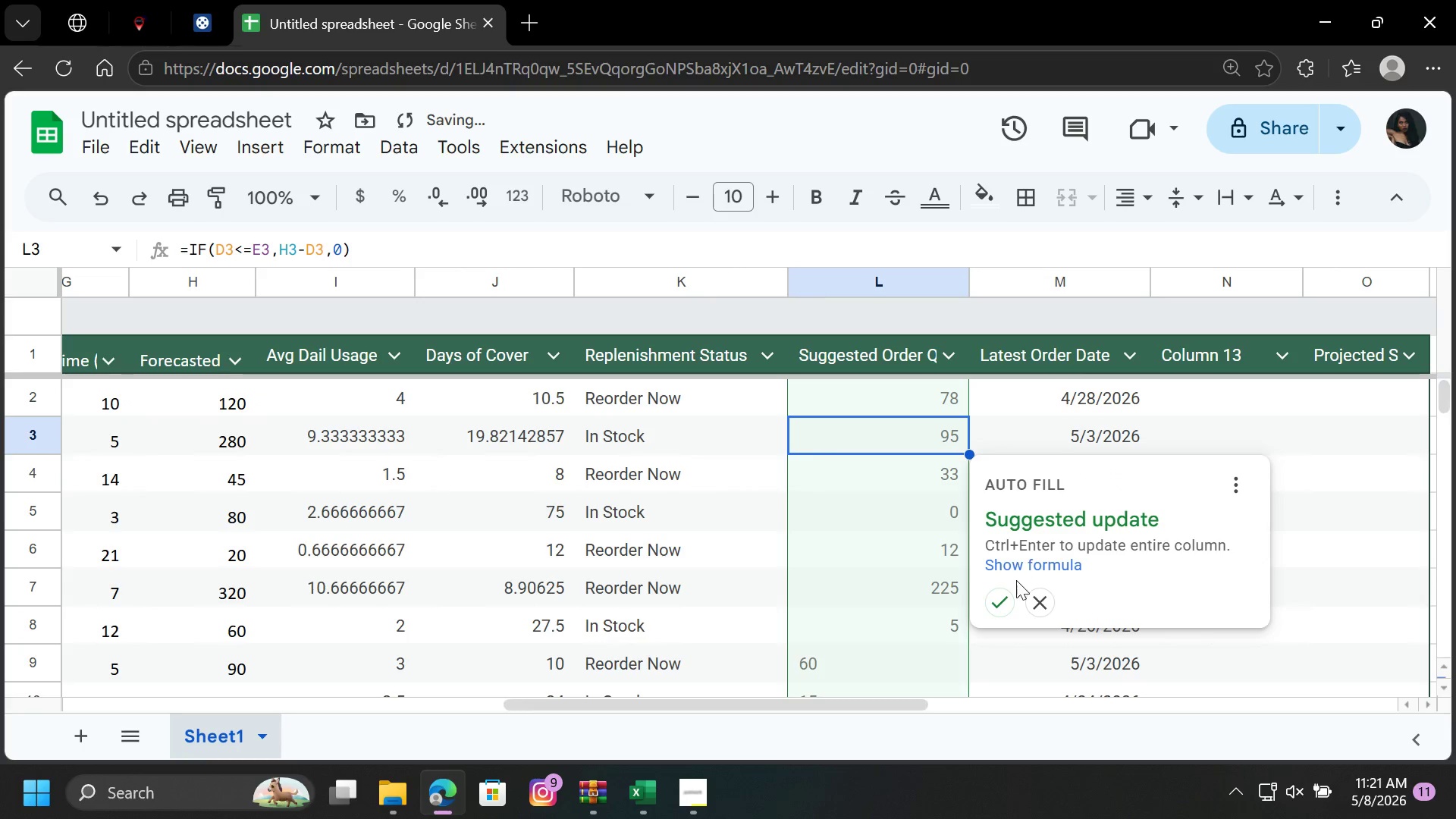 
left_click([1005, 604])
 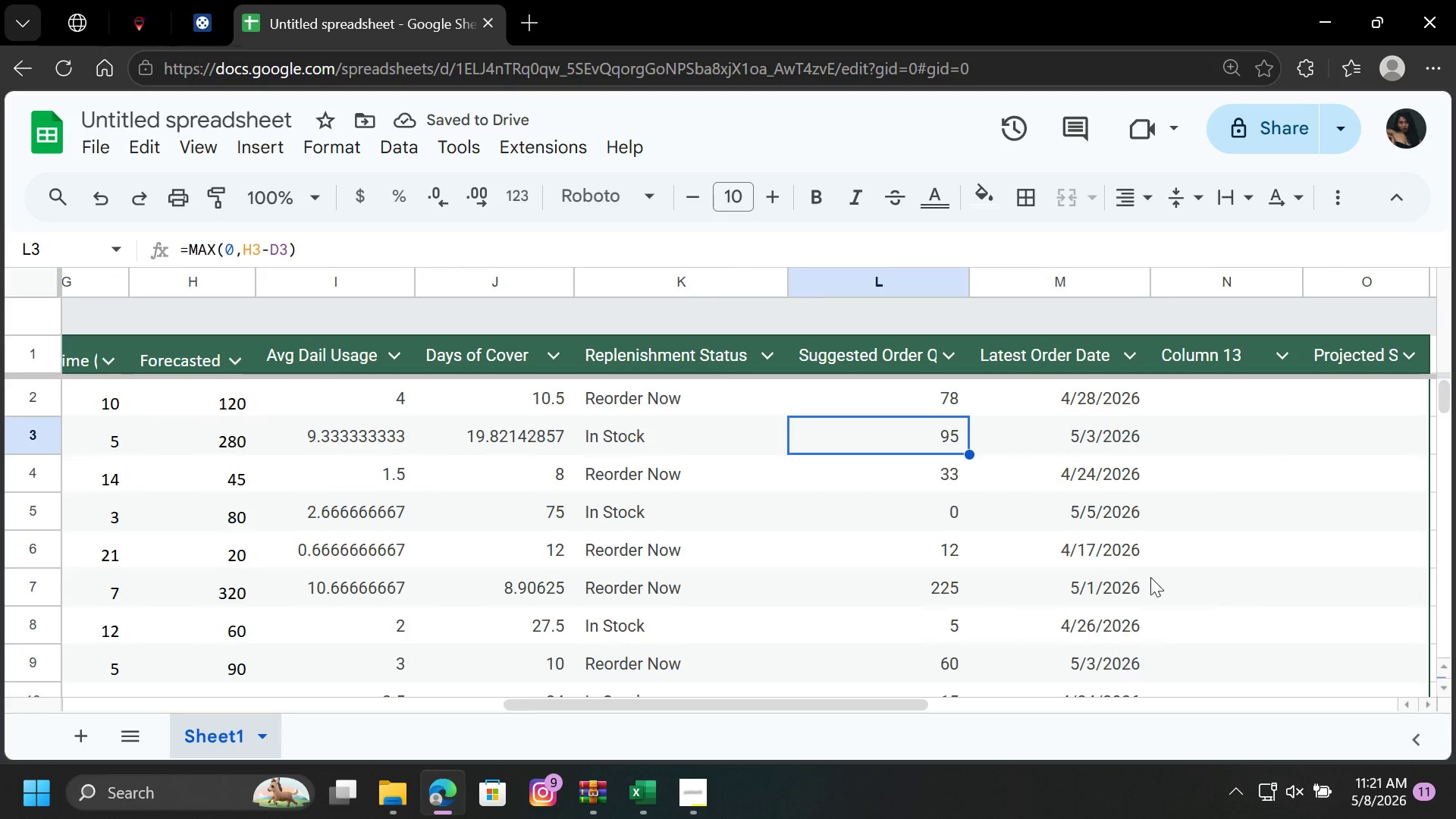 
left_click_drag(start_coordinate=[868, 701], to_coordinate=[947, 704])
 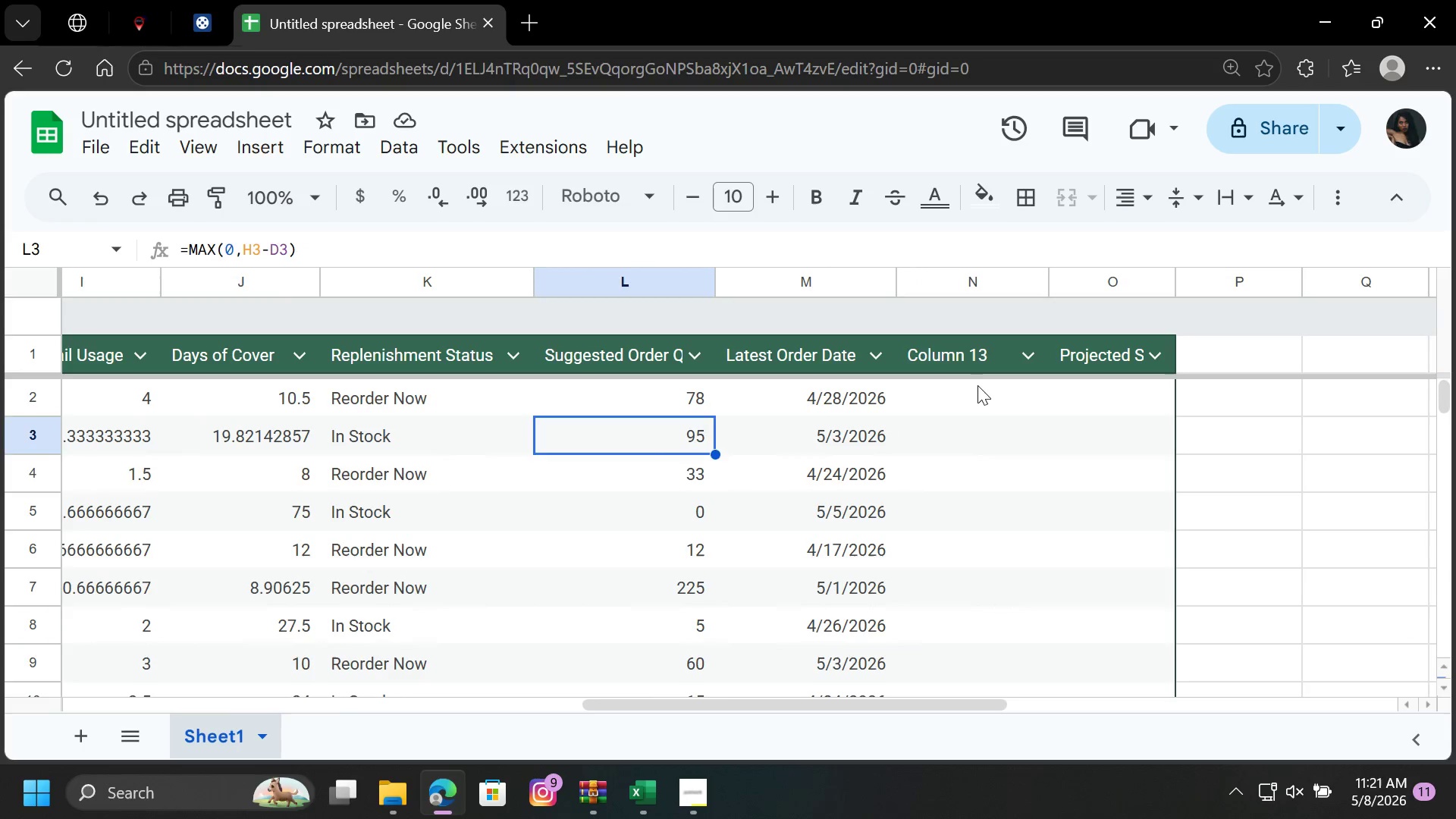 
left_click([977, 382])
 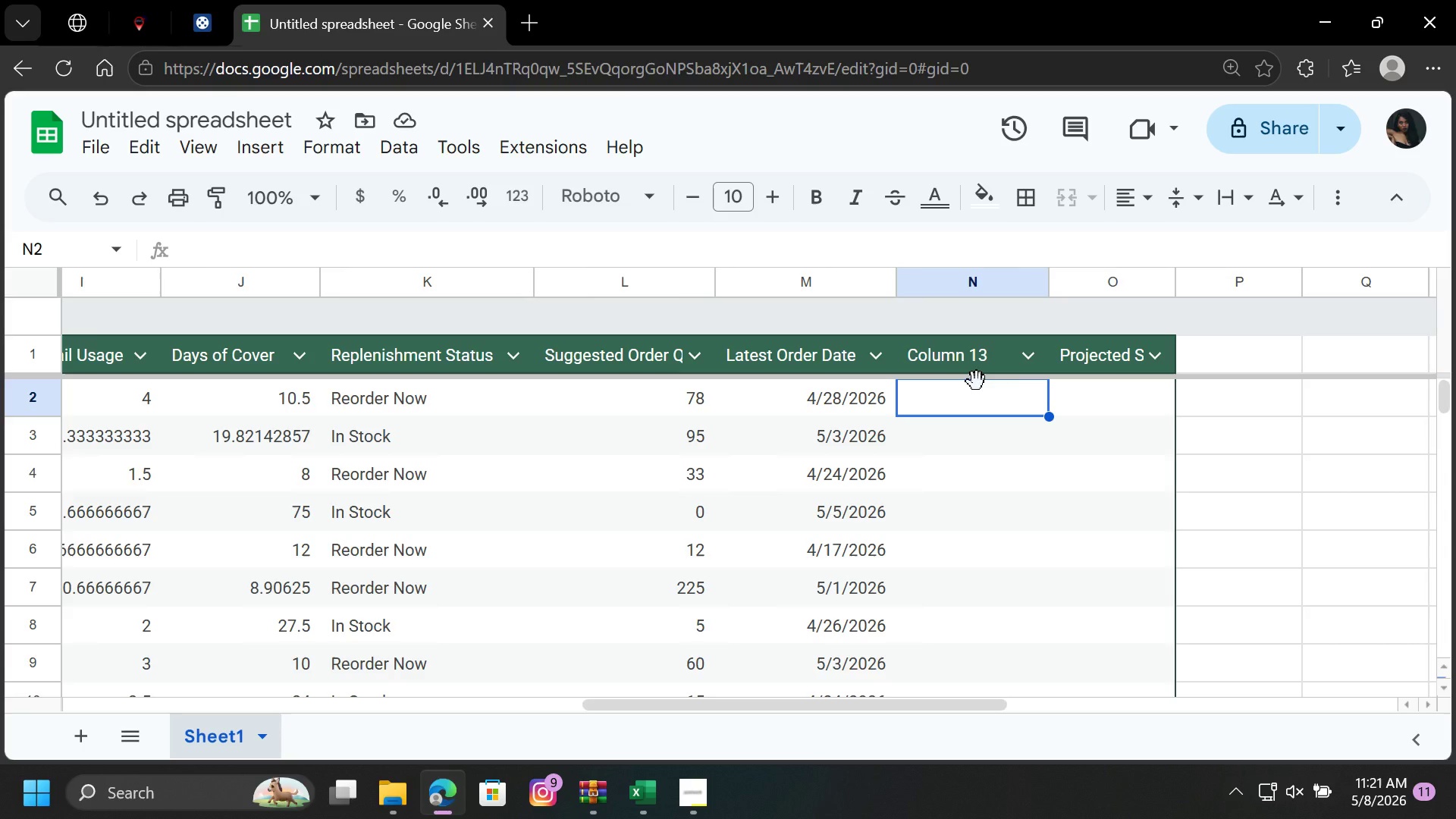 
wait(13.41)
 